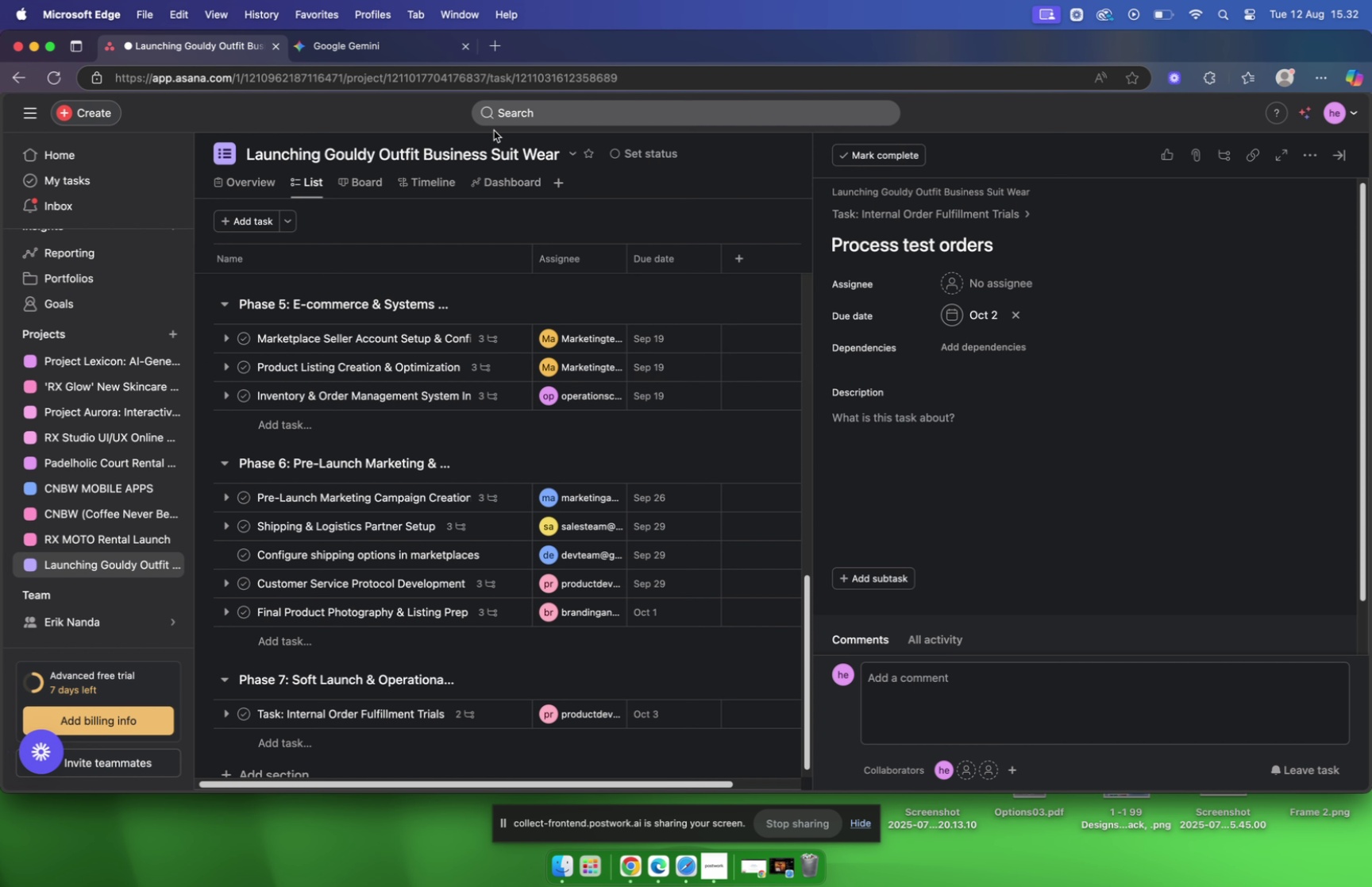 
mouse_move([380, 79])
 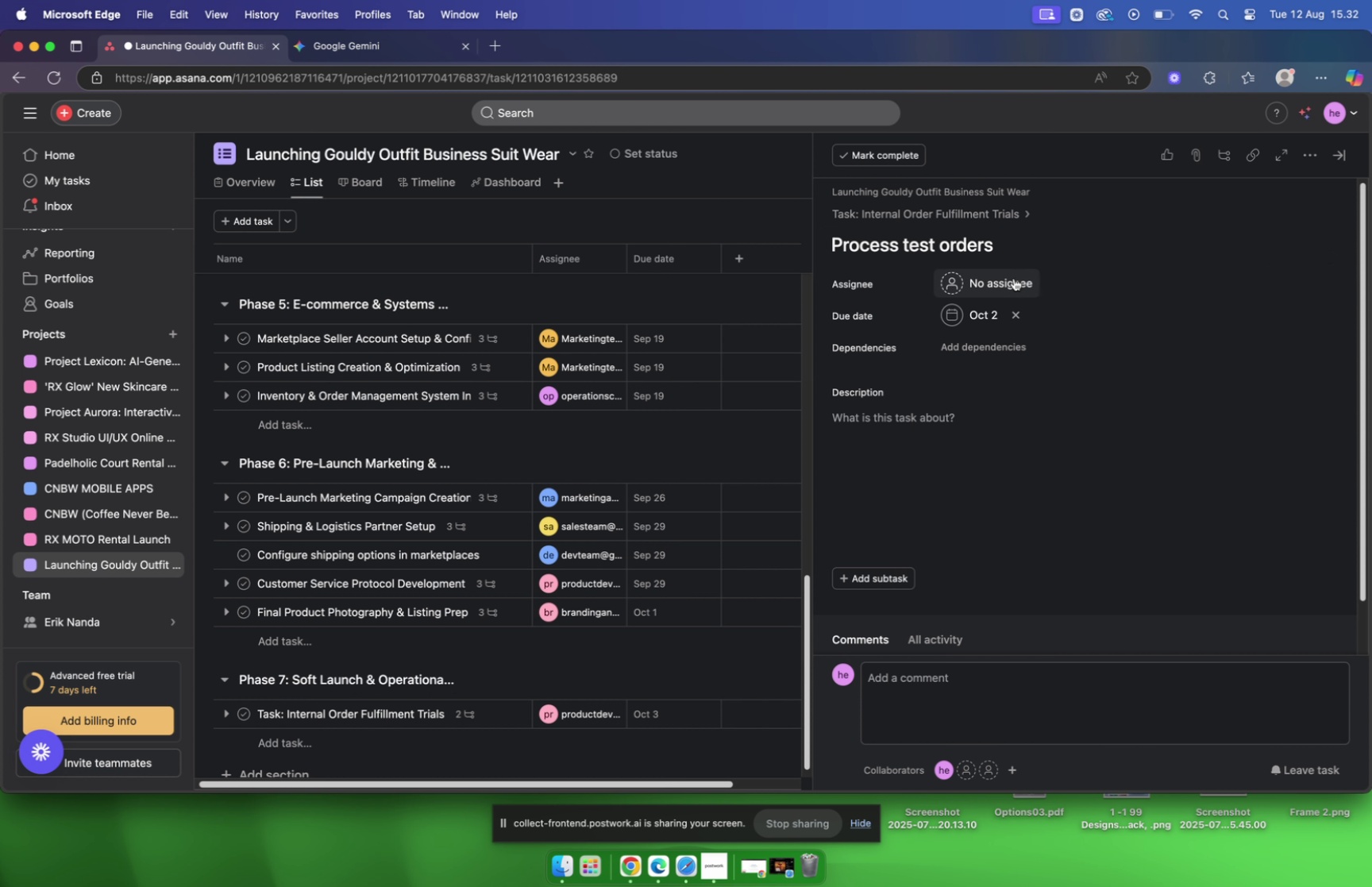 
left_click([1012, 280])
 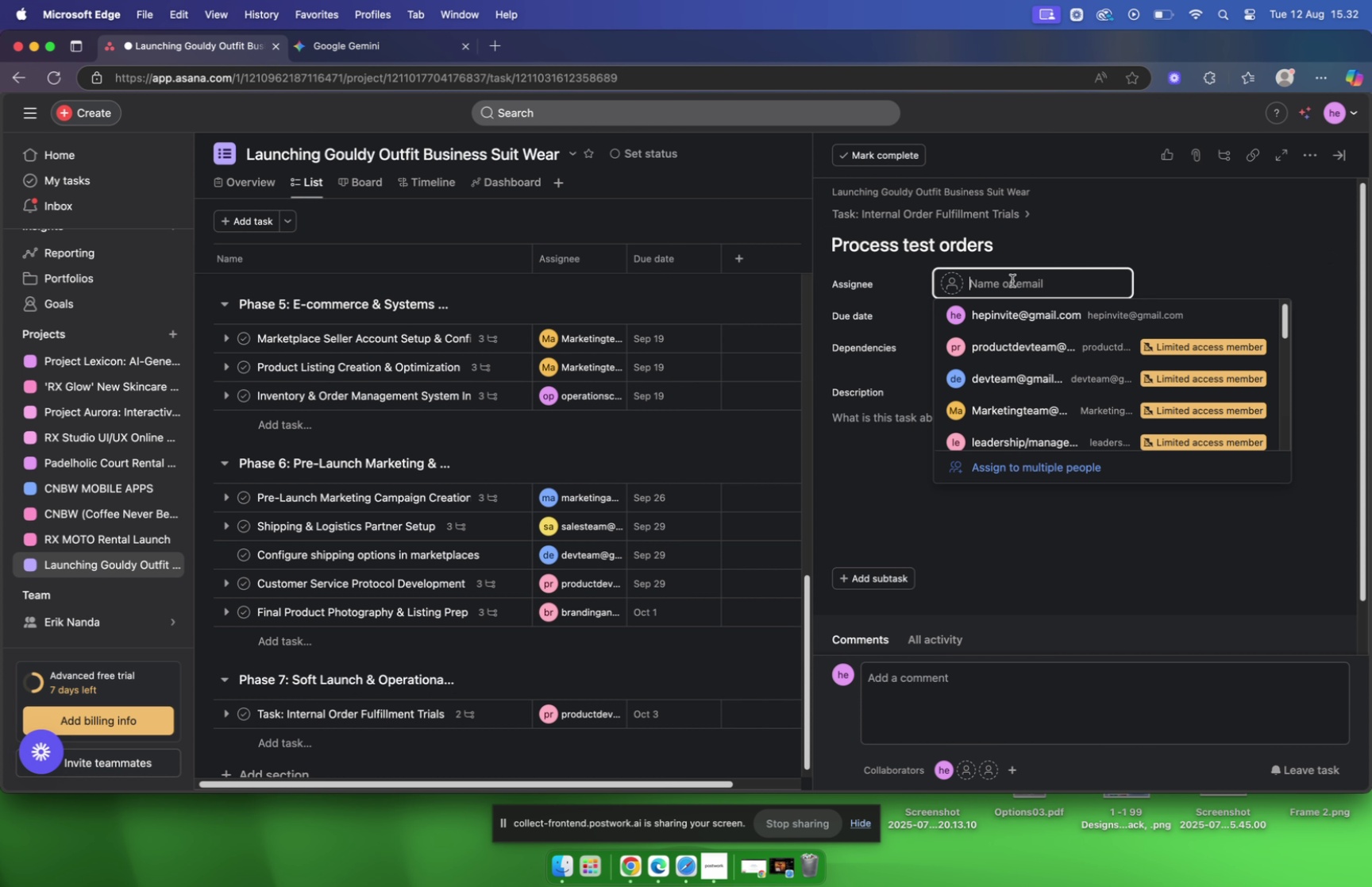 
type(qa)
 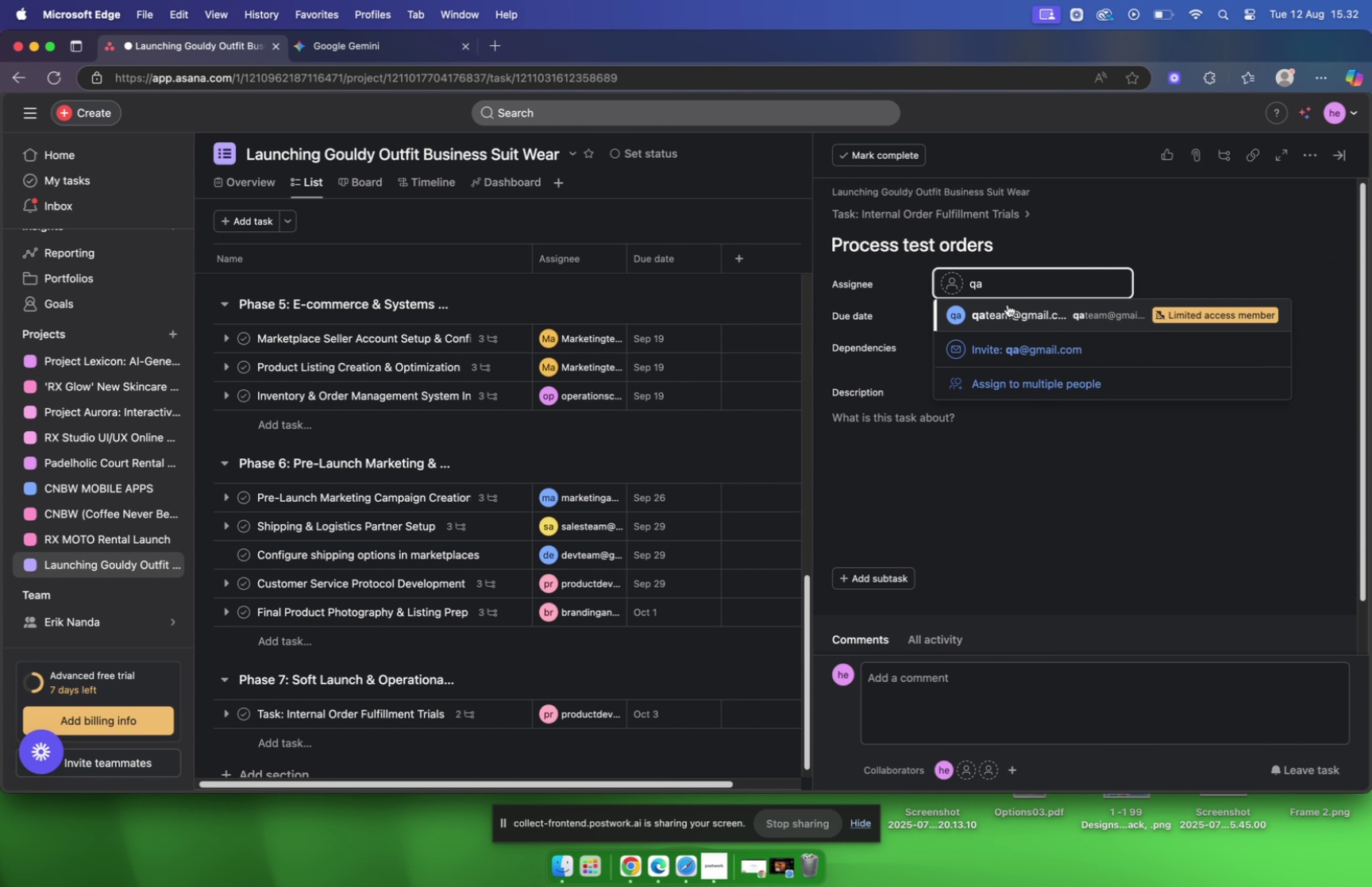 
left_click([1008, 310])
 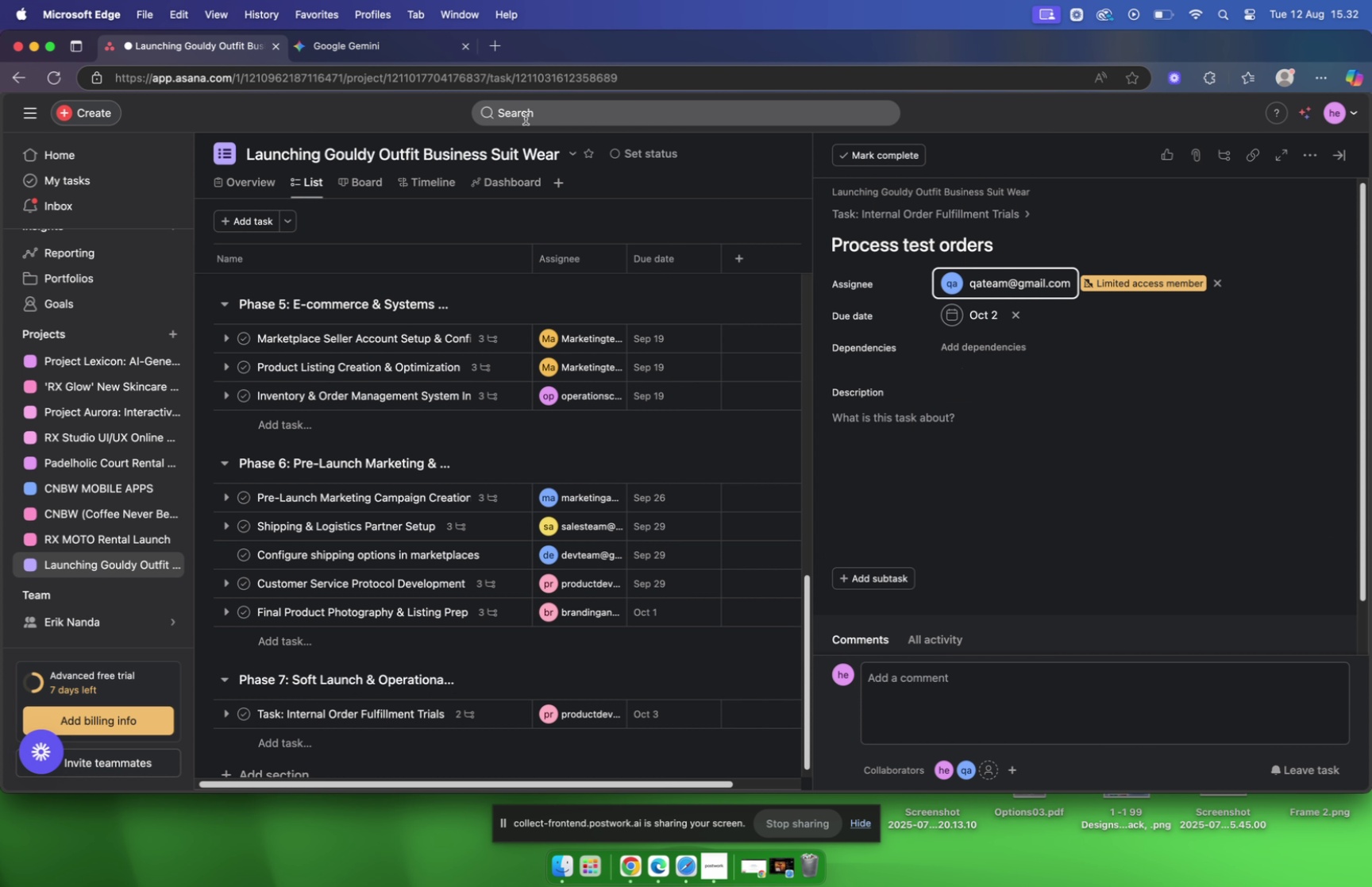 
left_click([337, 43])
 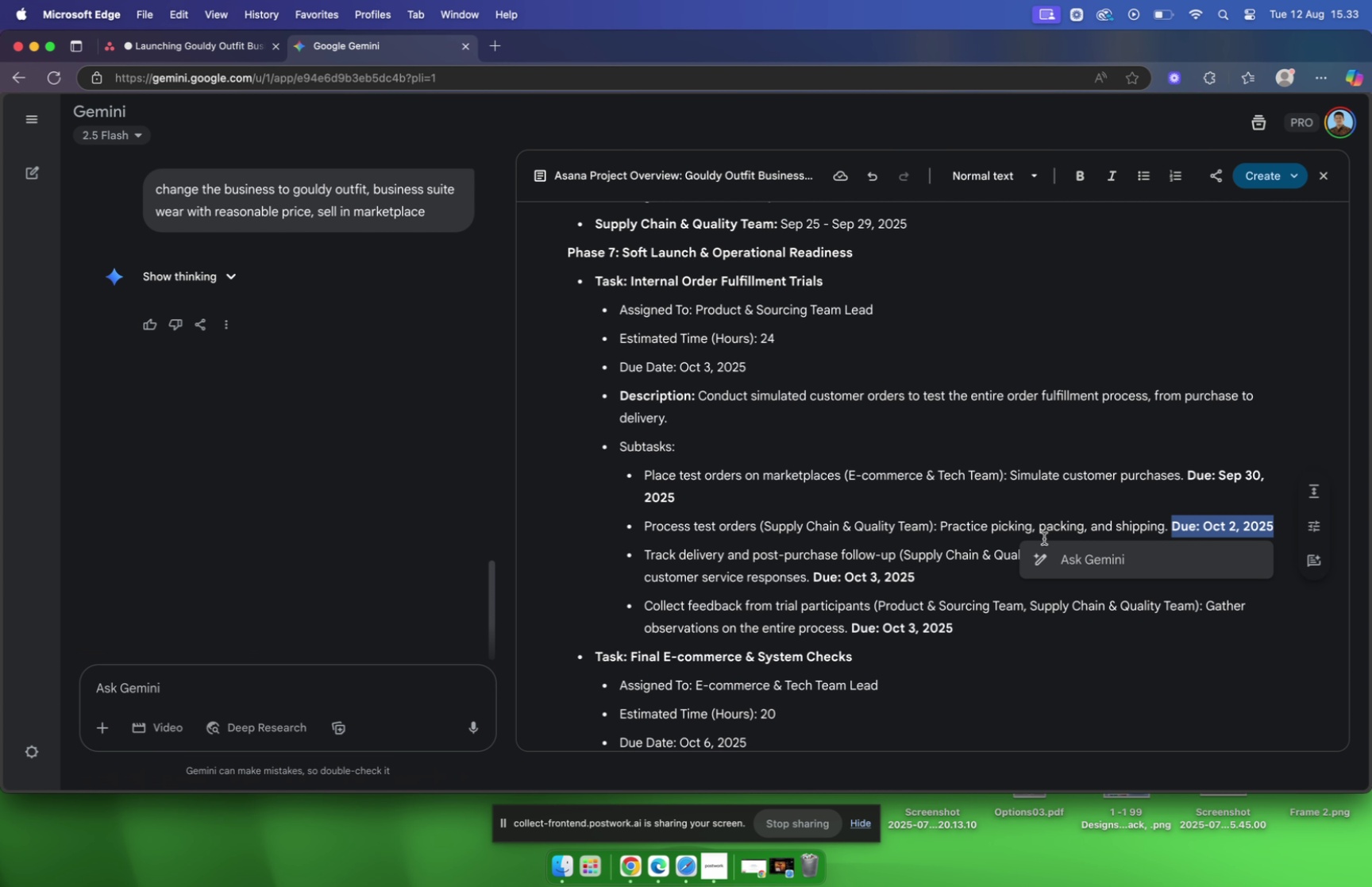 
left_click_drag(start_coordinate=[943, 524], to_coordinate=[1162, 534])
 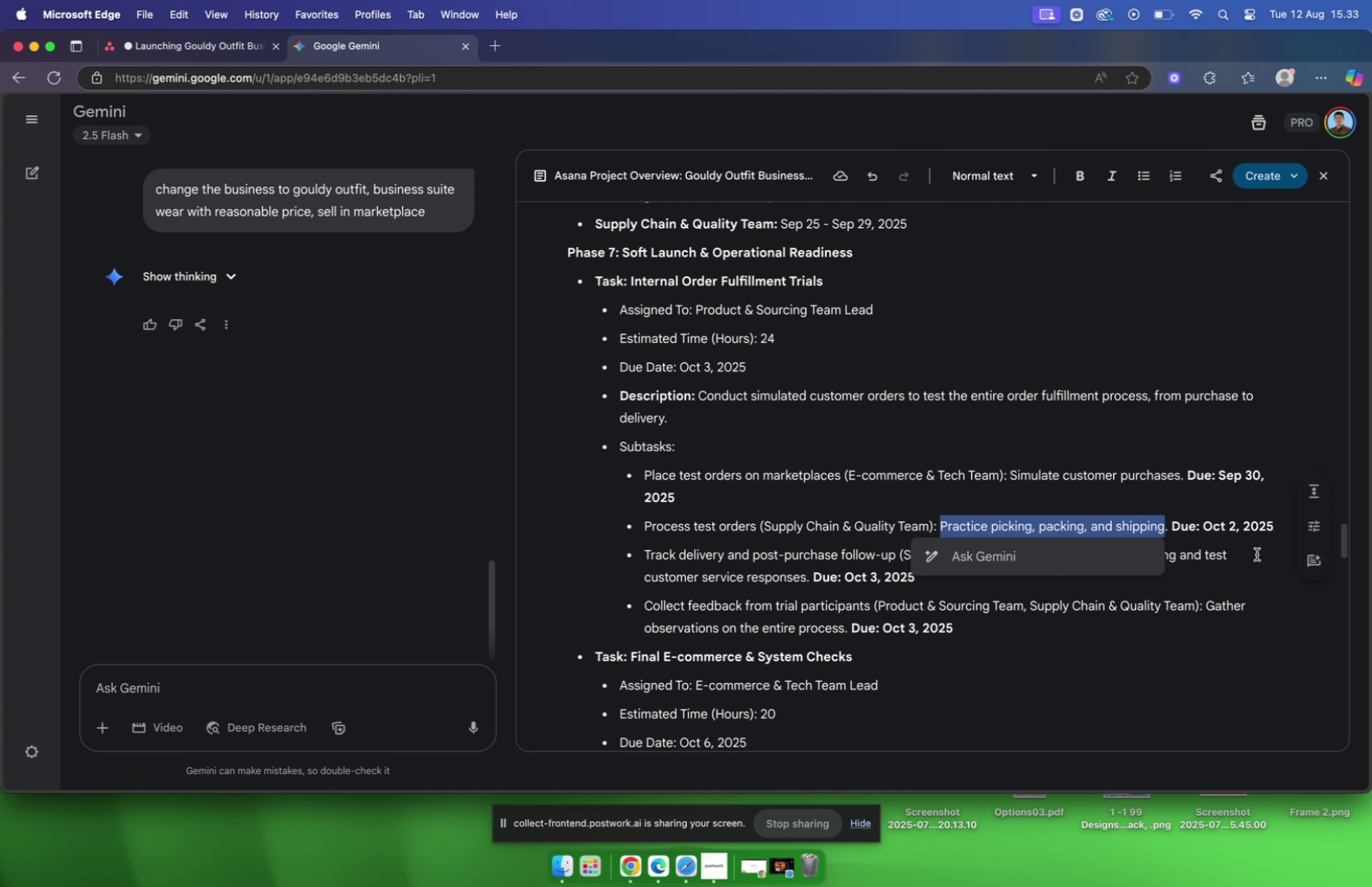 
key(Meta+C)
 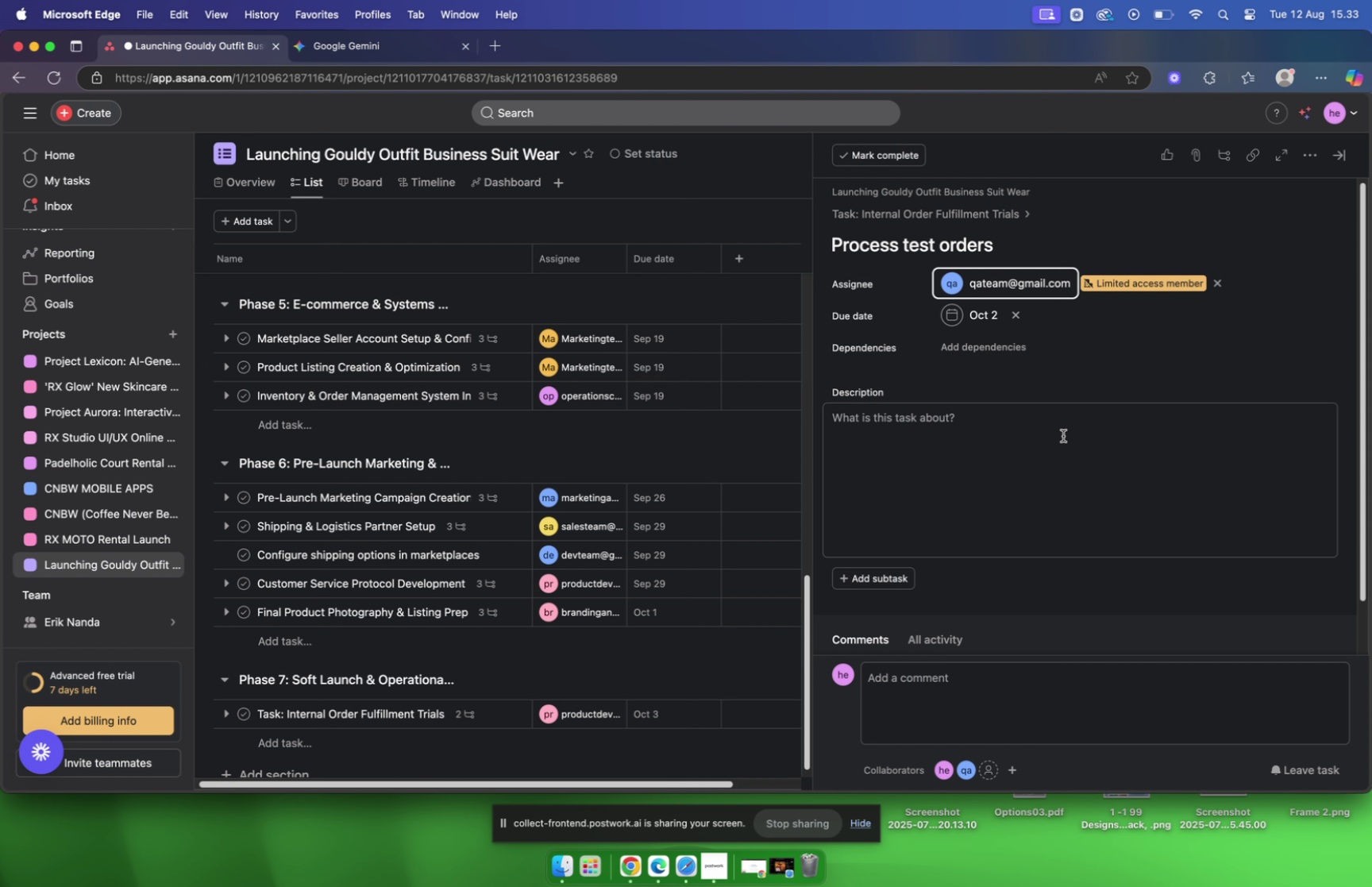 
left_click([963, 406])
 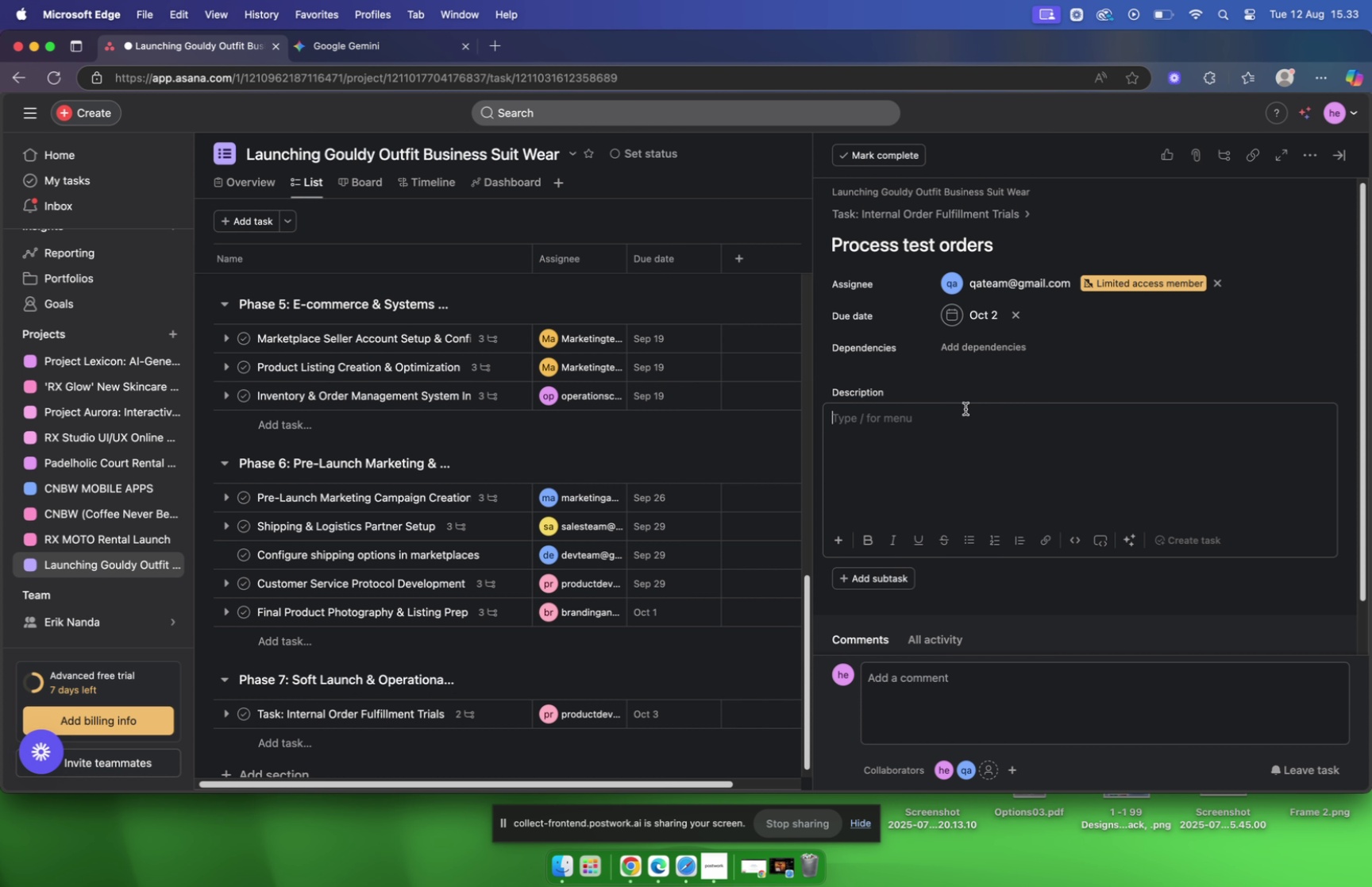 
key(Meta+V)
 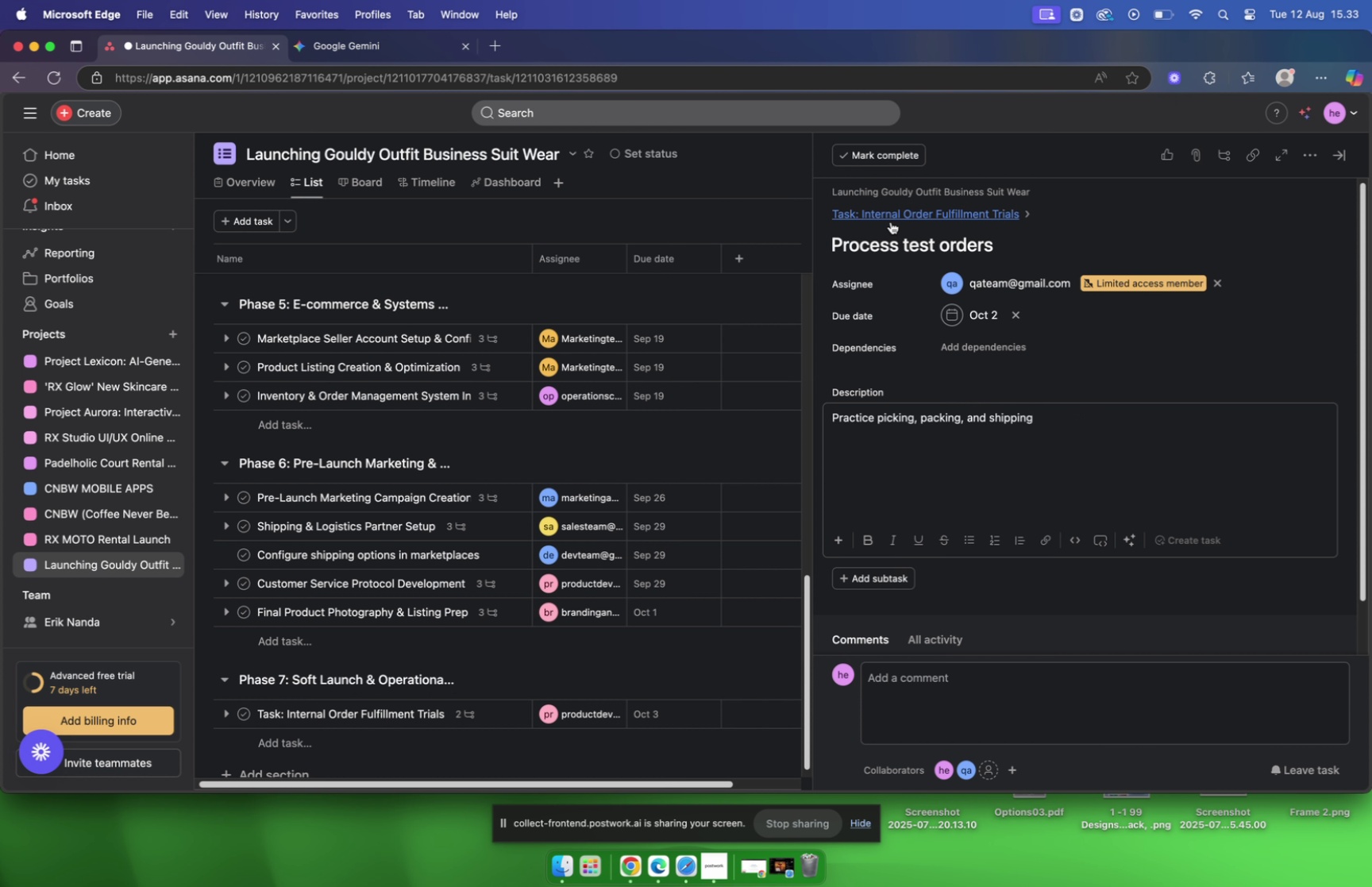 
left_click([888, 218])
 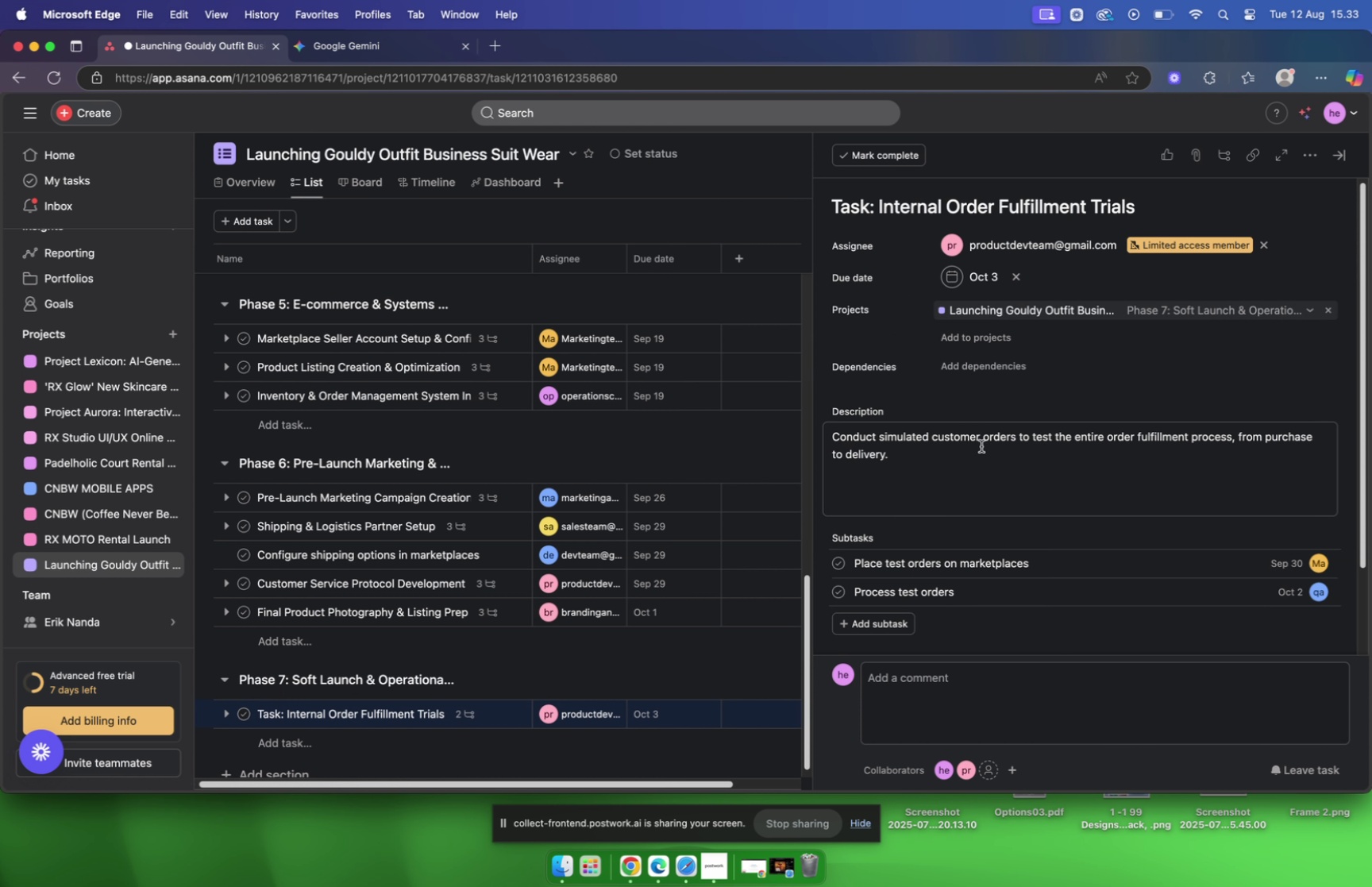 
scroll: coordinate [981, 445], scroll_direction: down, amount: 10.0
 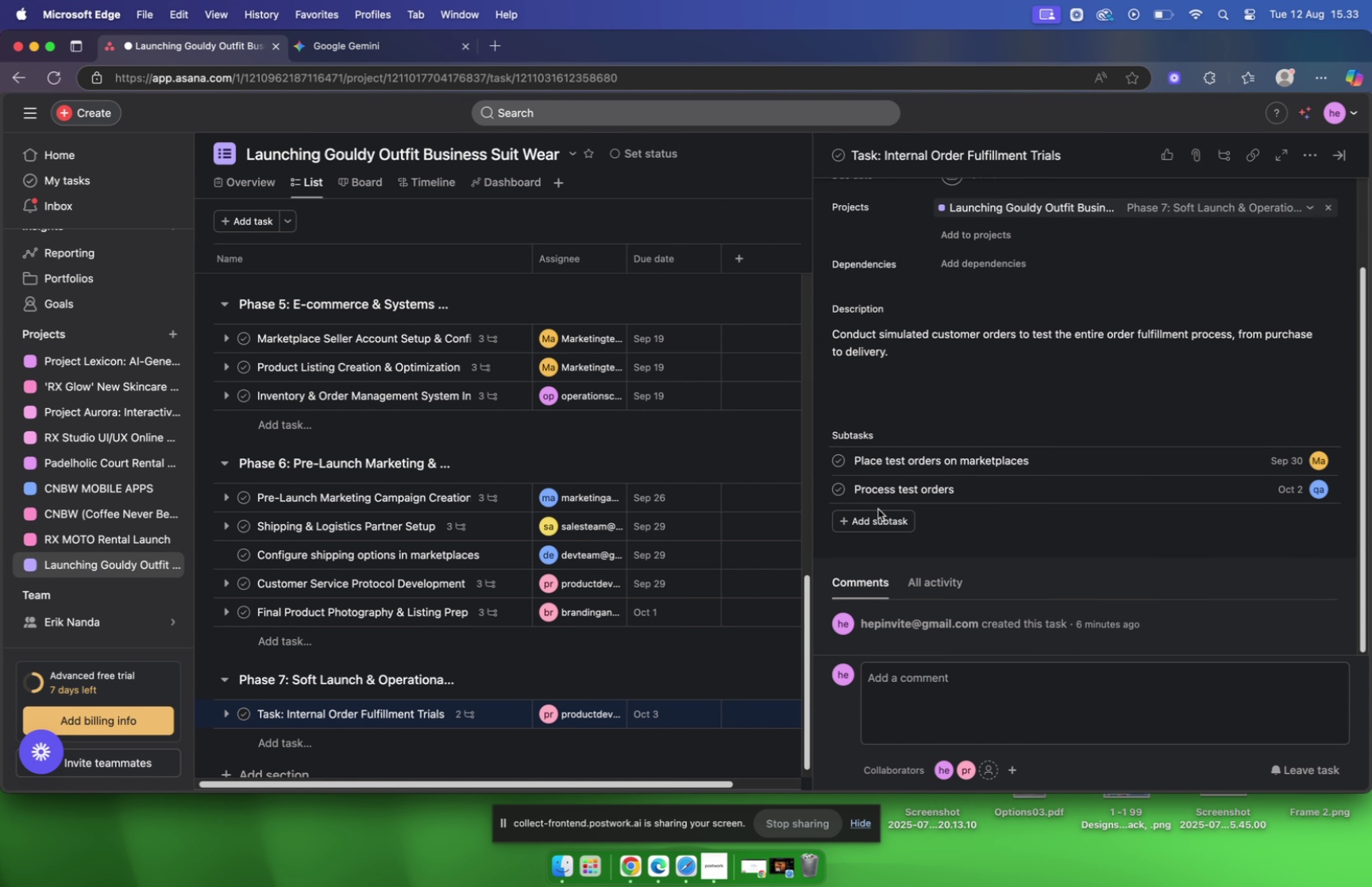 
left_click([880, 517])
 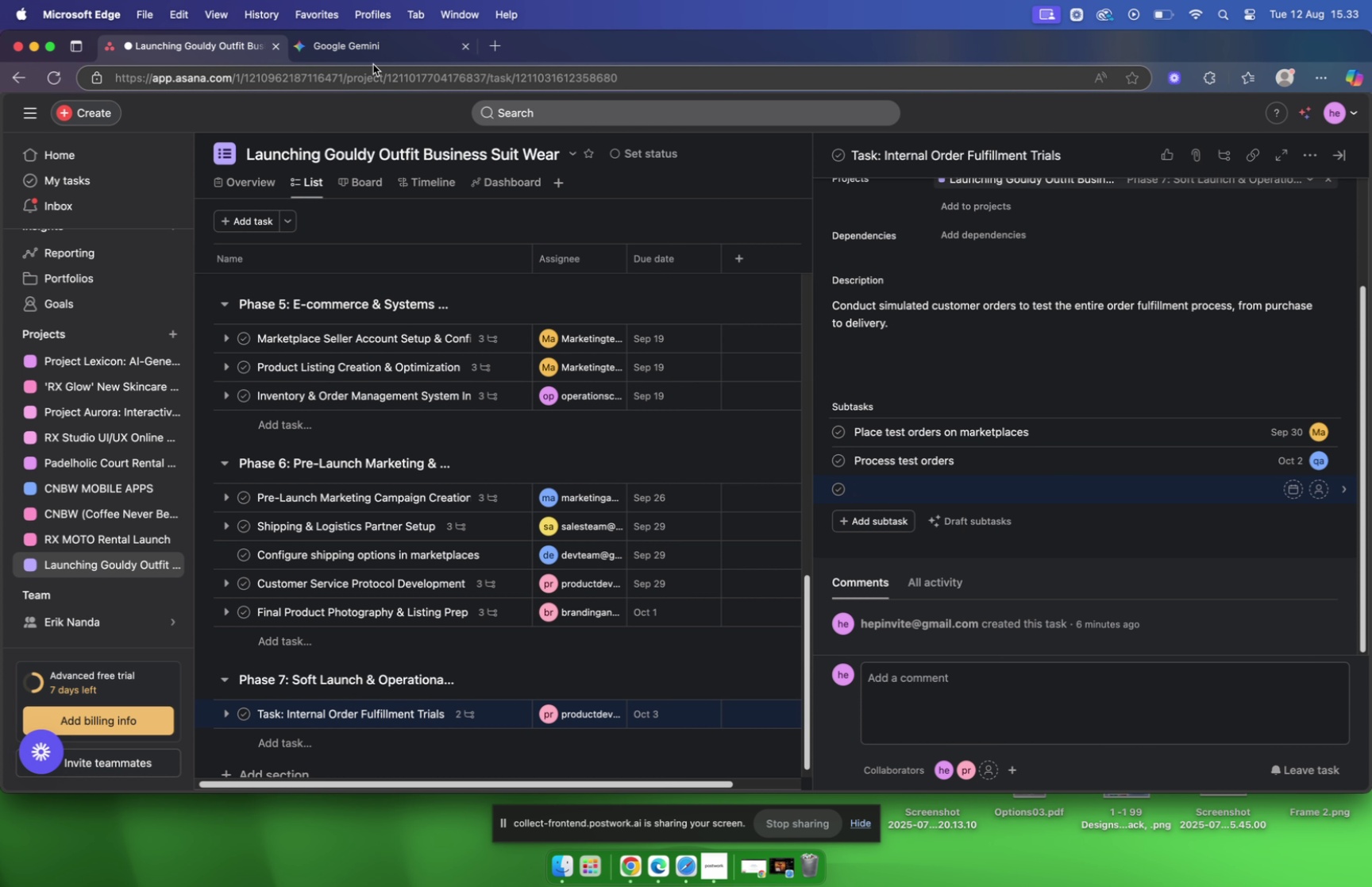 
left_click([372, 56])
 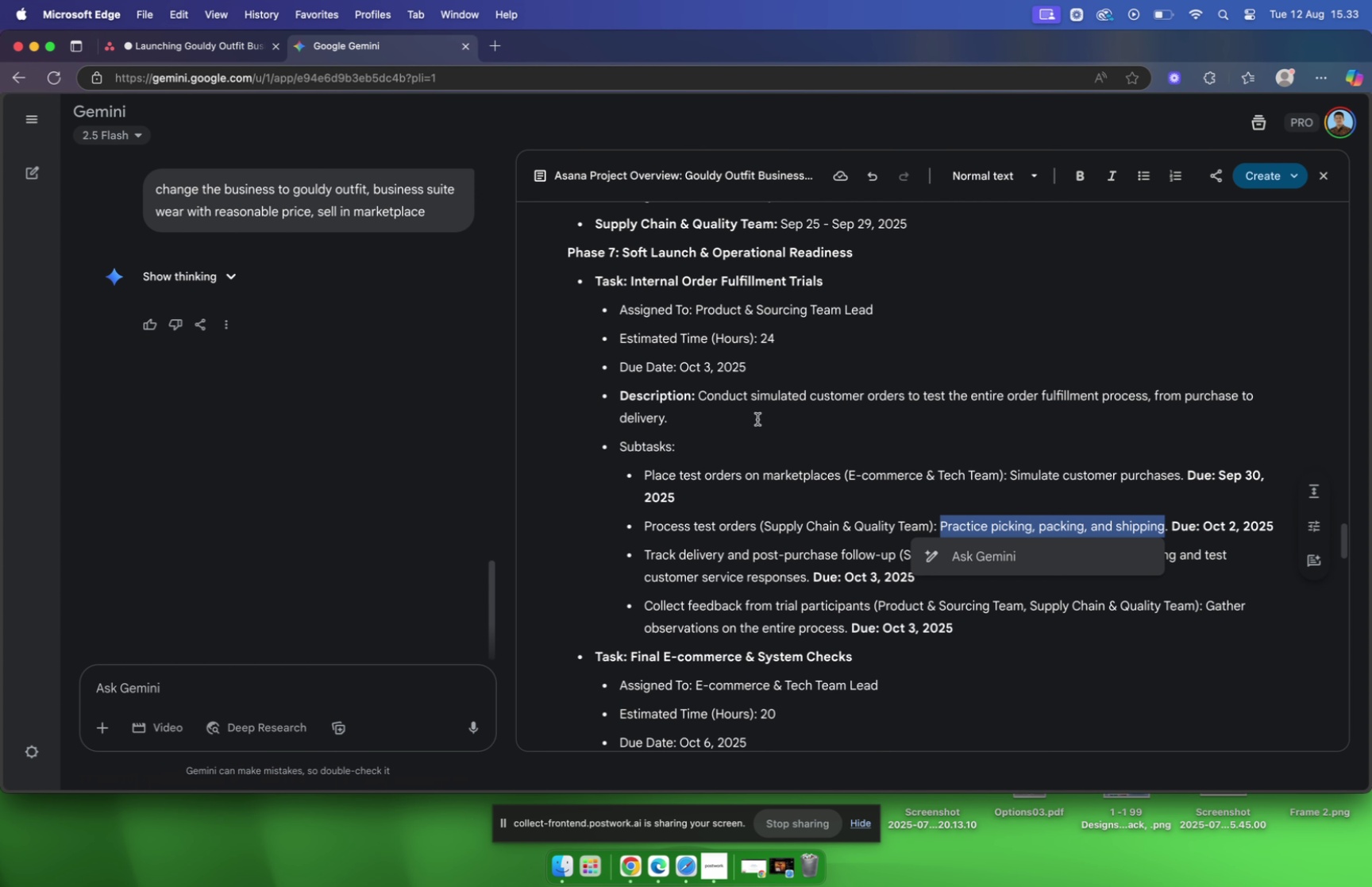 
scroll: coordinate [757, 420], scroll_direction: down, amount: 3.0
 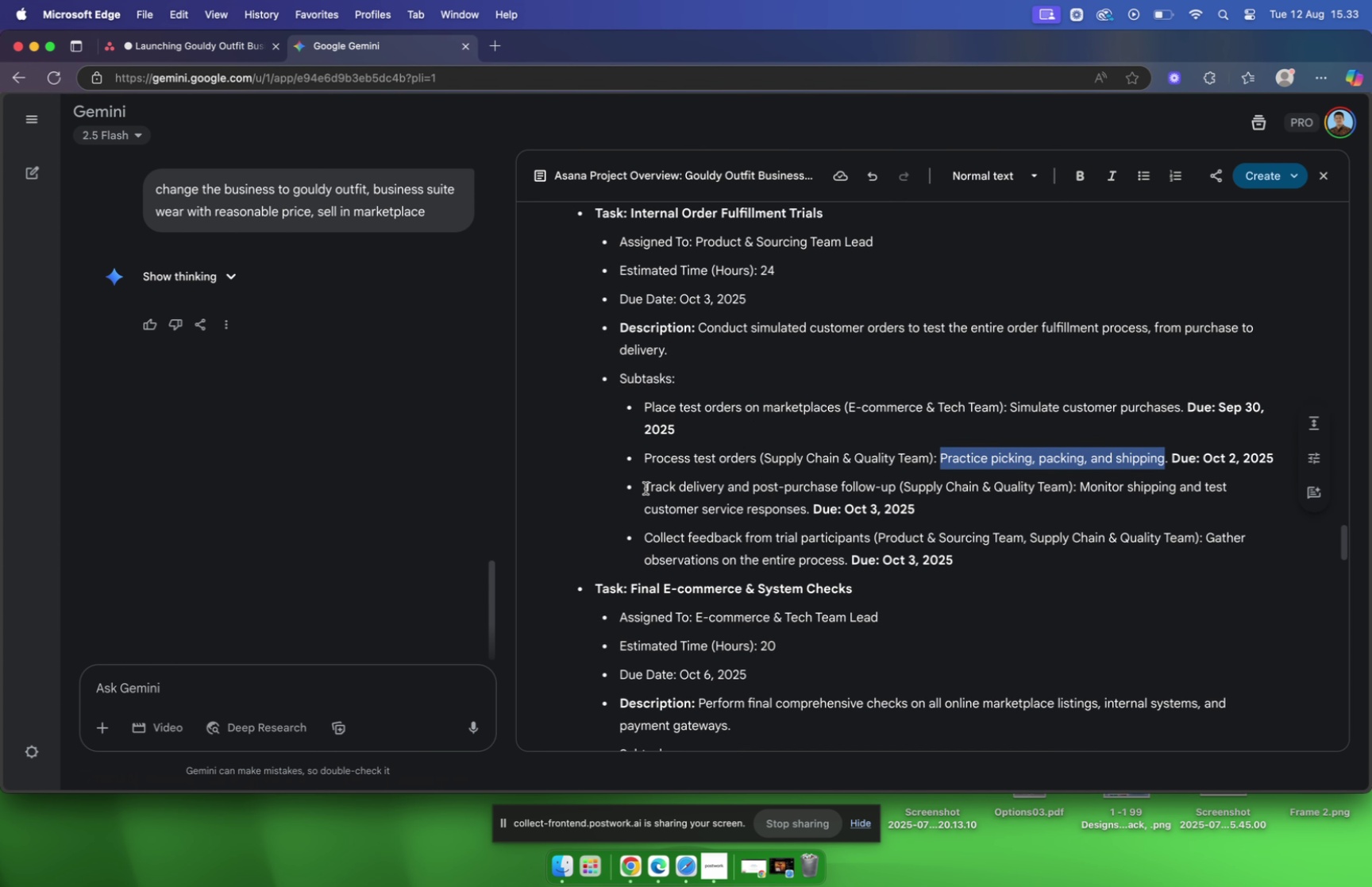 
left_click_drag(start_coordinate=[644, 486], to_coordinate=[896, 488])
 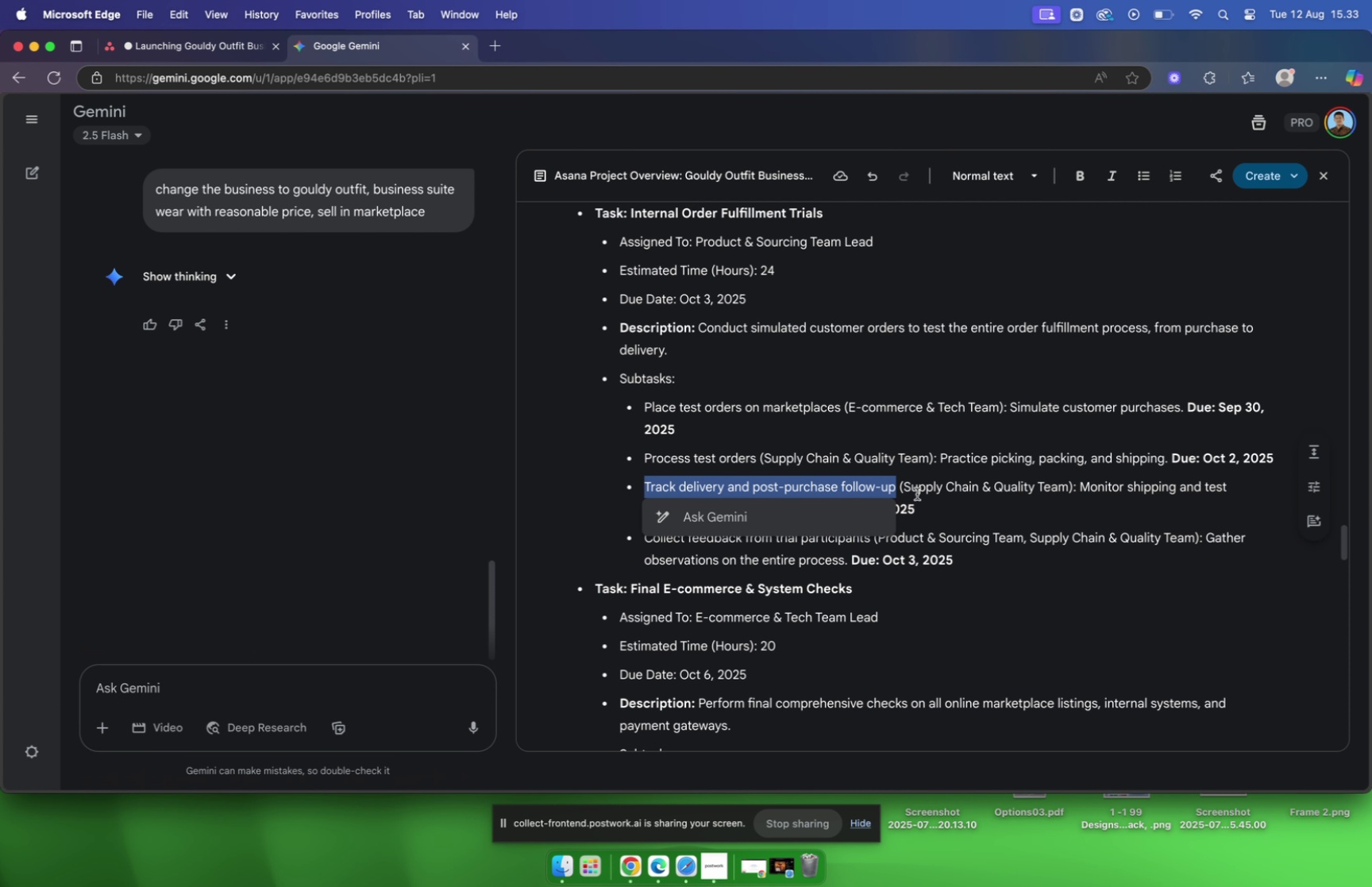 
key(Meta+C)
 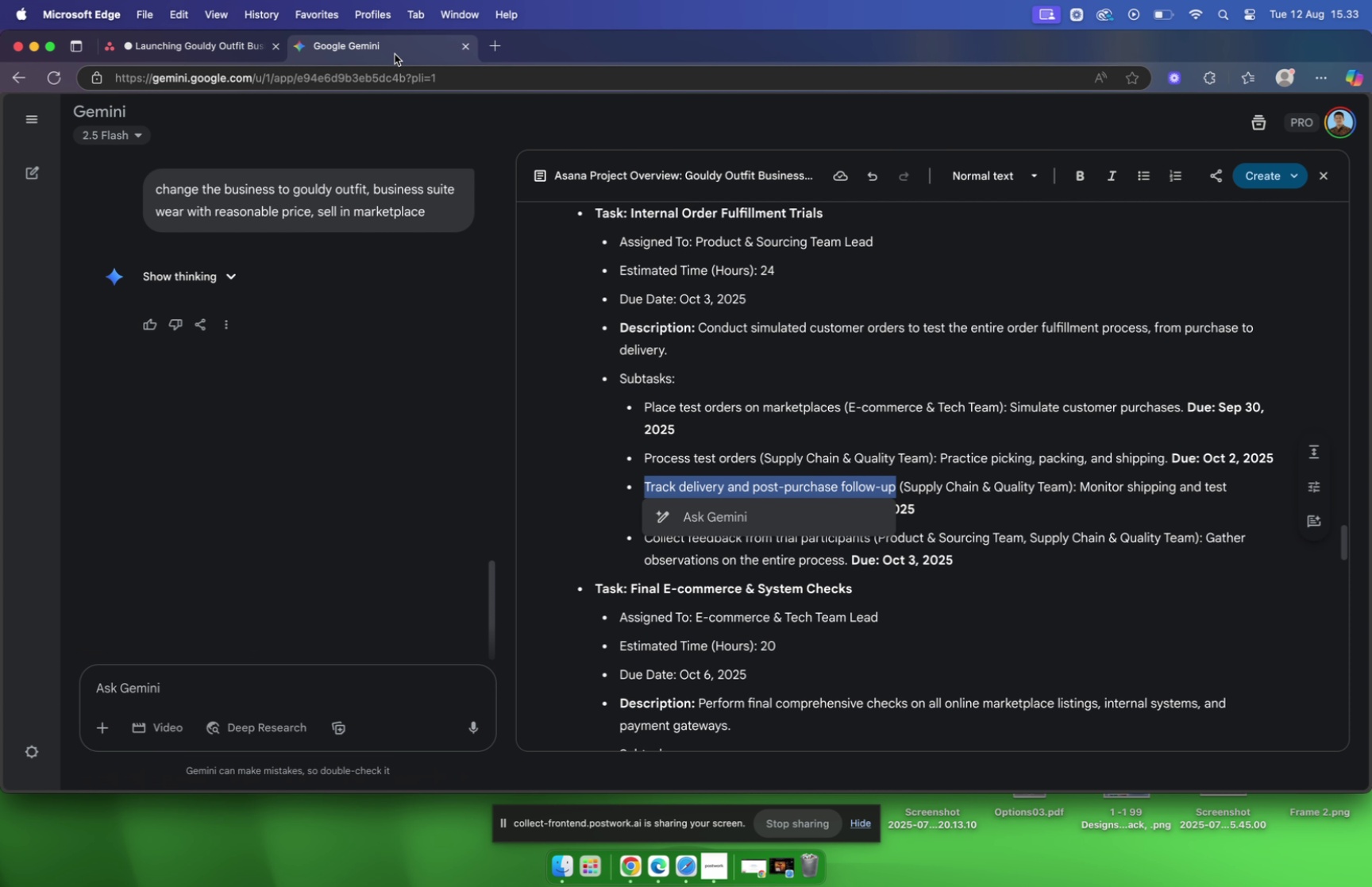 
left_click([225, 48])
 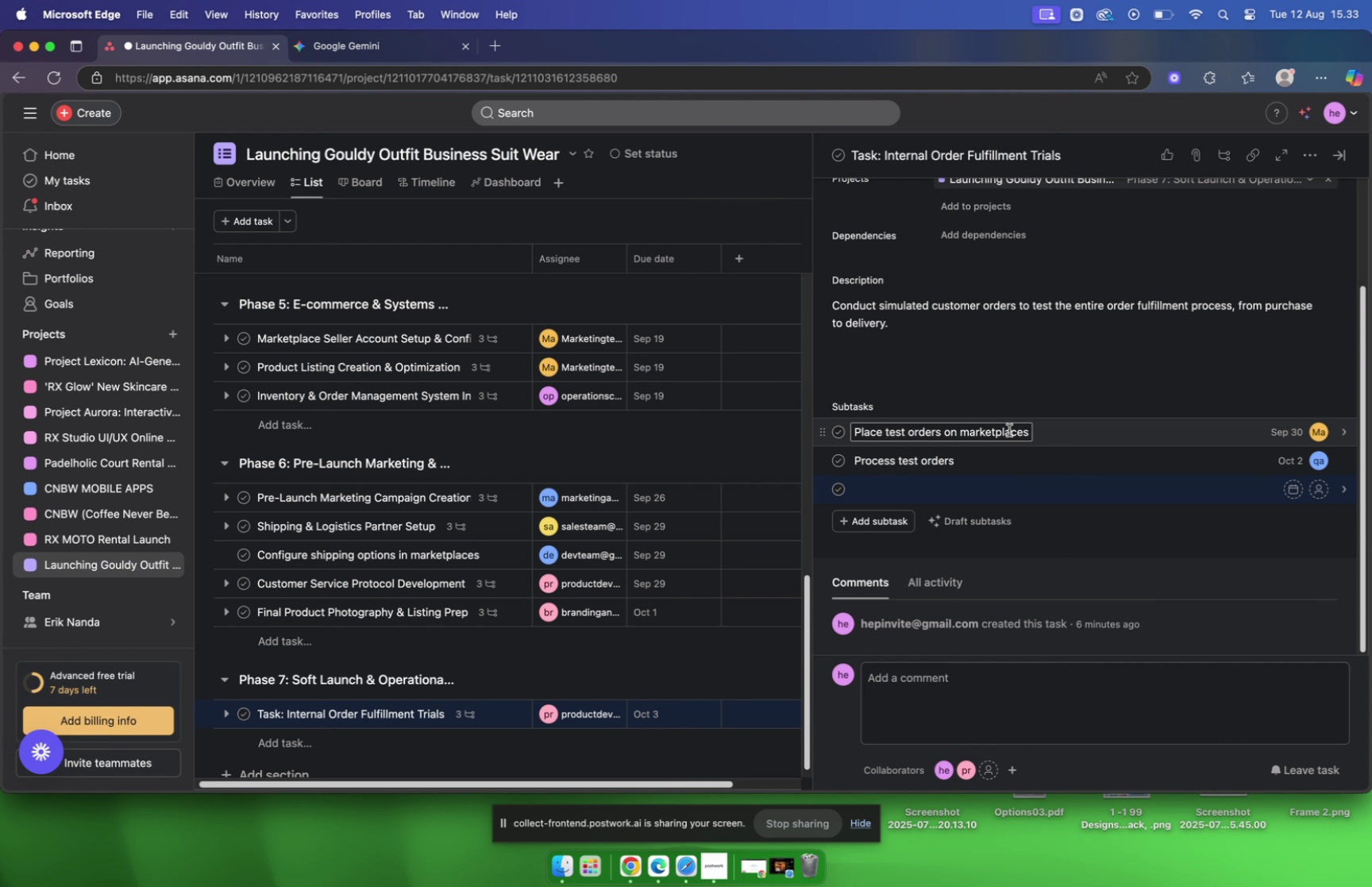 
key(Meta+V)
 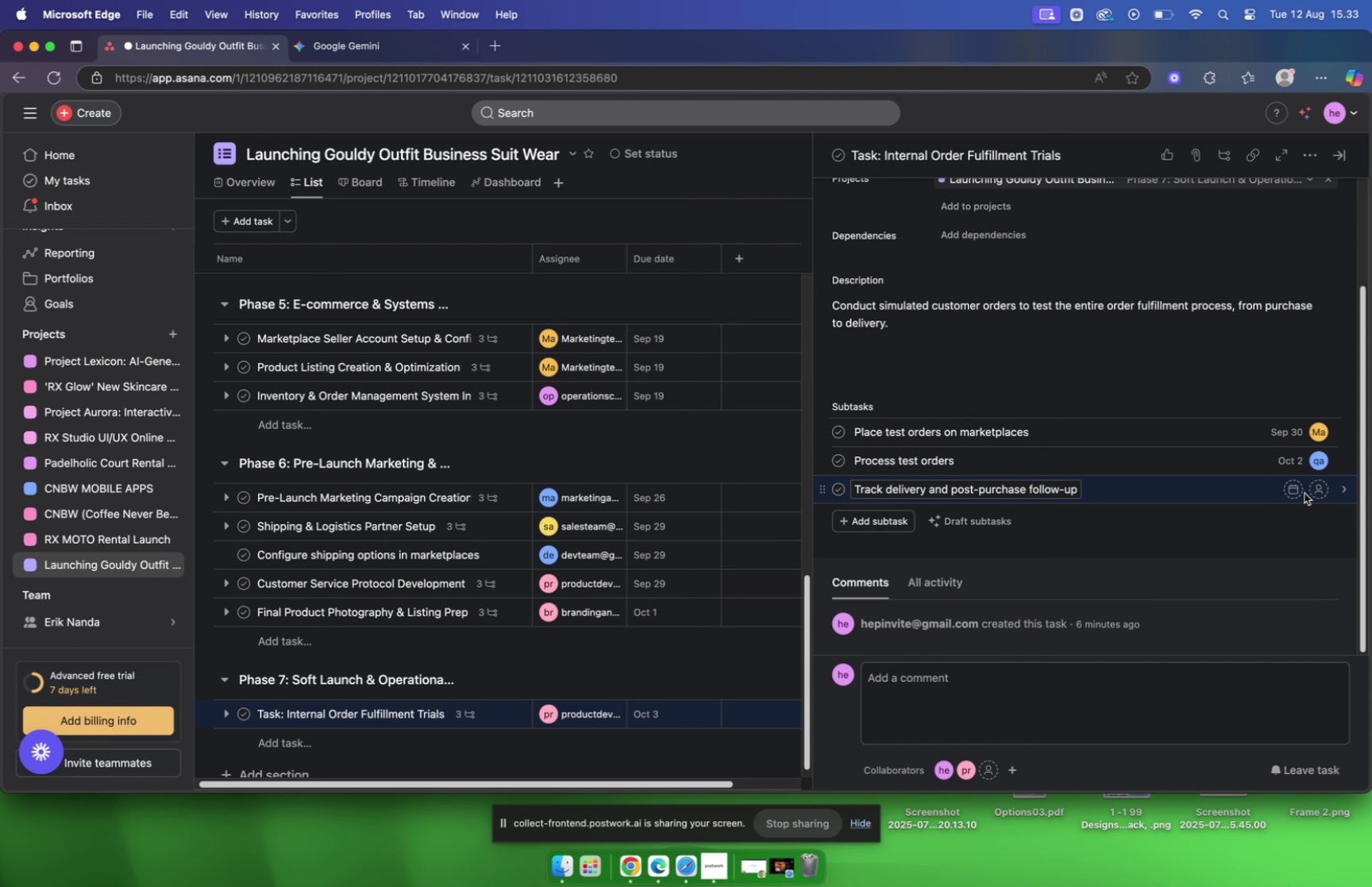 
left_click([1285, 492])
 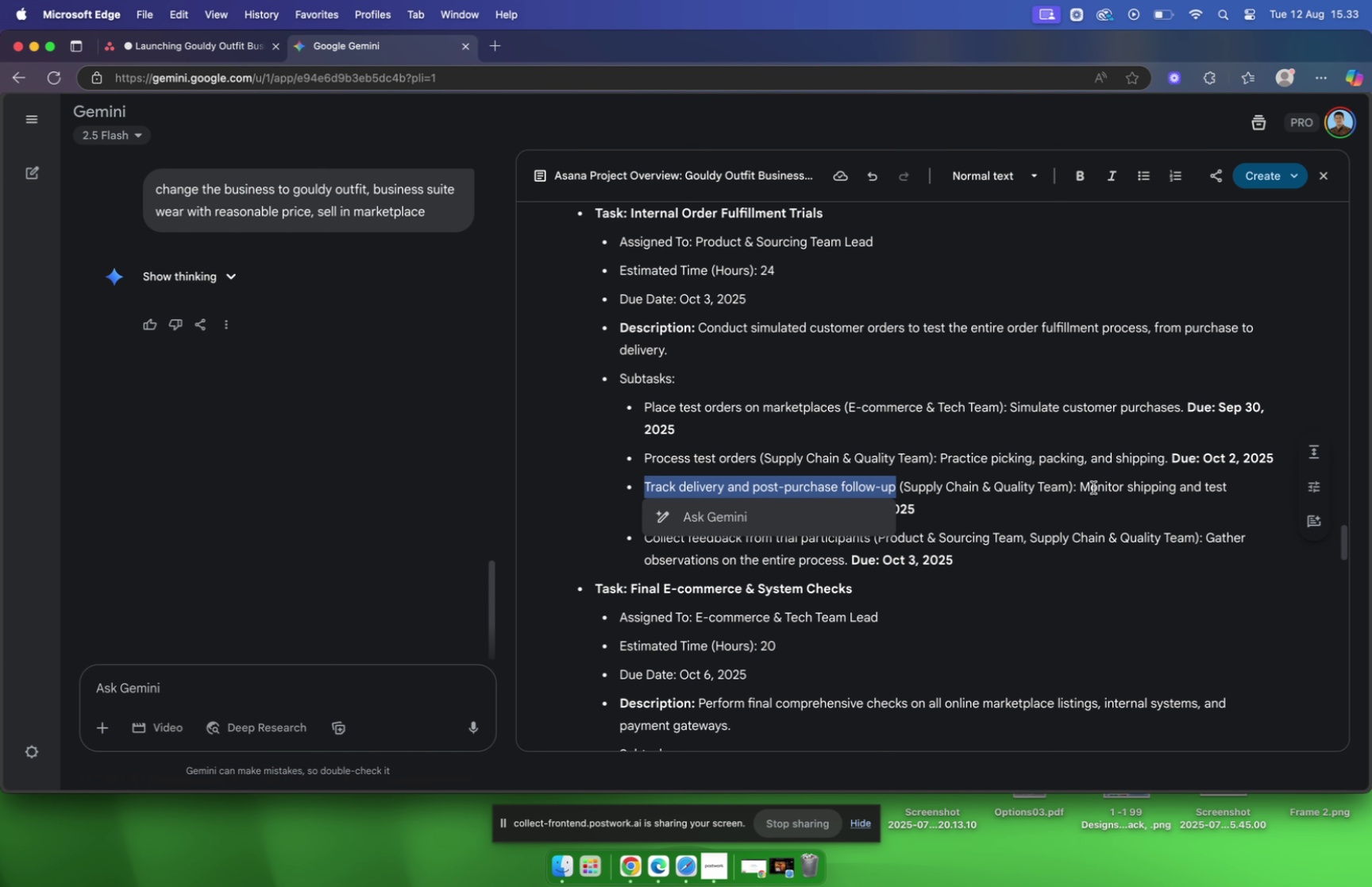 
left_click_drag(start_coordinate=[1082, 485], to_coordinate=[806, 514])
 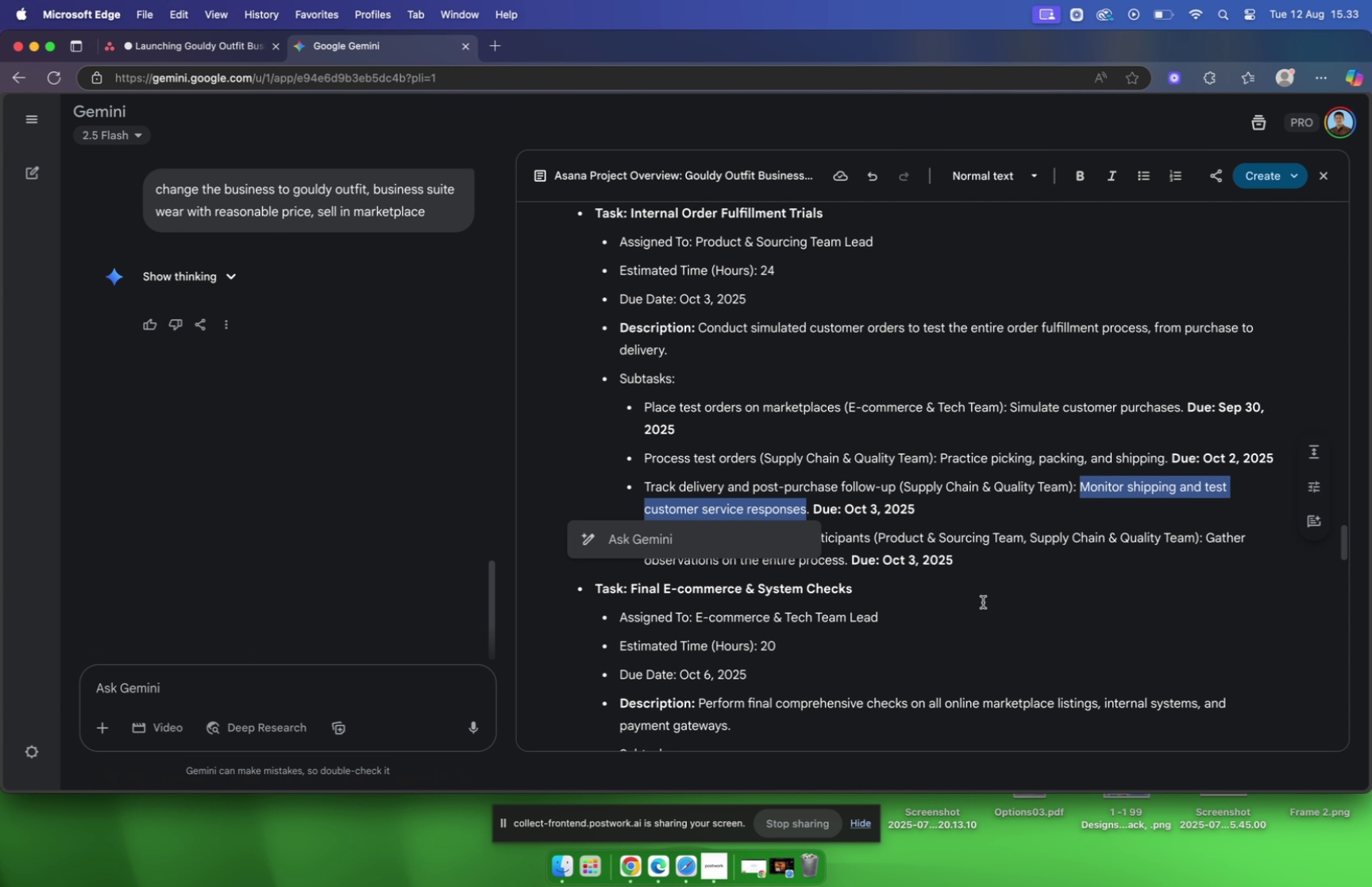 
key(Meta+C)
 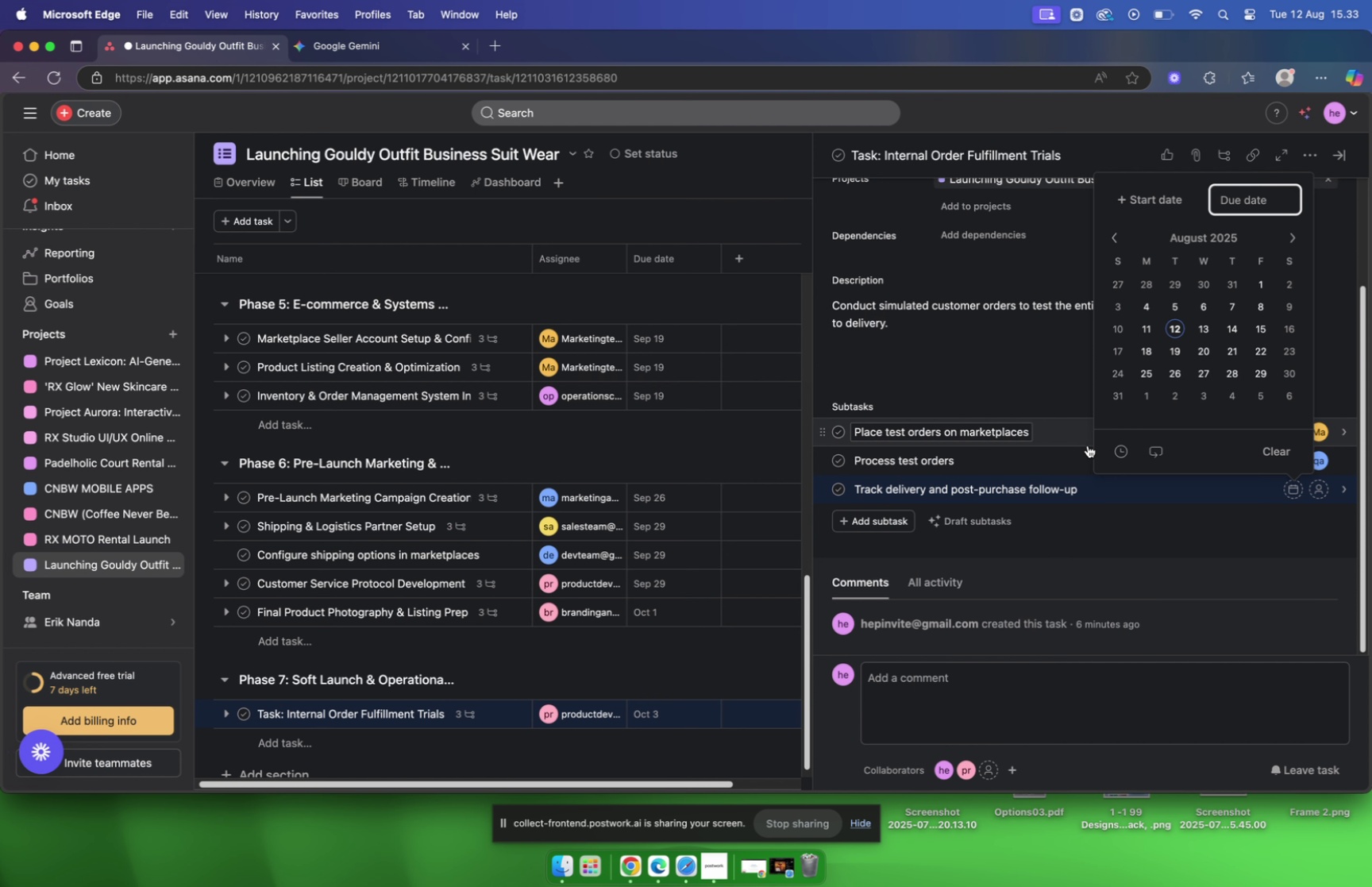 
left_click([1123, 496])
 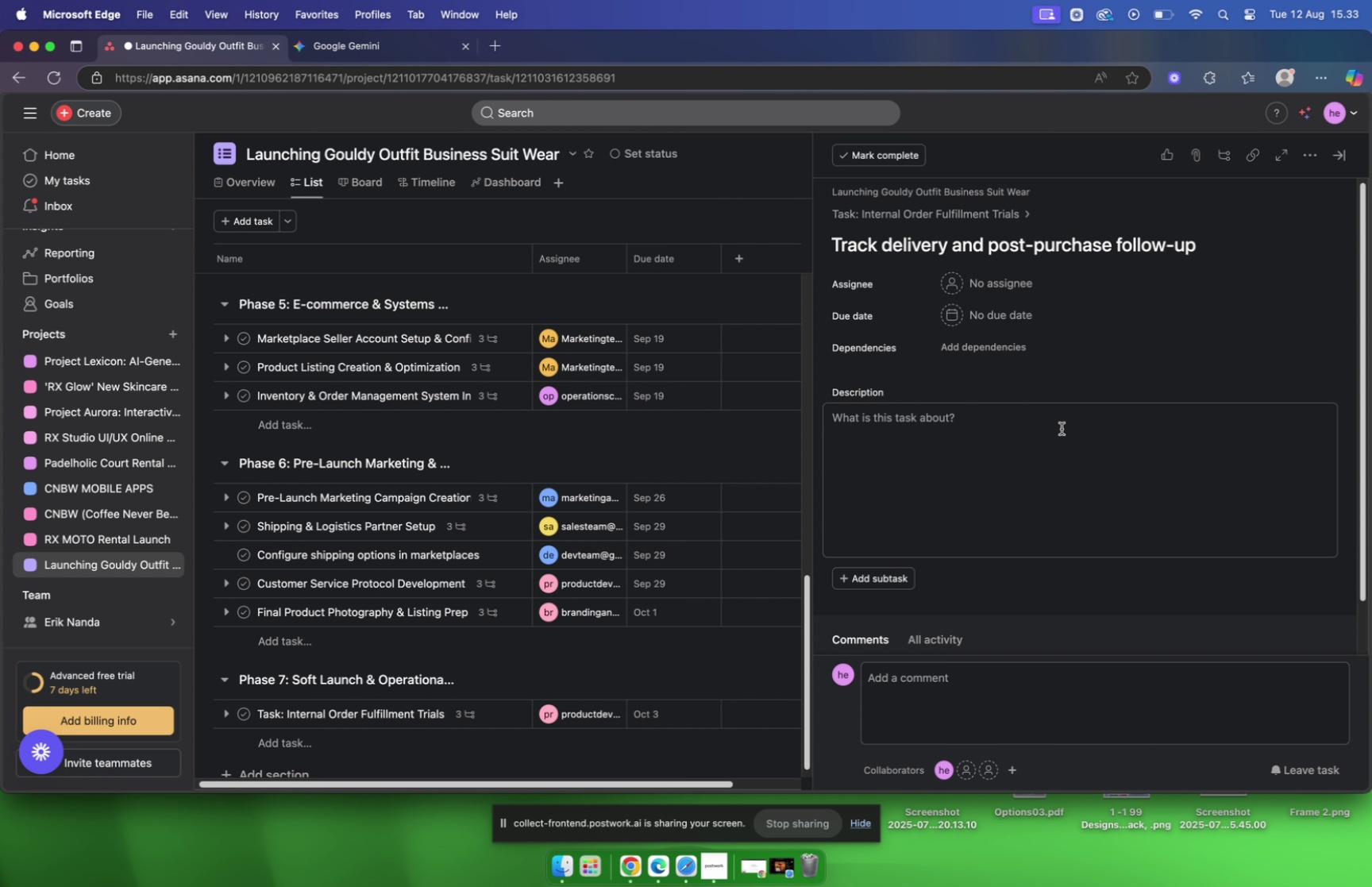 
left_click([1031, 422])
 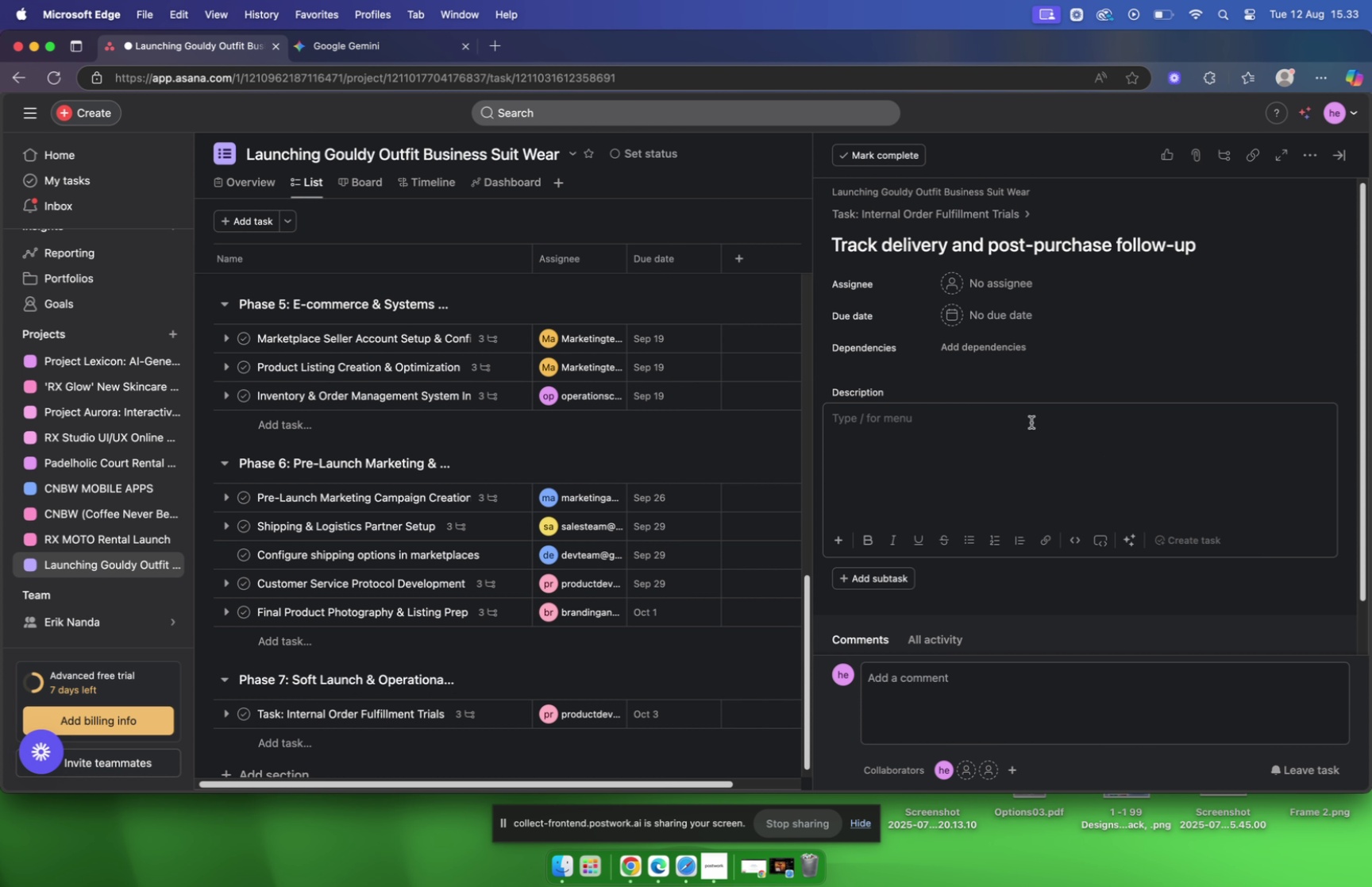 
key(Meta+V)
 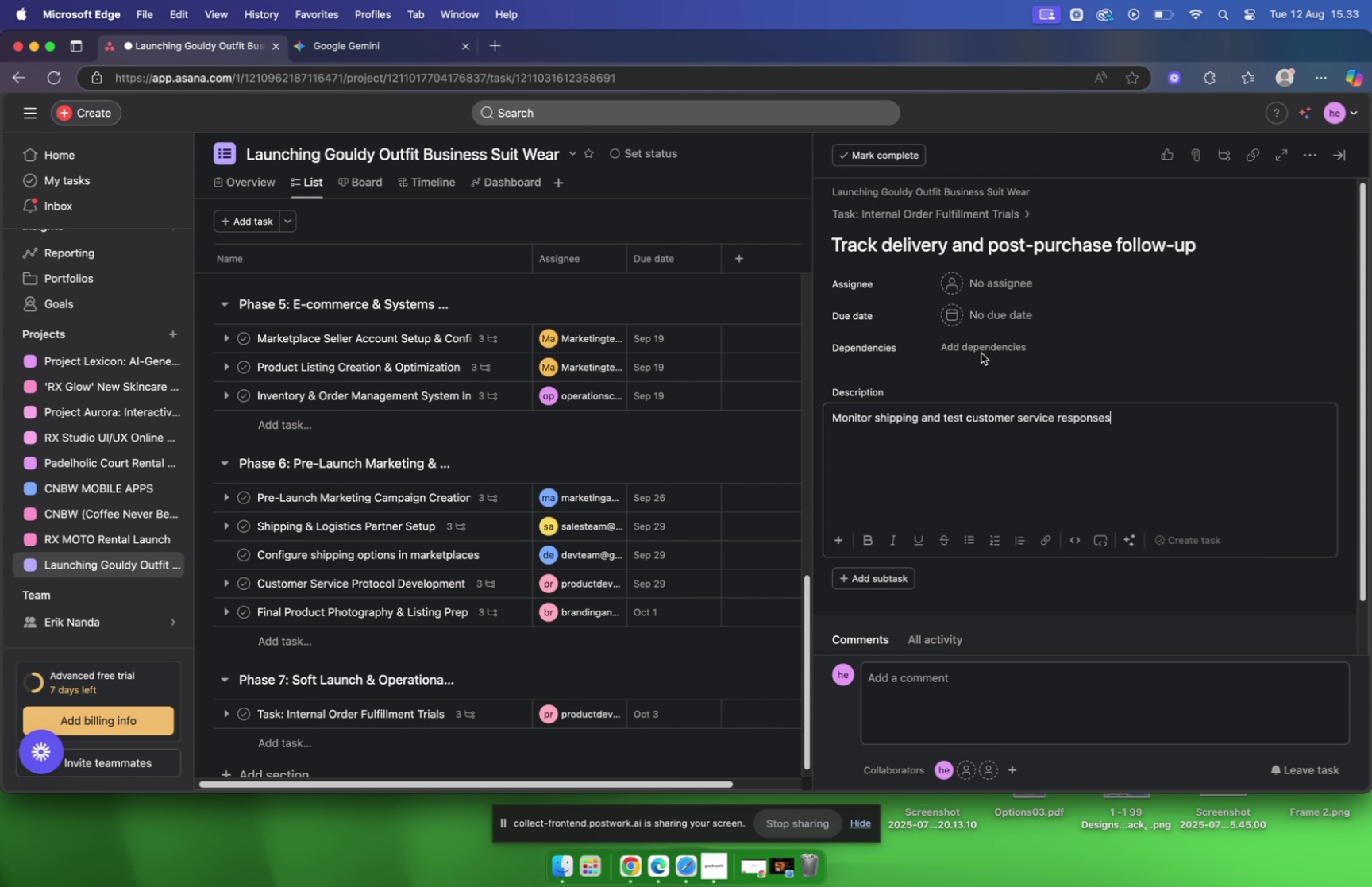 
left_click([968, 280])
 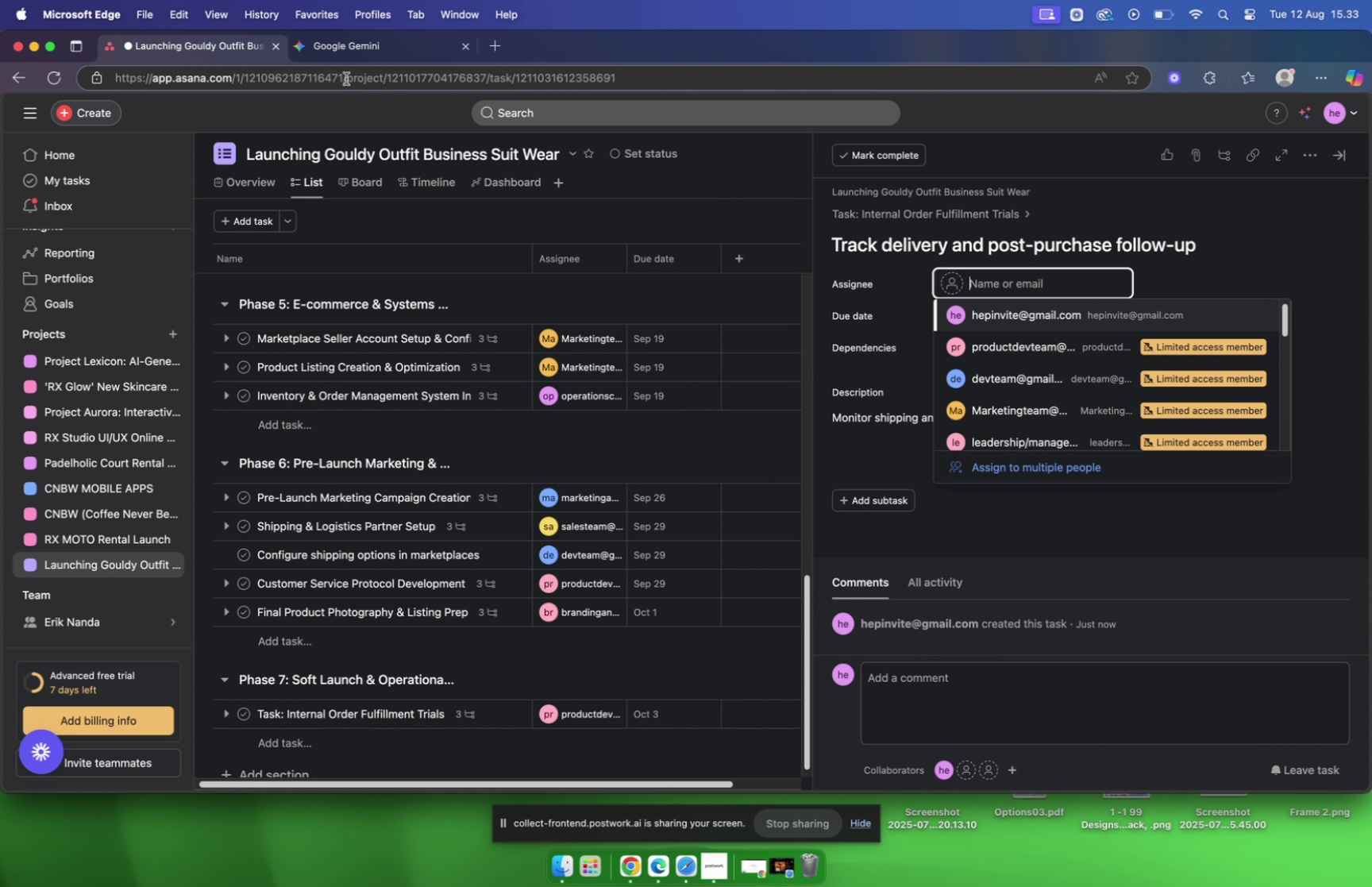 
left_click([321, 52])
 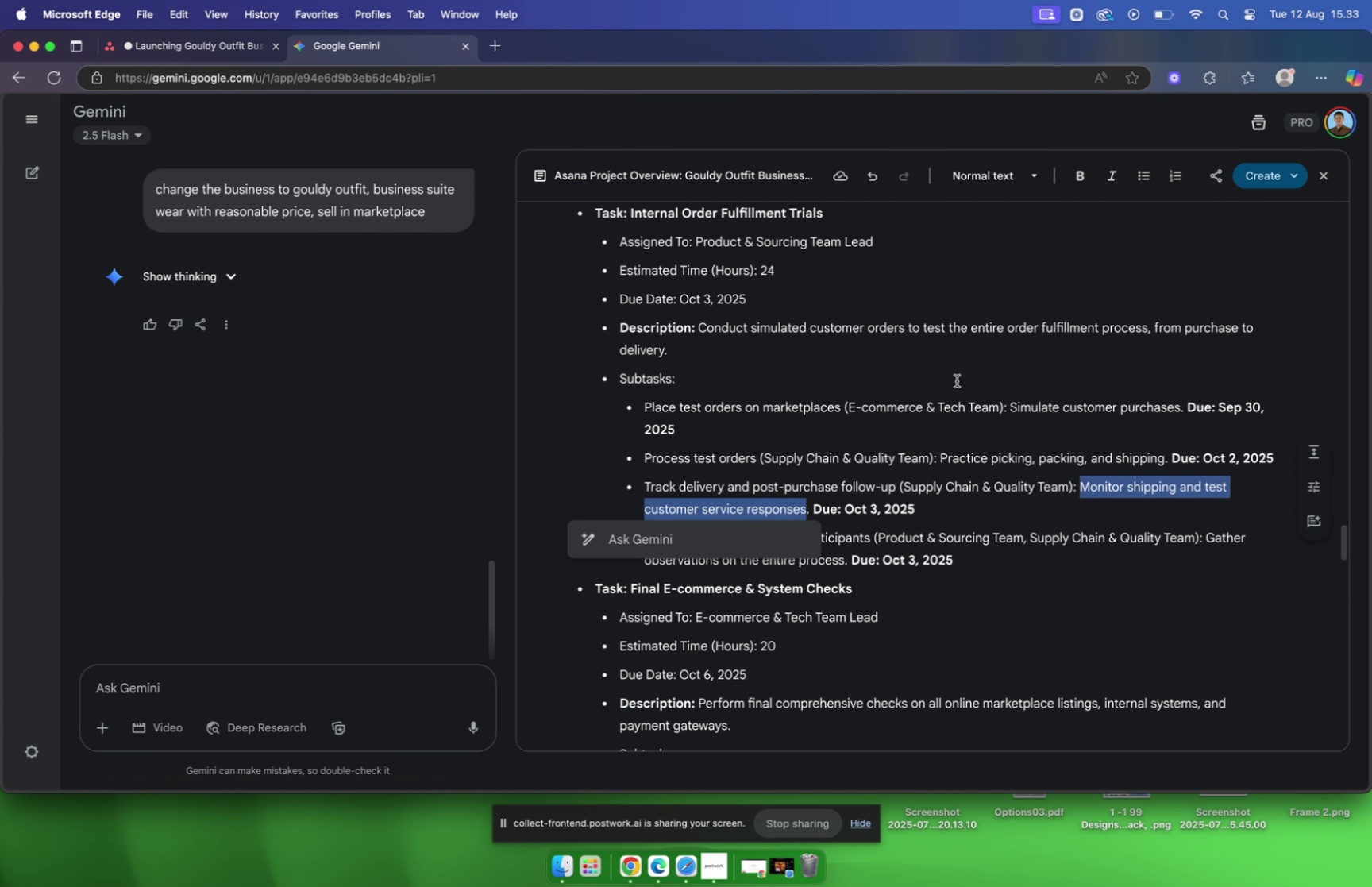 
left_click([248, 42])
 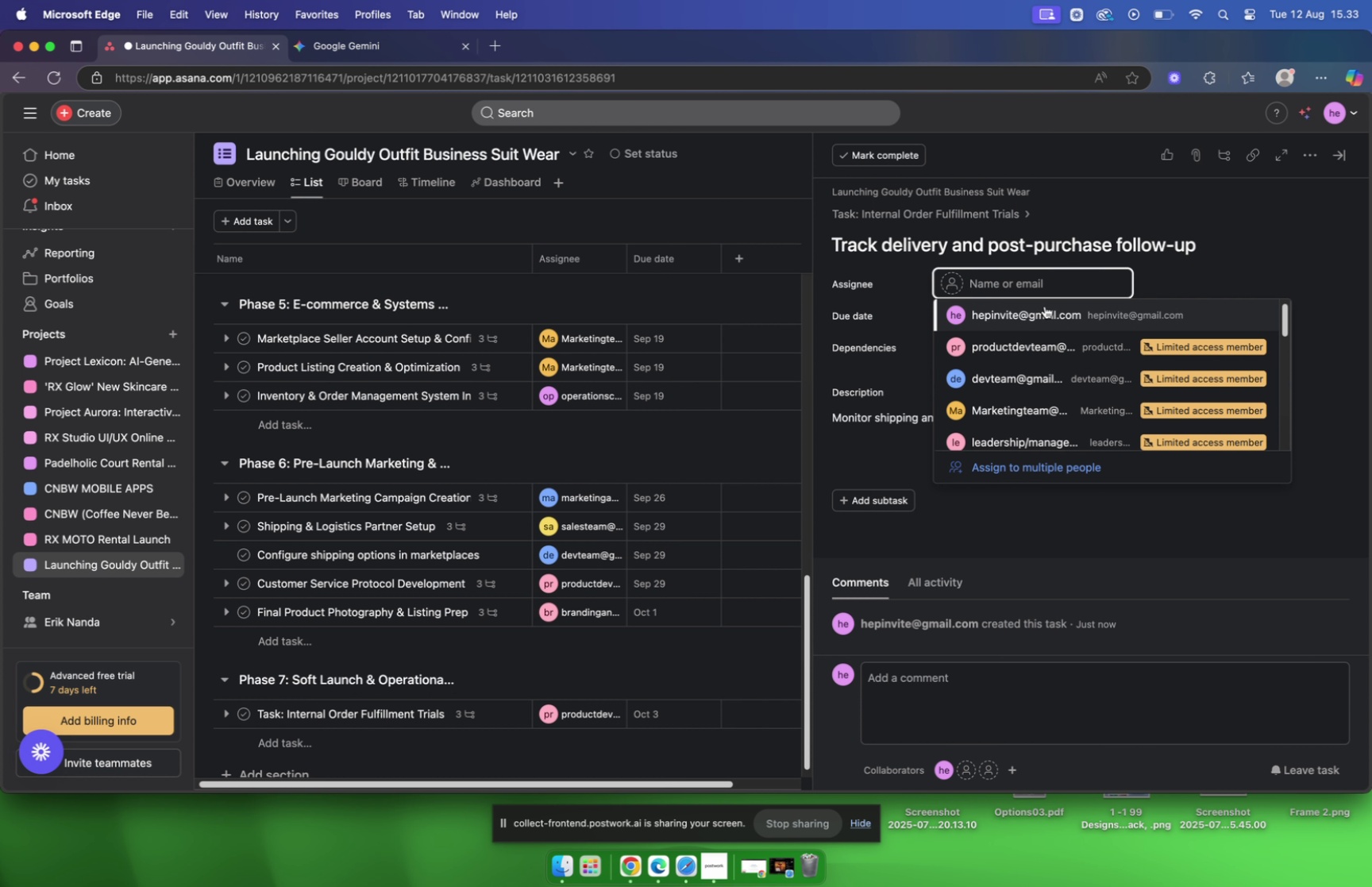 
scroll: coordinate [1080, 418], scroll_direction: down, amount: 5.0
 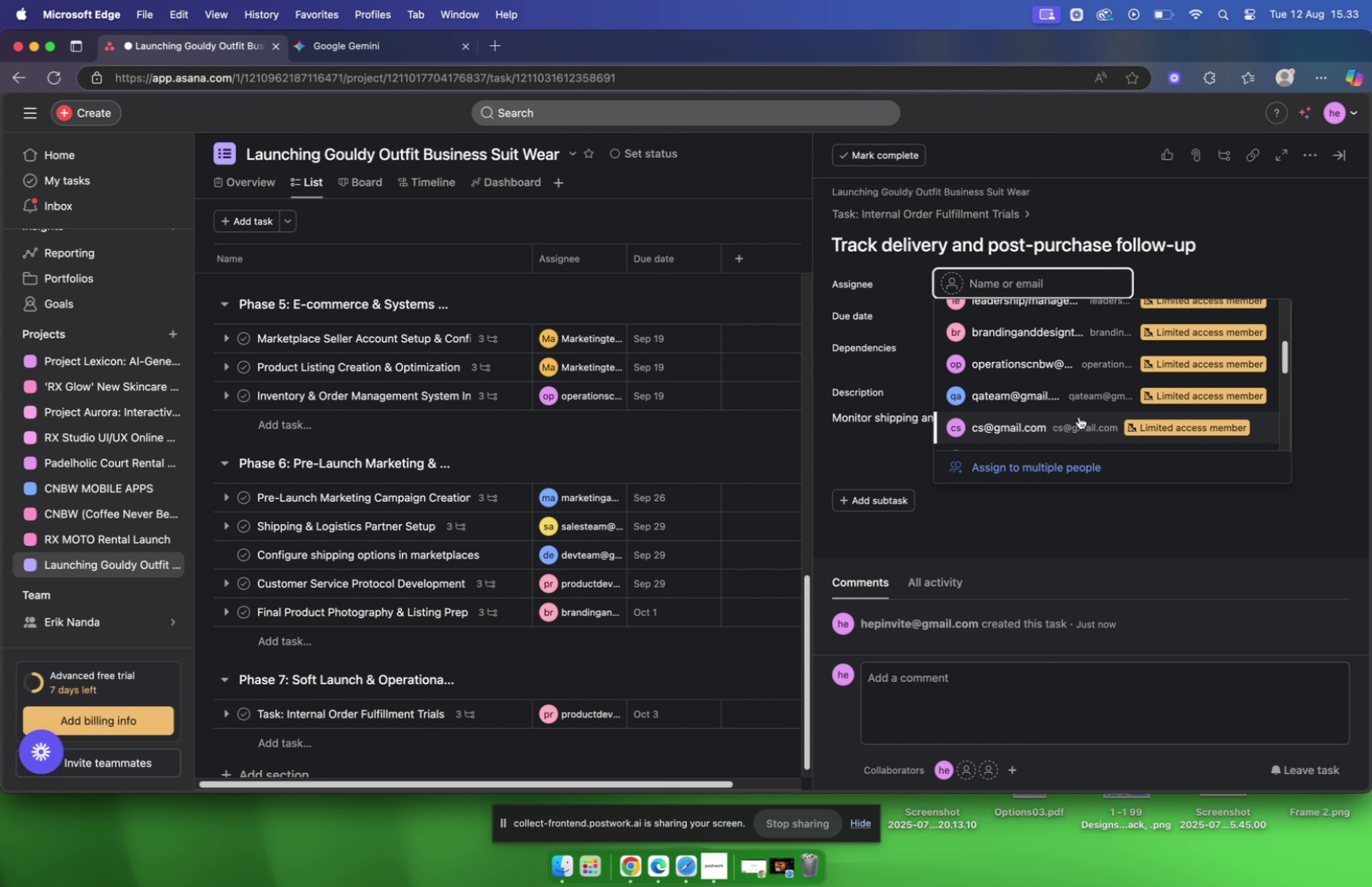 
scroll: coordinate [1079, 416], scroll_direction: up, amount: 16.0
 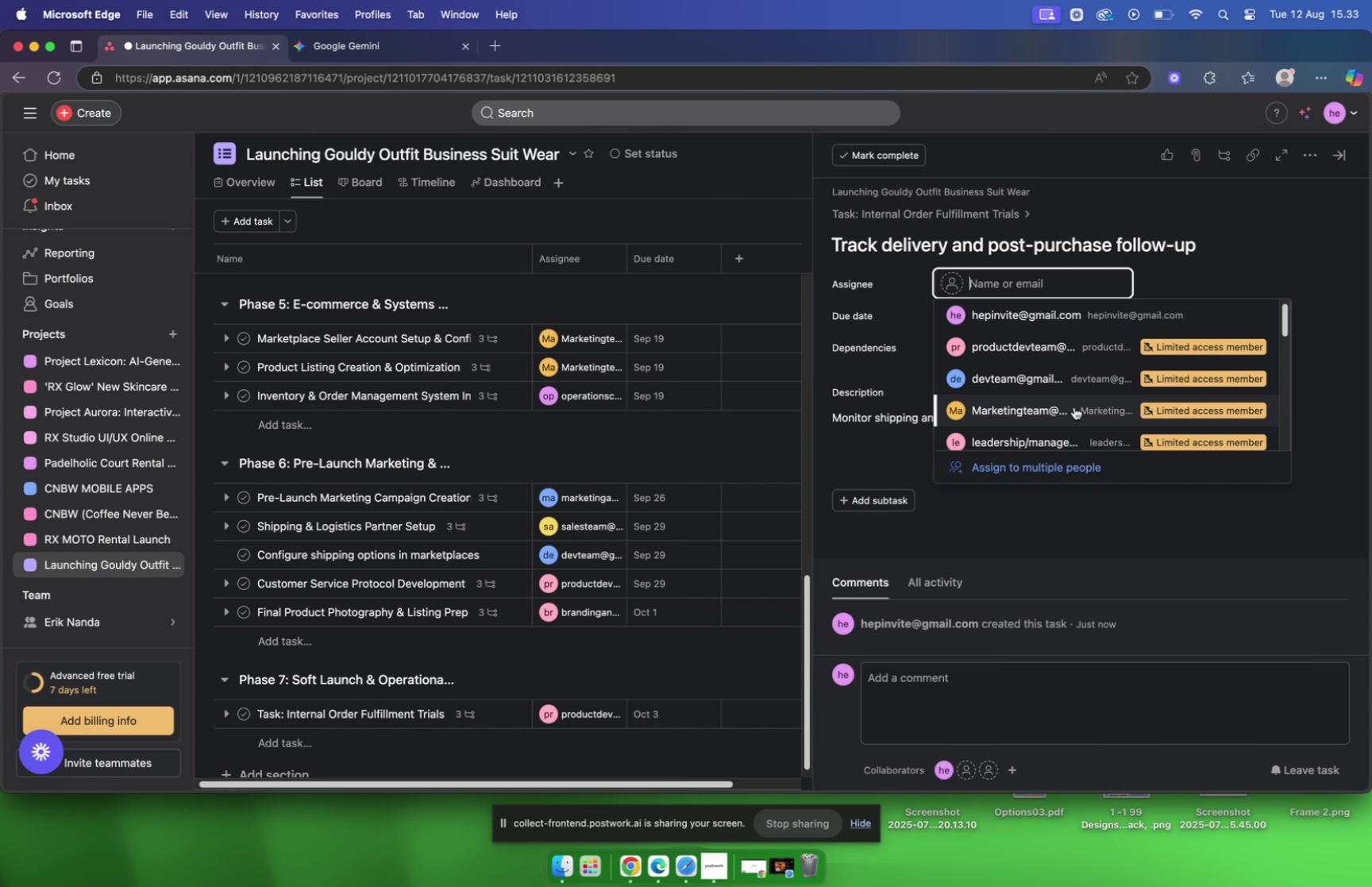 
type(mar)
 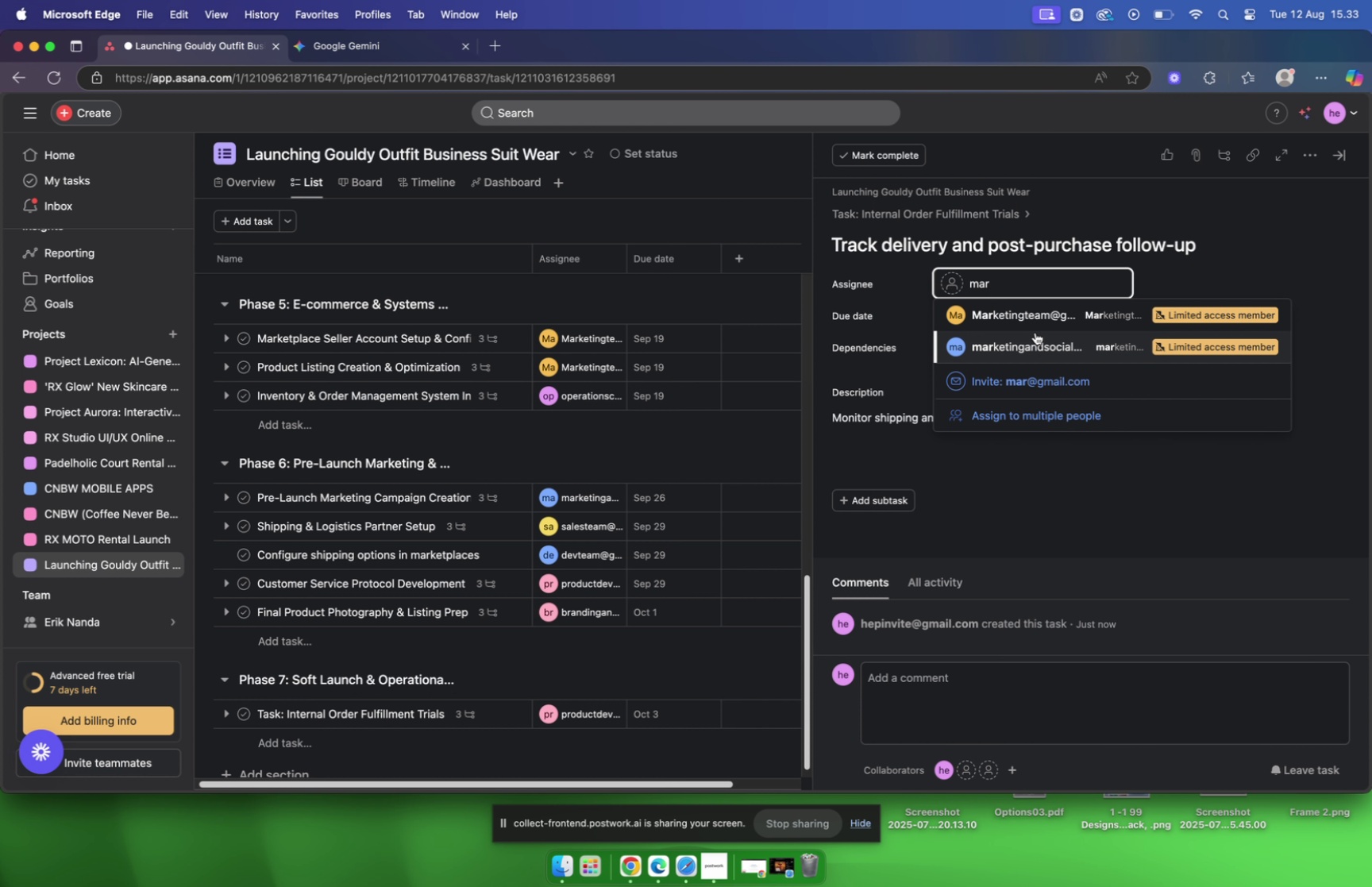 
left_click([1032, 322])
 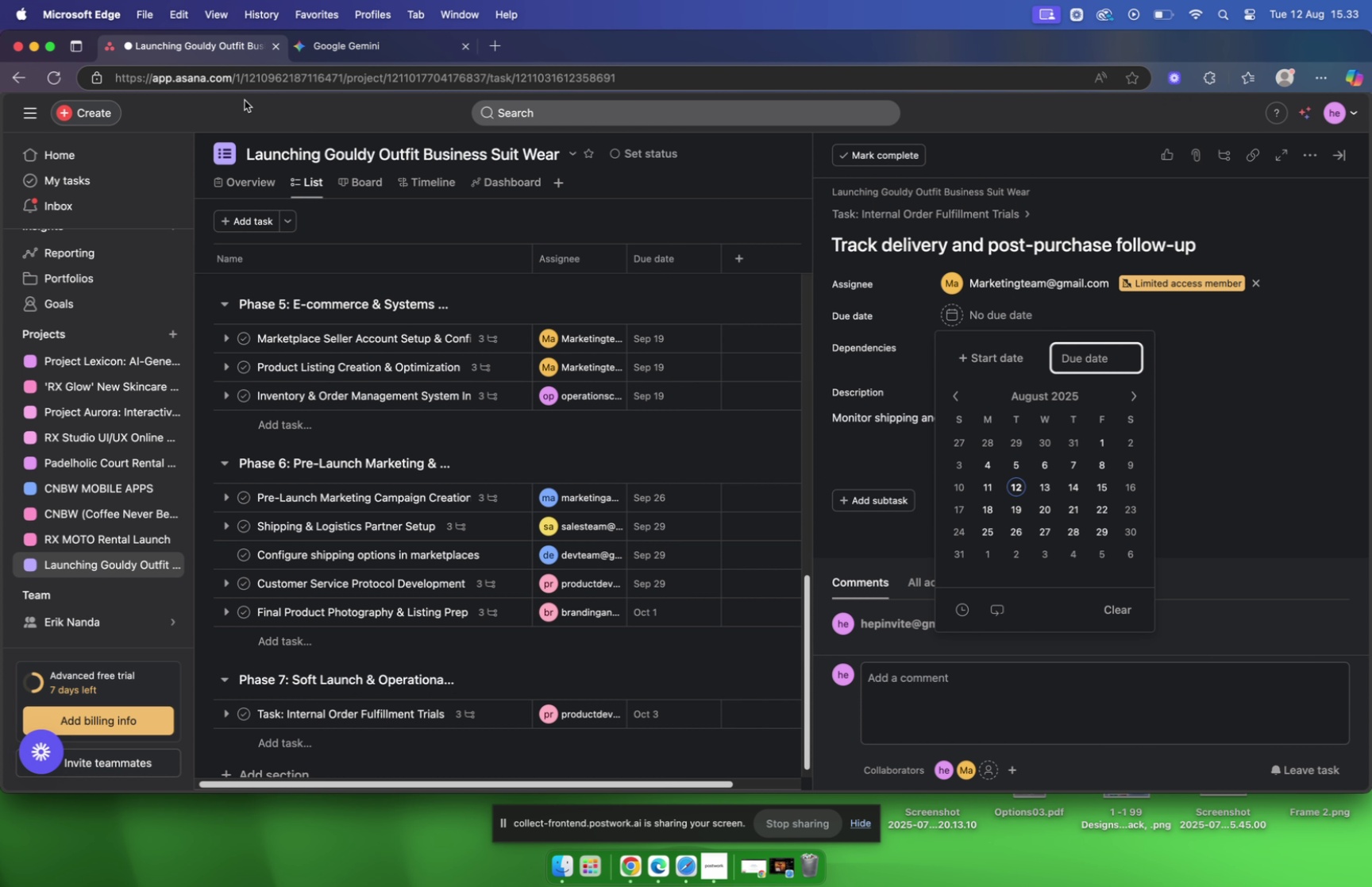 
left_click([335, 51])
 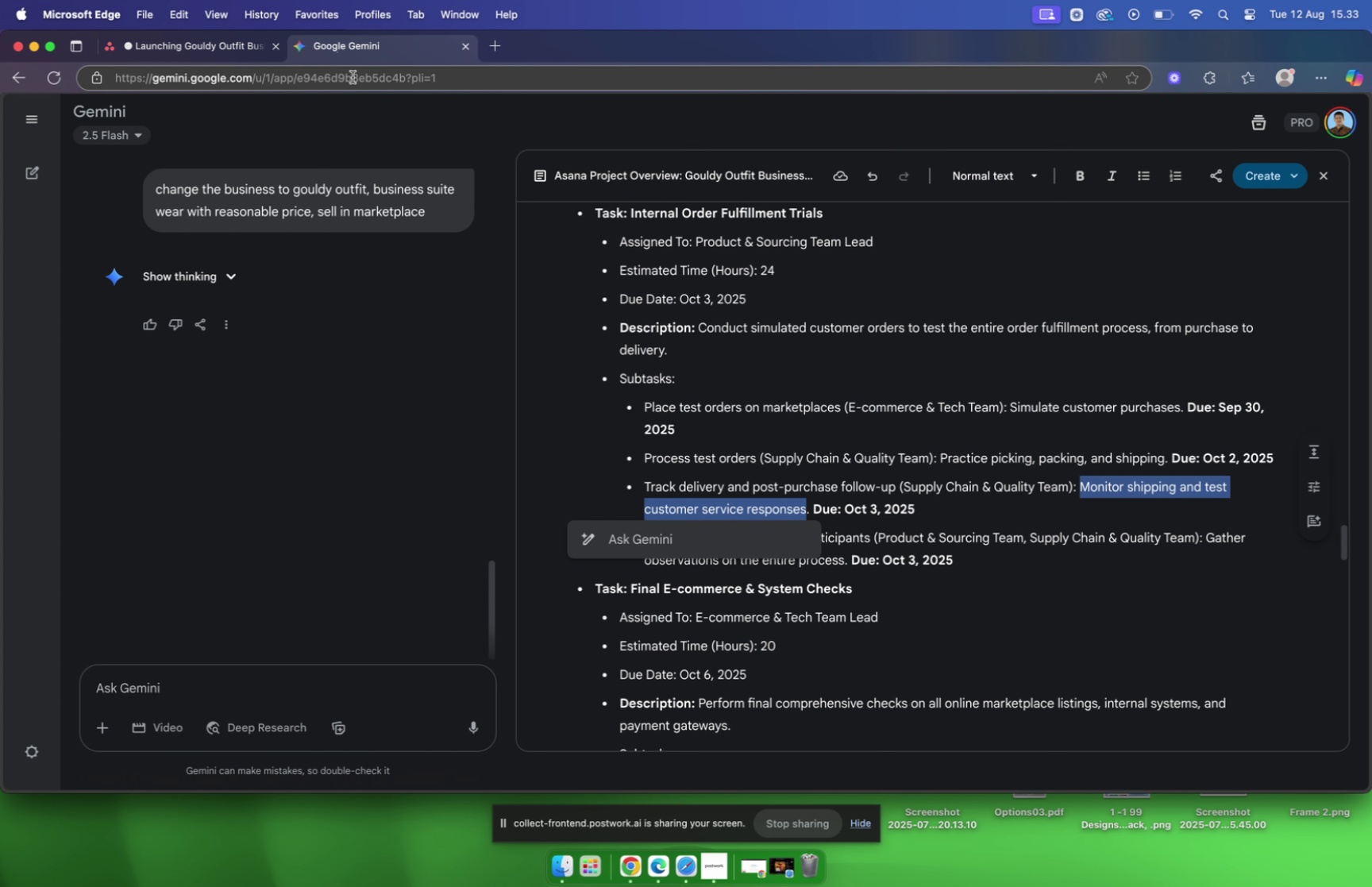 
key(Meta+C)
 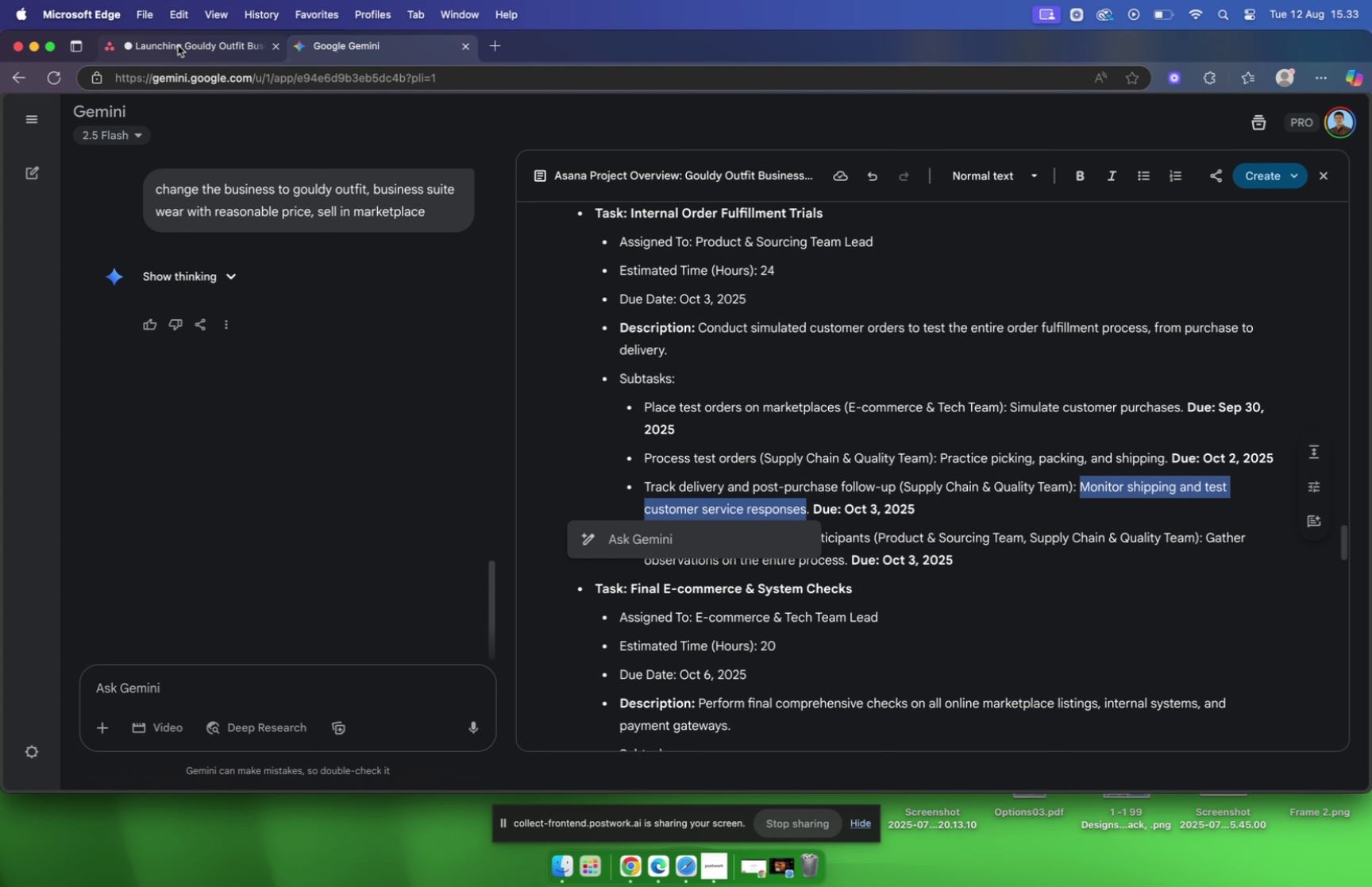 
left_click([180, 46])
 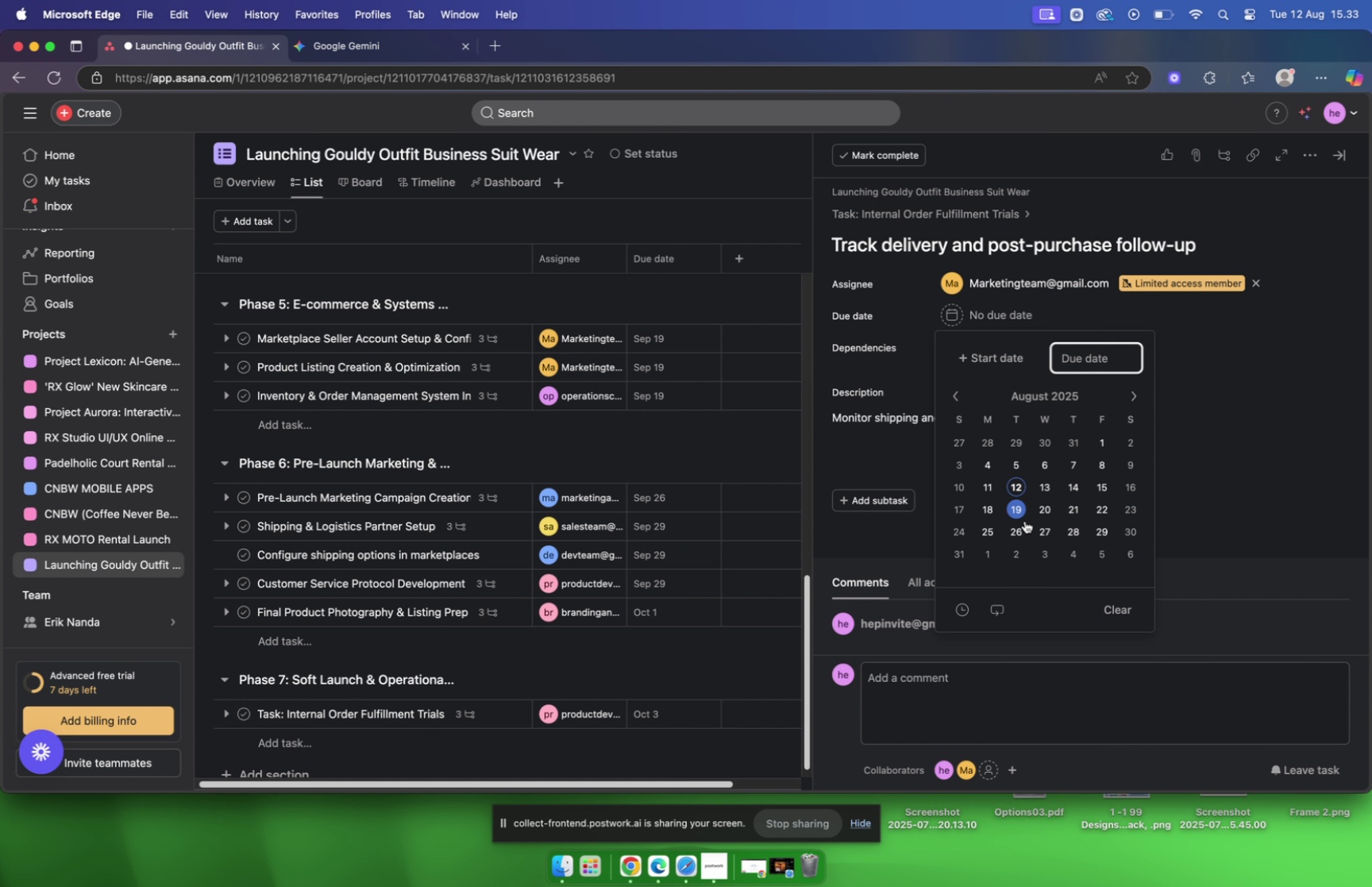 
left_click([1143, 399])
 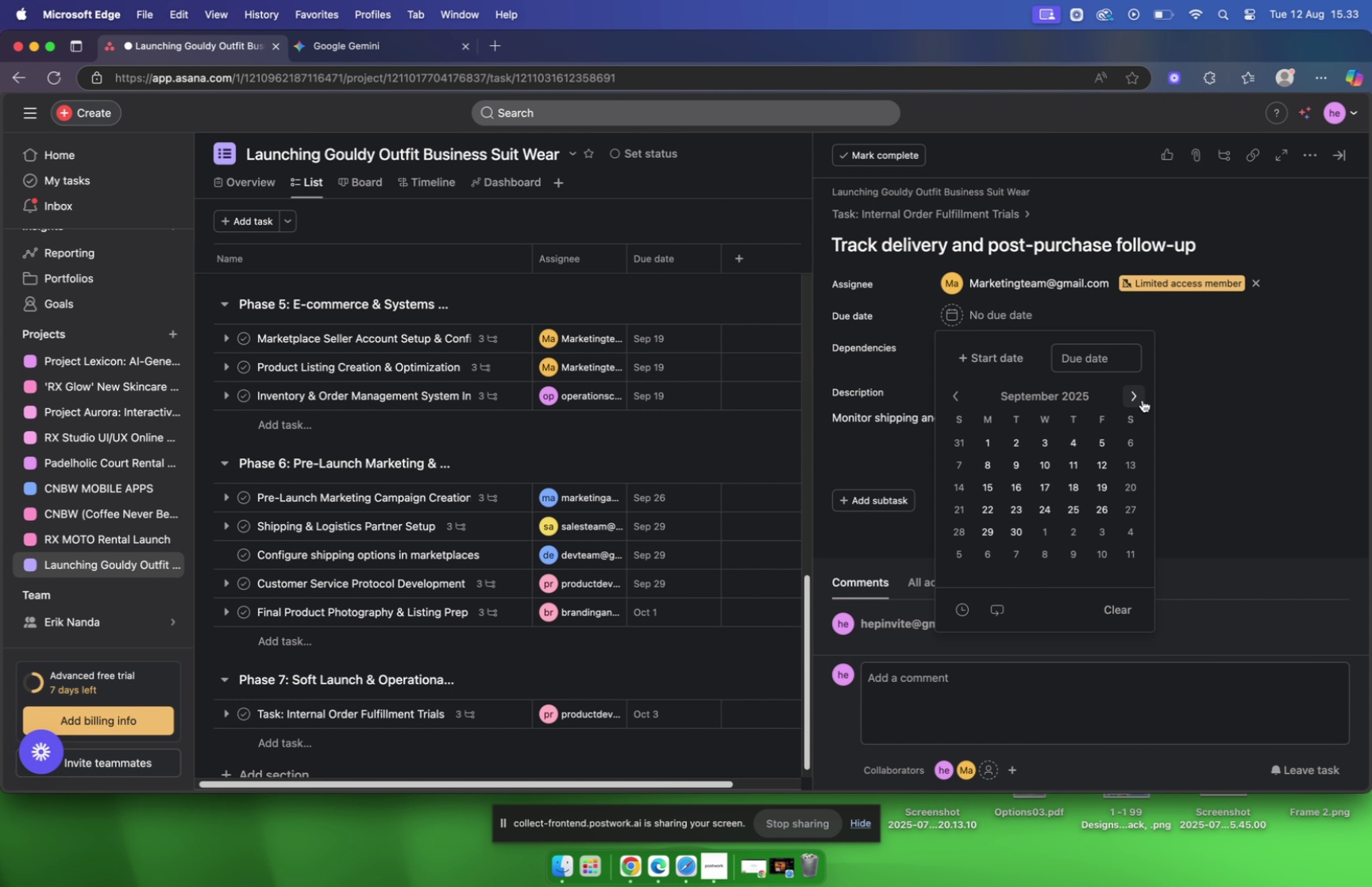 
left_click([1143, 399])
 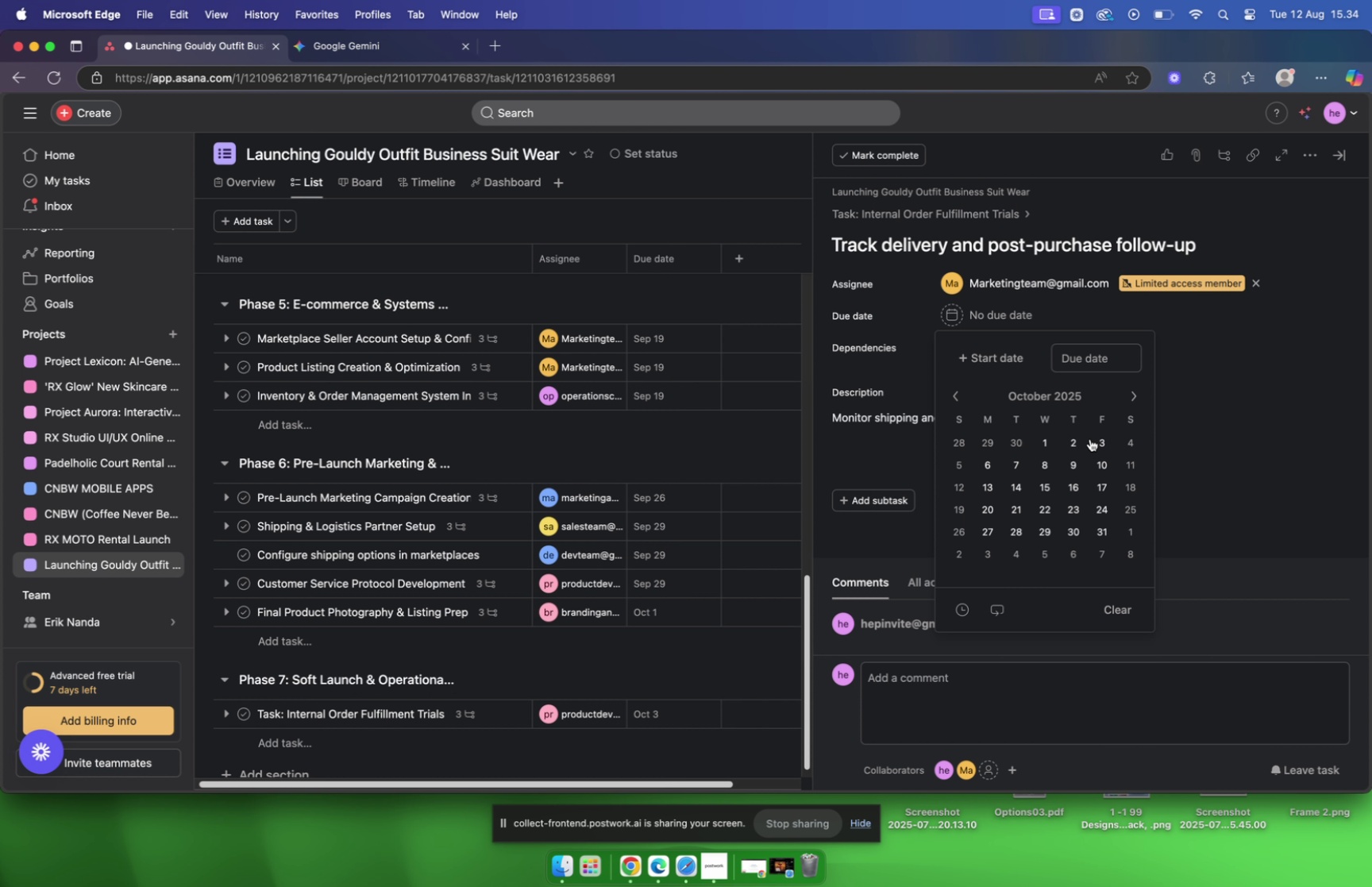 
left_click([1098, 440])
 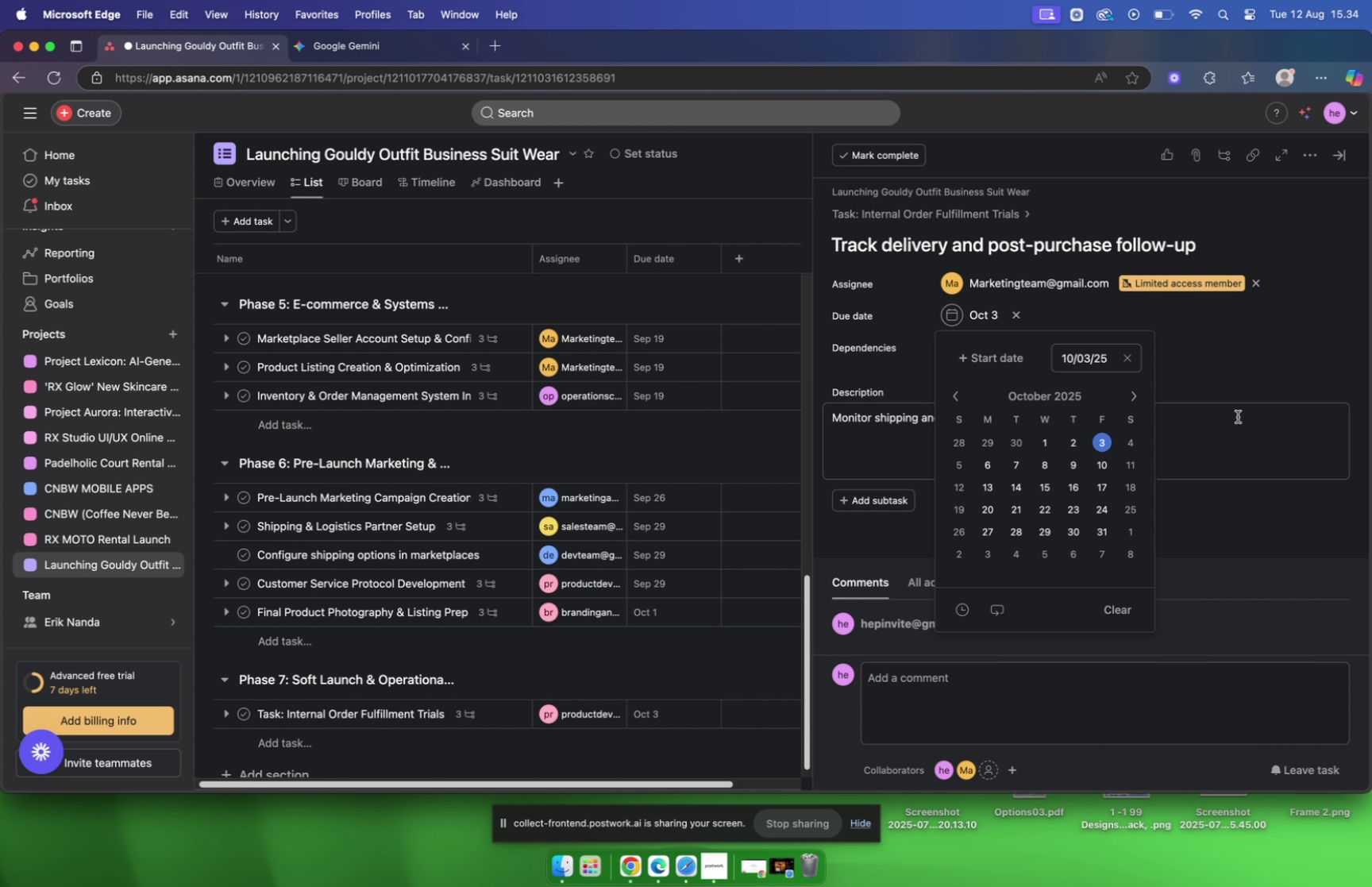 
left_click([1238, 415])
 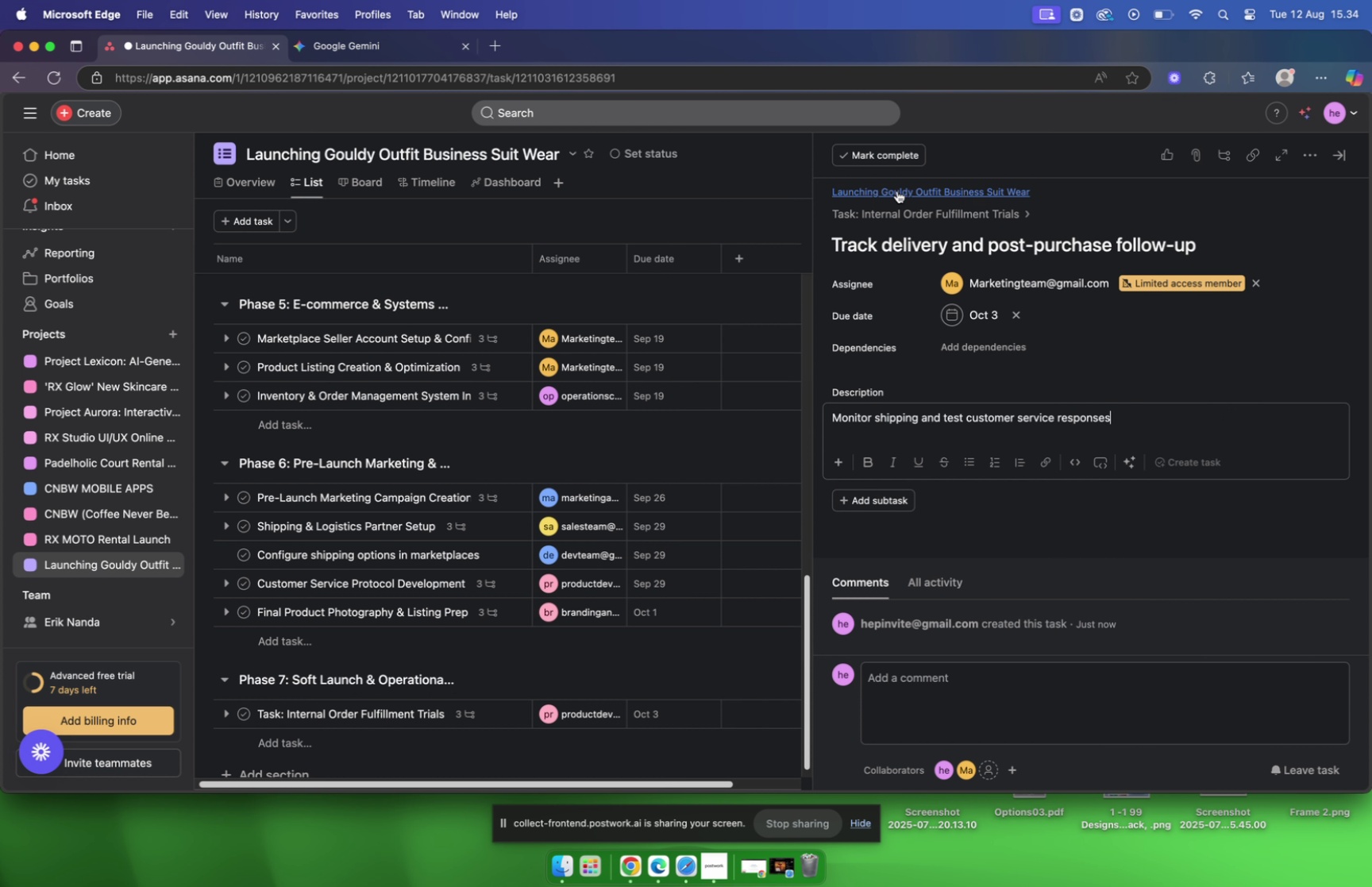 
left_click([900, 210])
 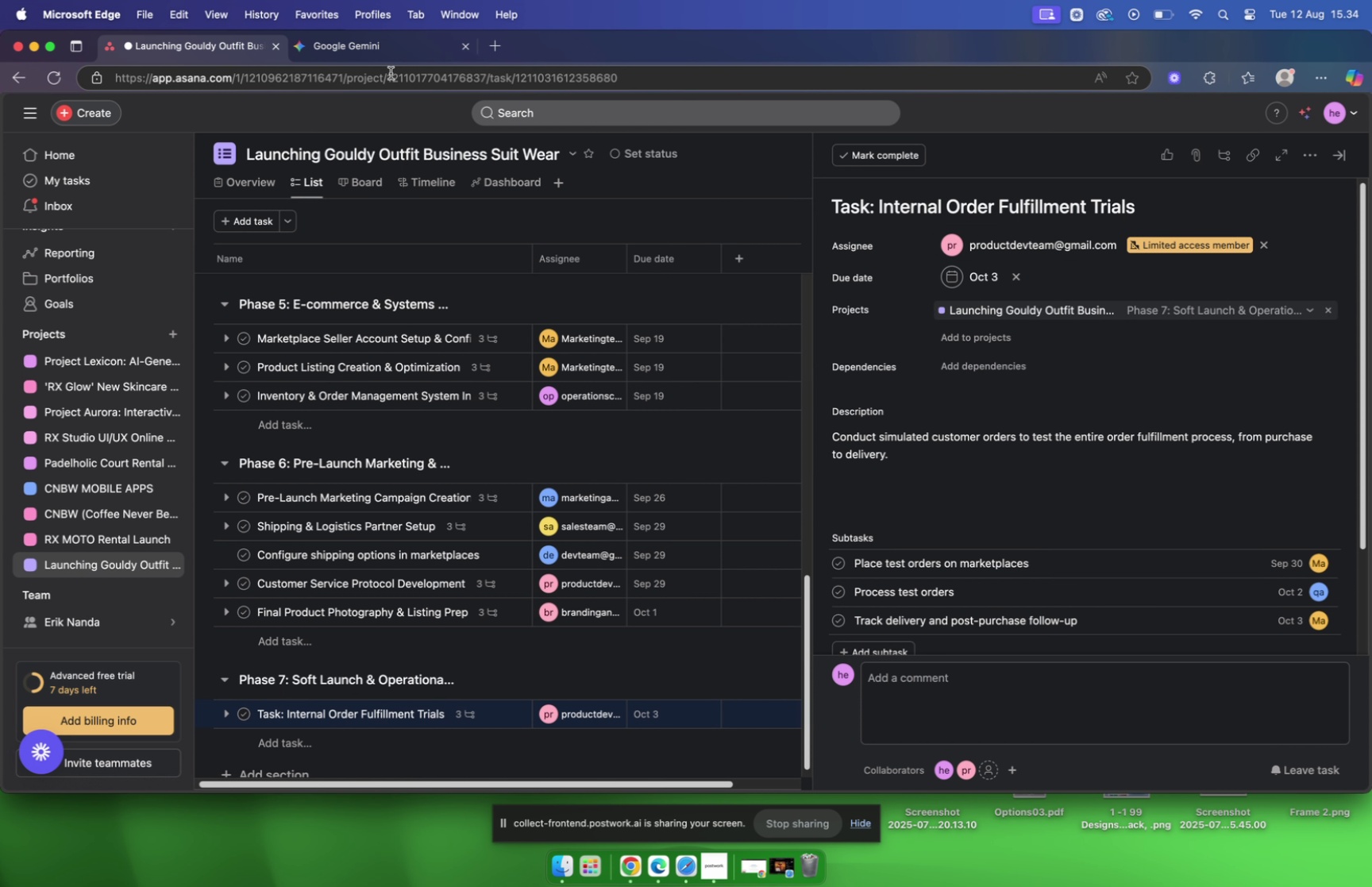 
left_click([372, 47])
 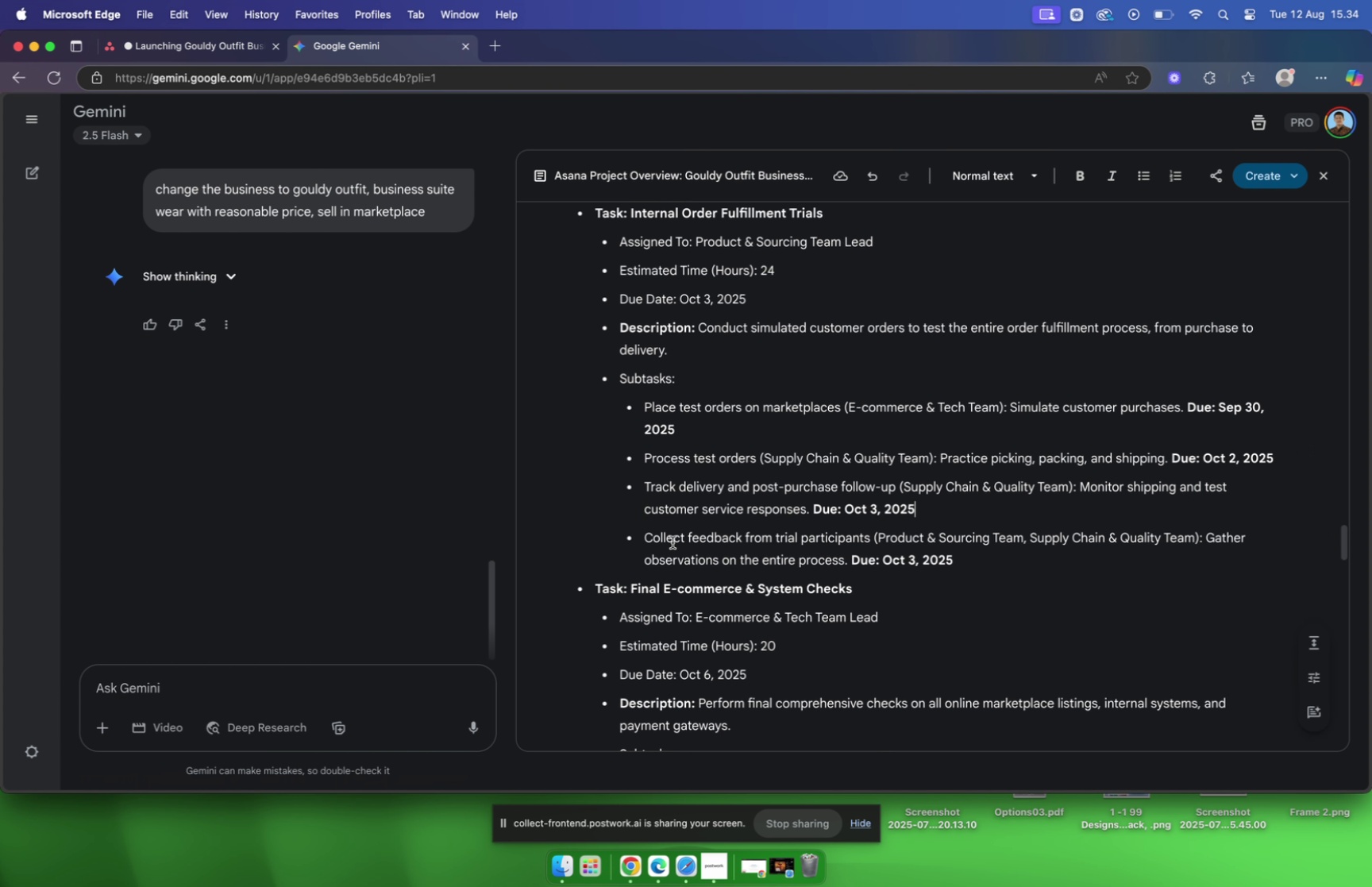 
left_click_drag(start_coordinate=[644, 535], to_coordinate=[873, 539])
 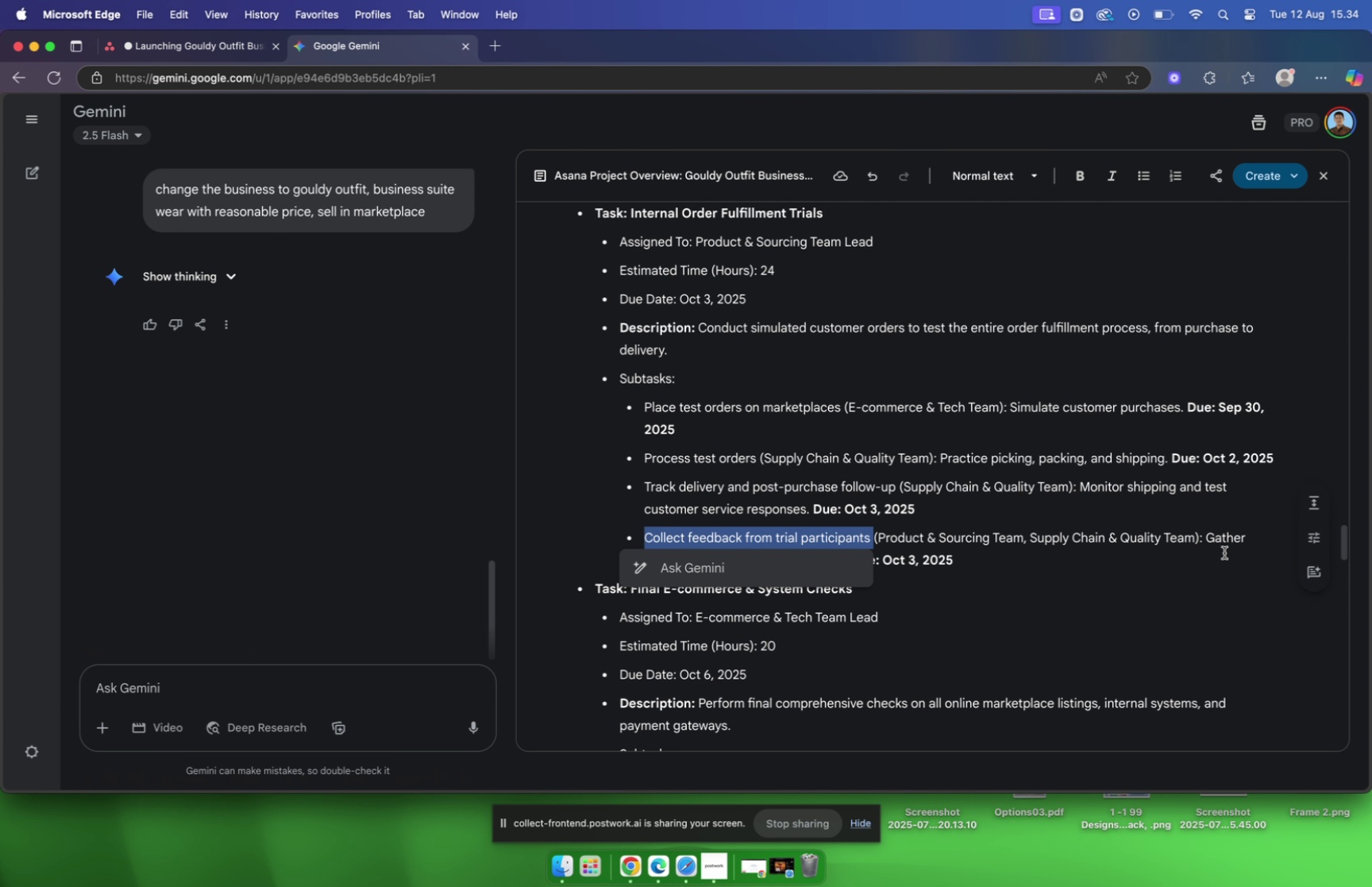 
key(Meta+C)
 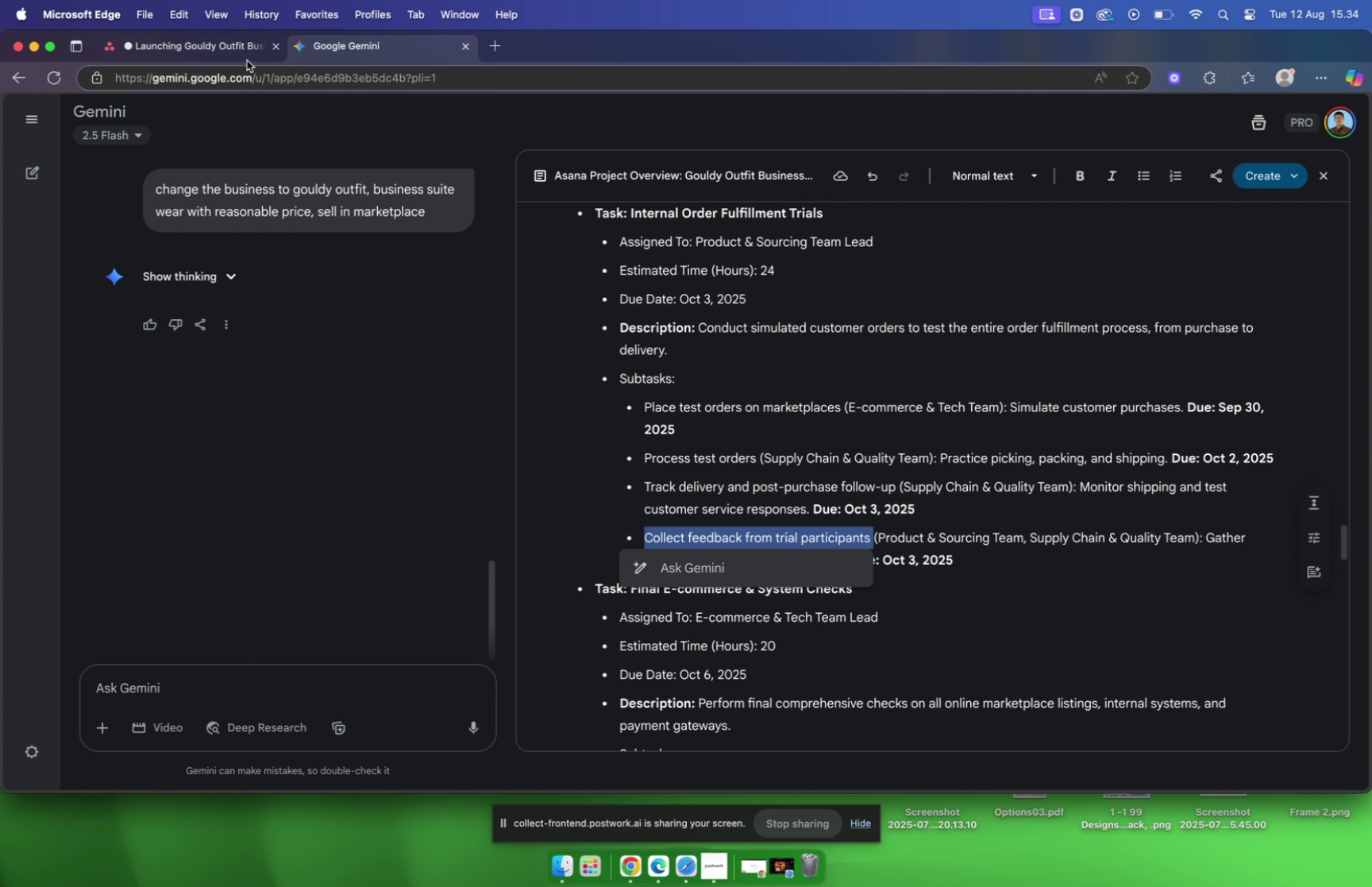 
left_click([246, 56])
 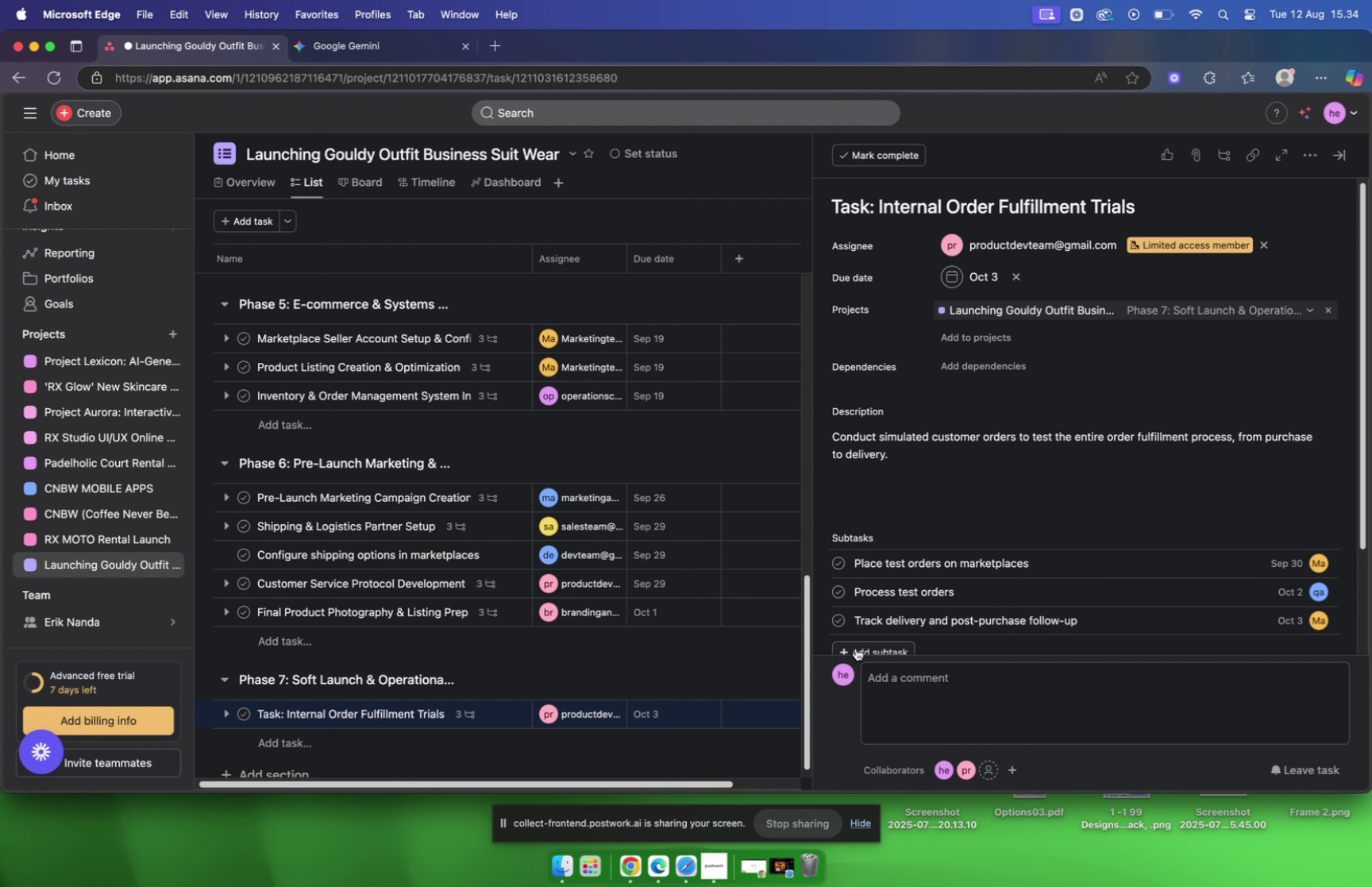 
left_click([857, 646])
 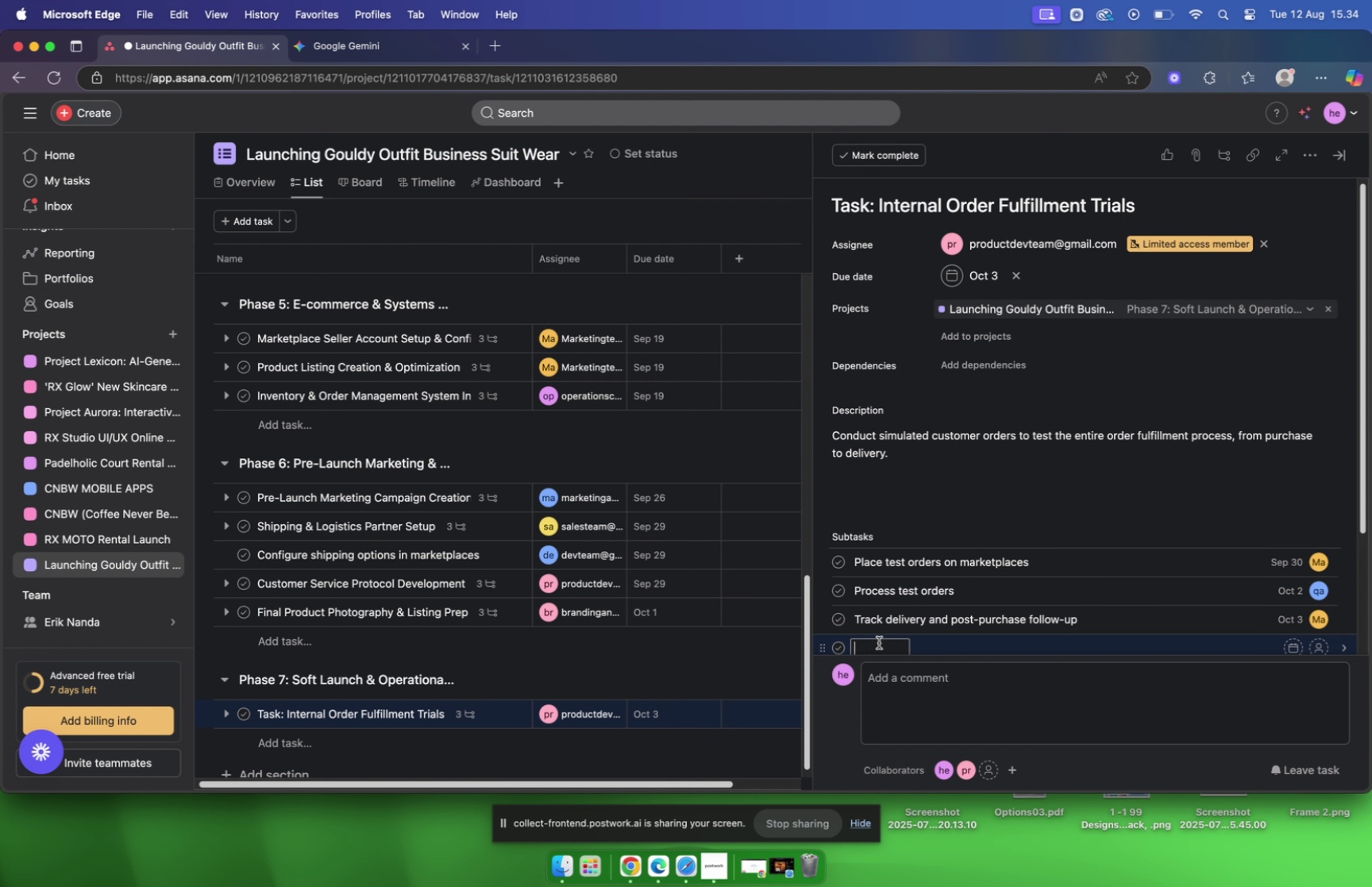 
key(Meta+V)
 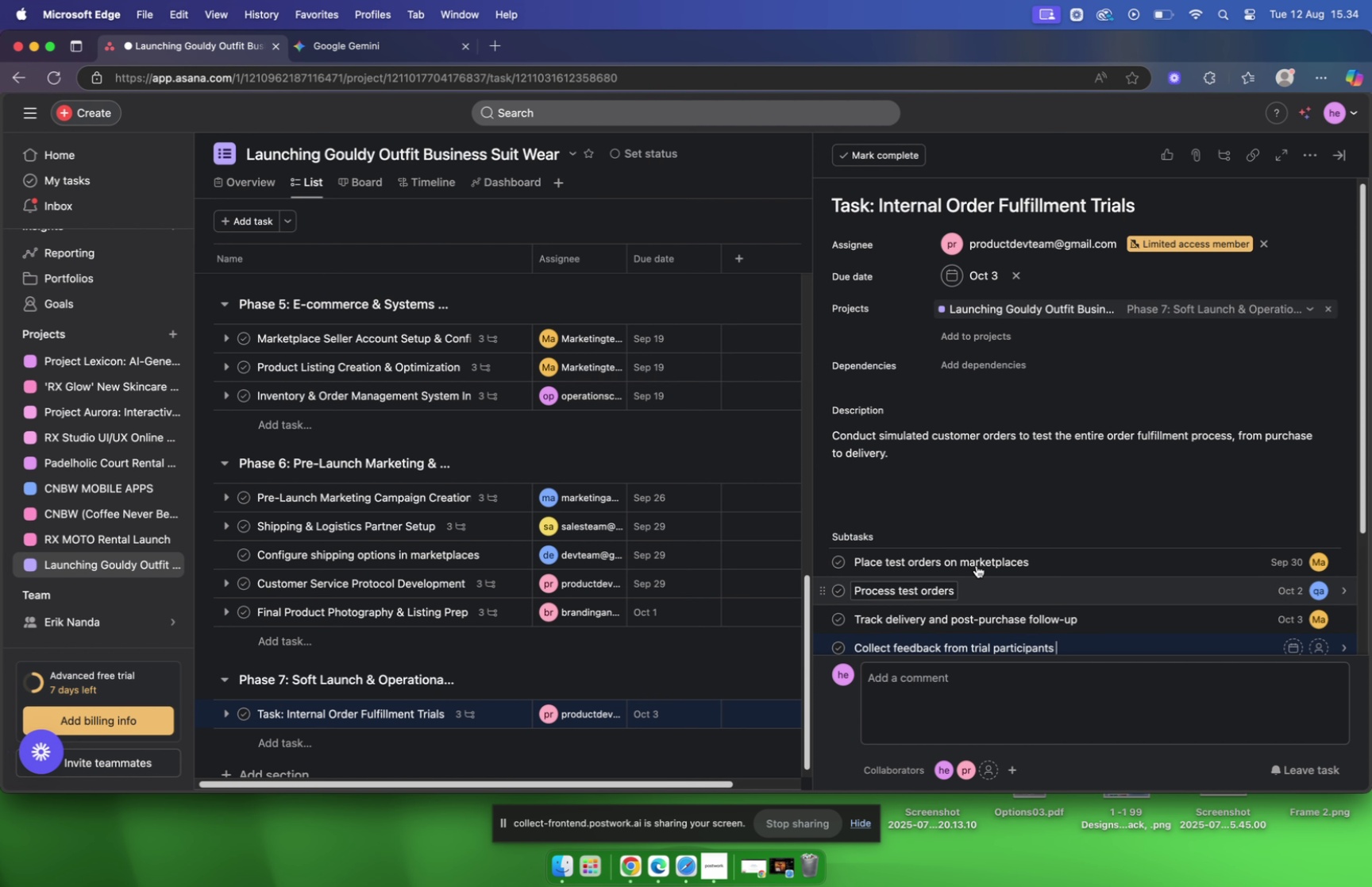 
scroll: coordinate [993, 536], scroll_direction: down, amount: 17.0
 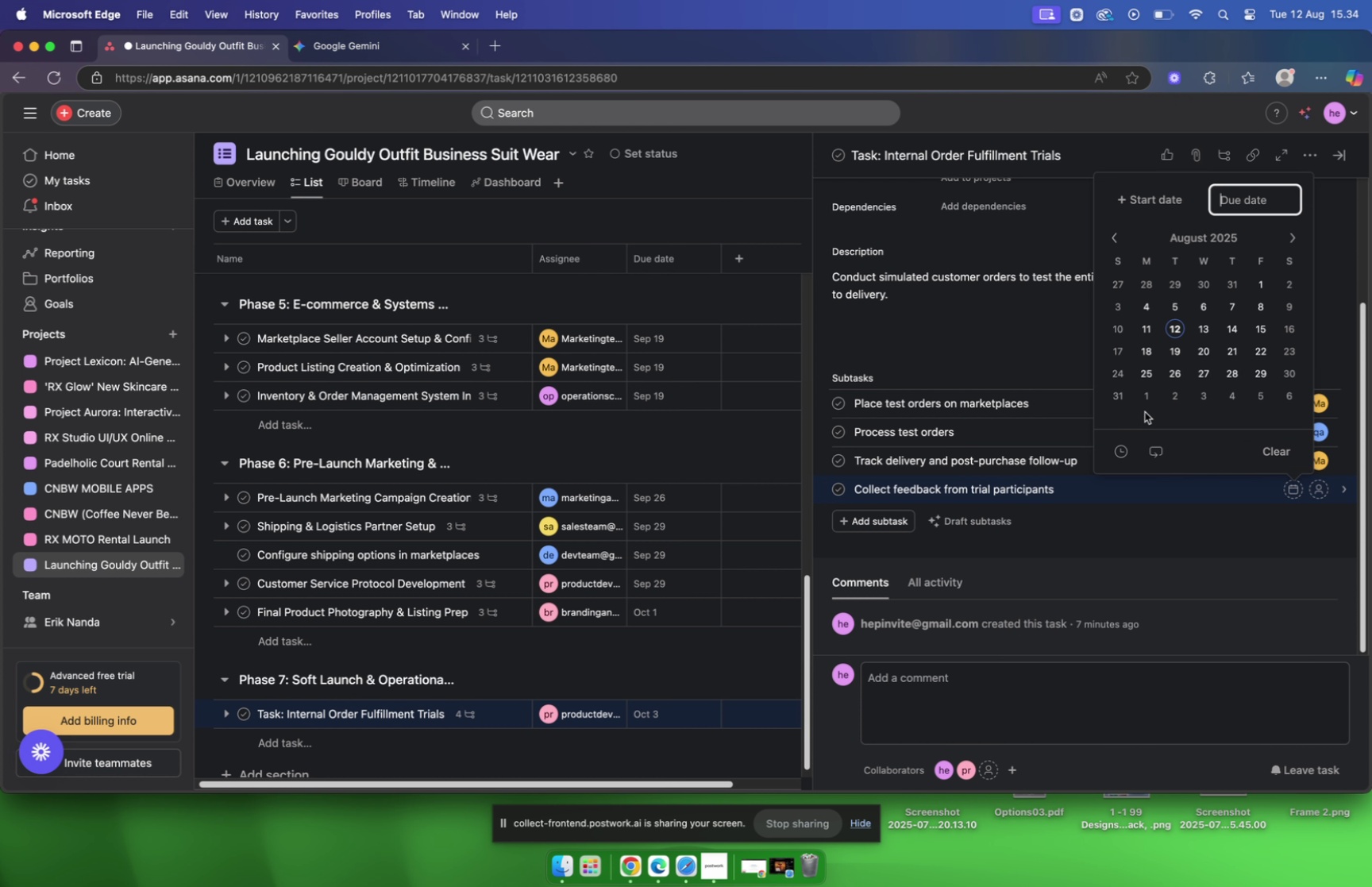 
left_click([409, 46])
 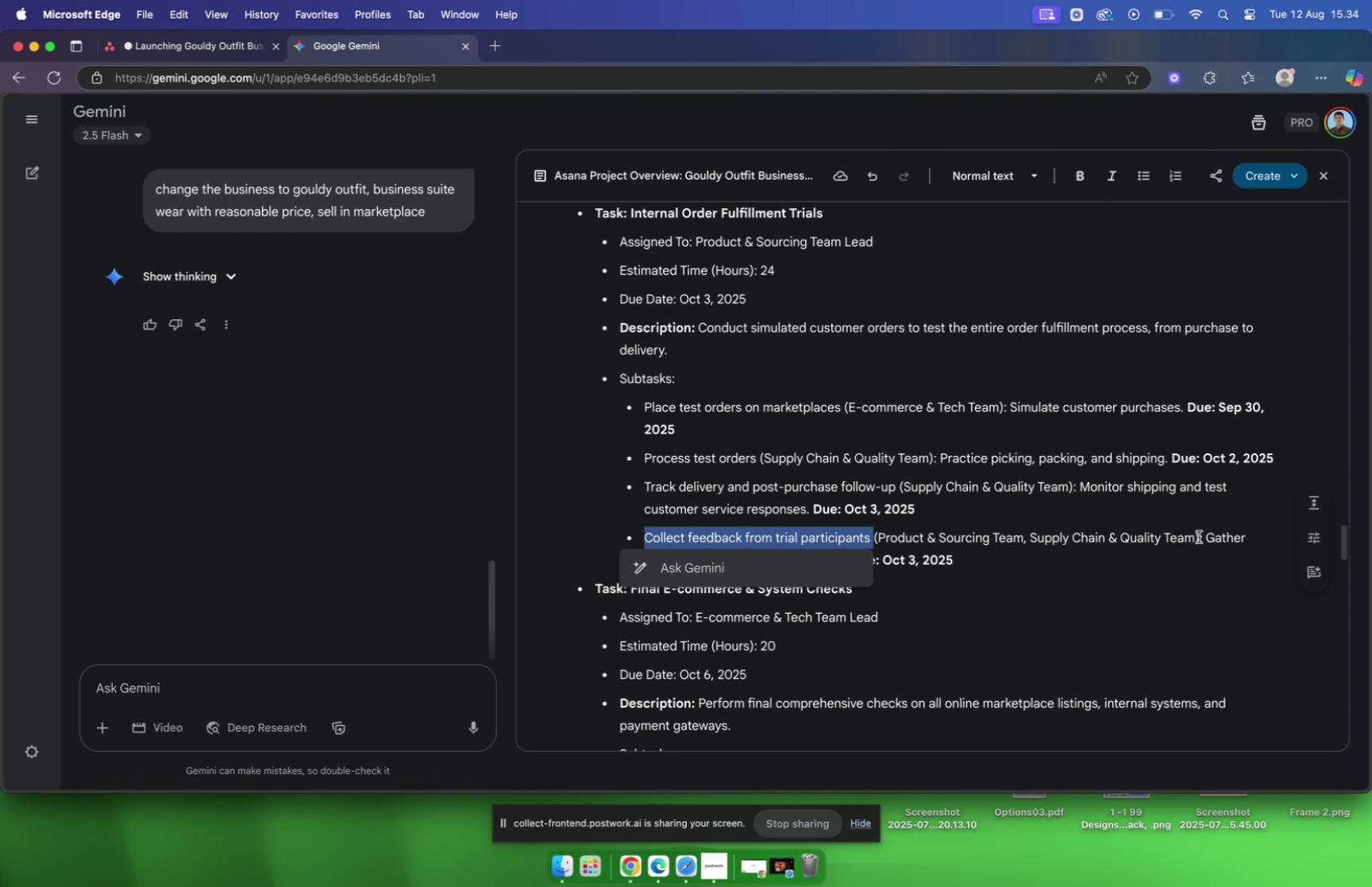 
left_click_drag(start_coordinate=[1207, 537], to_coordinate=[846, 559])
 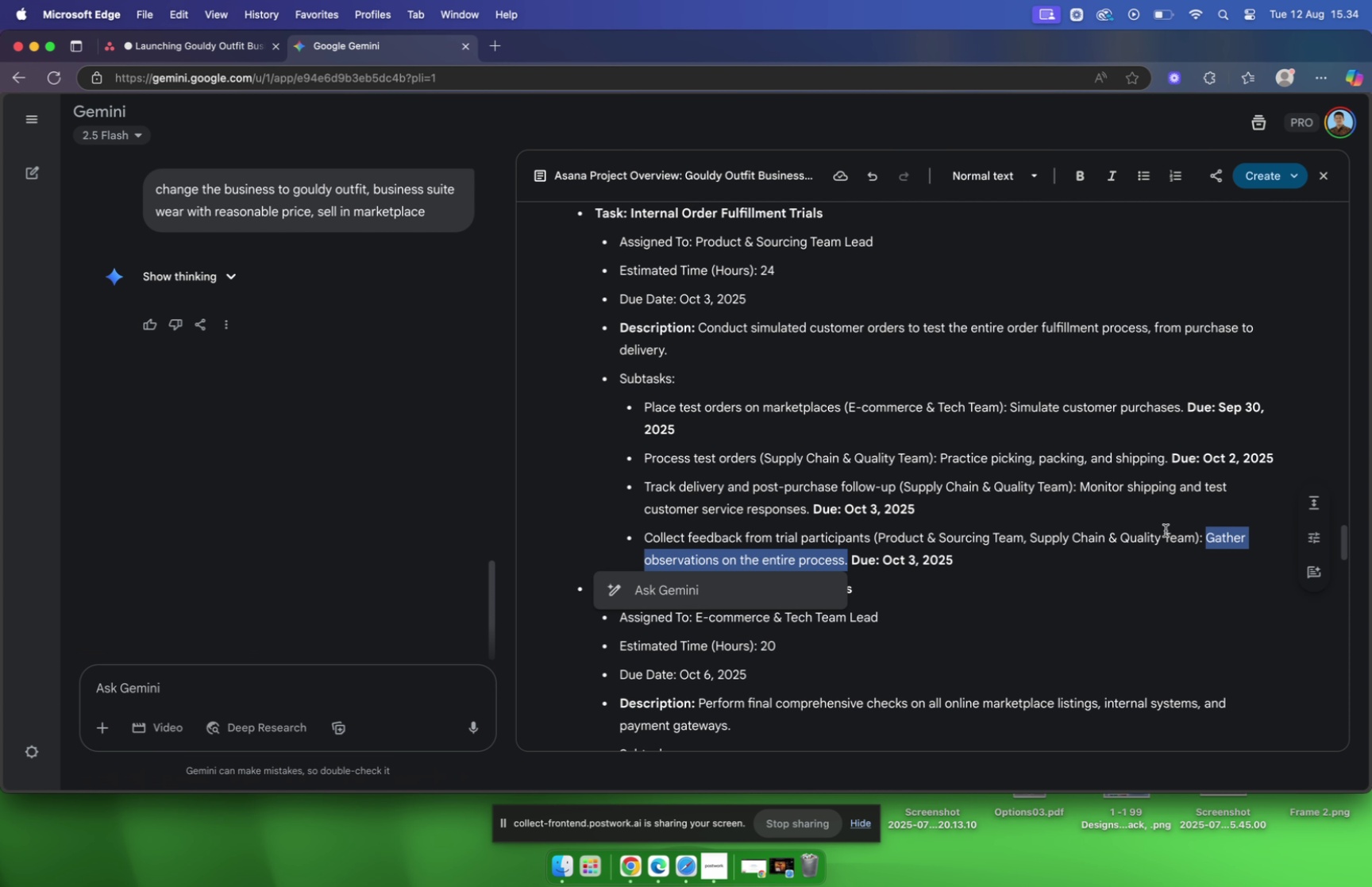 
key(Meta+C)
 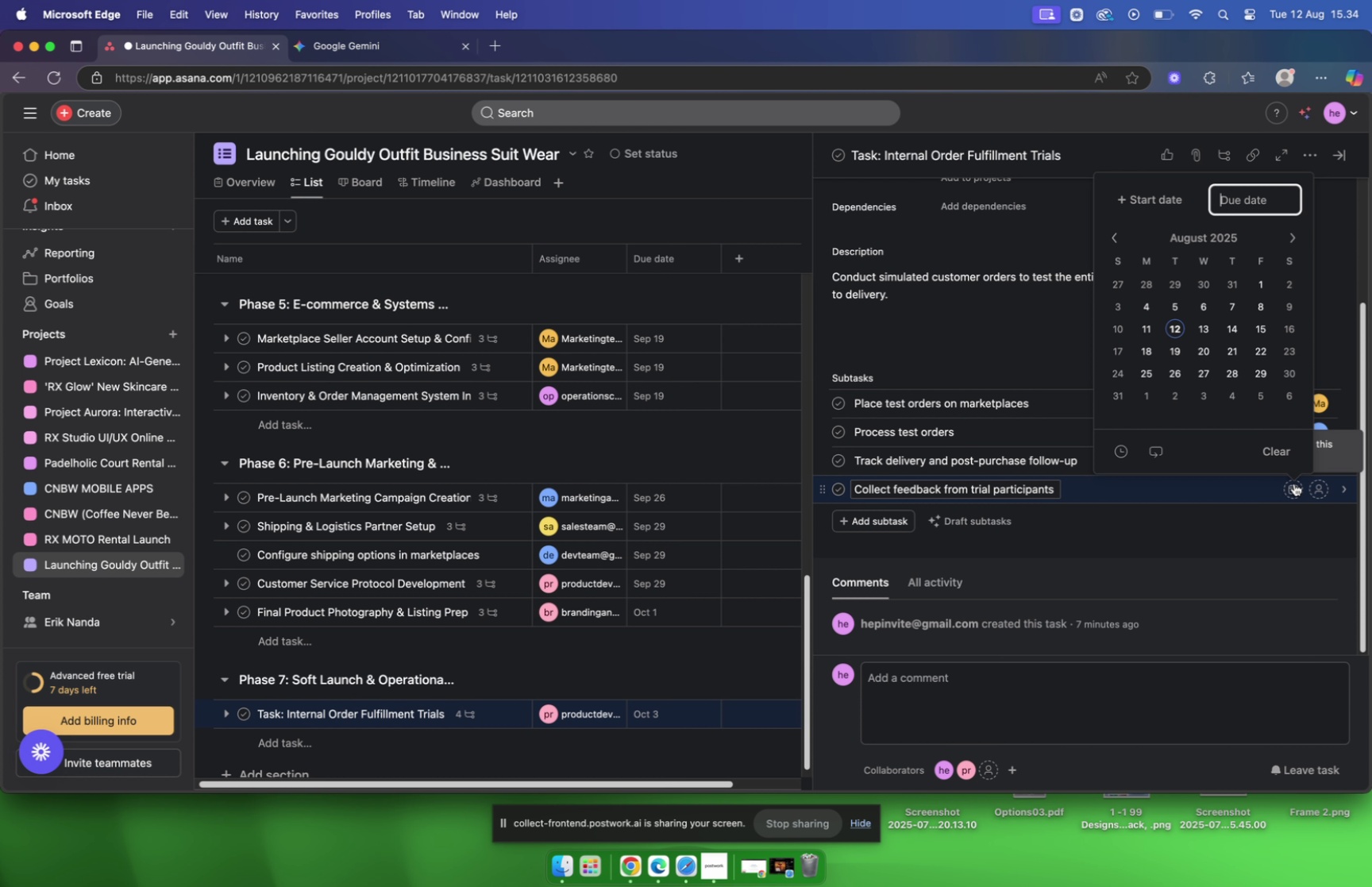 
double_click([1297, 239])
 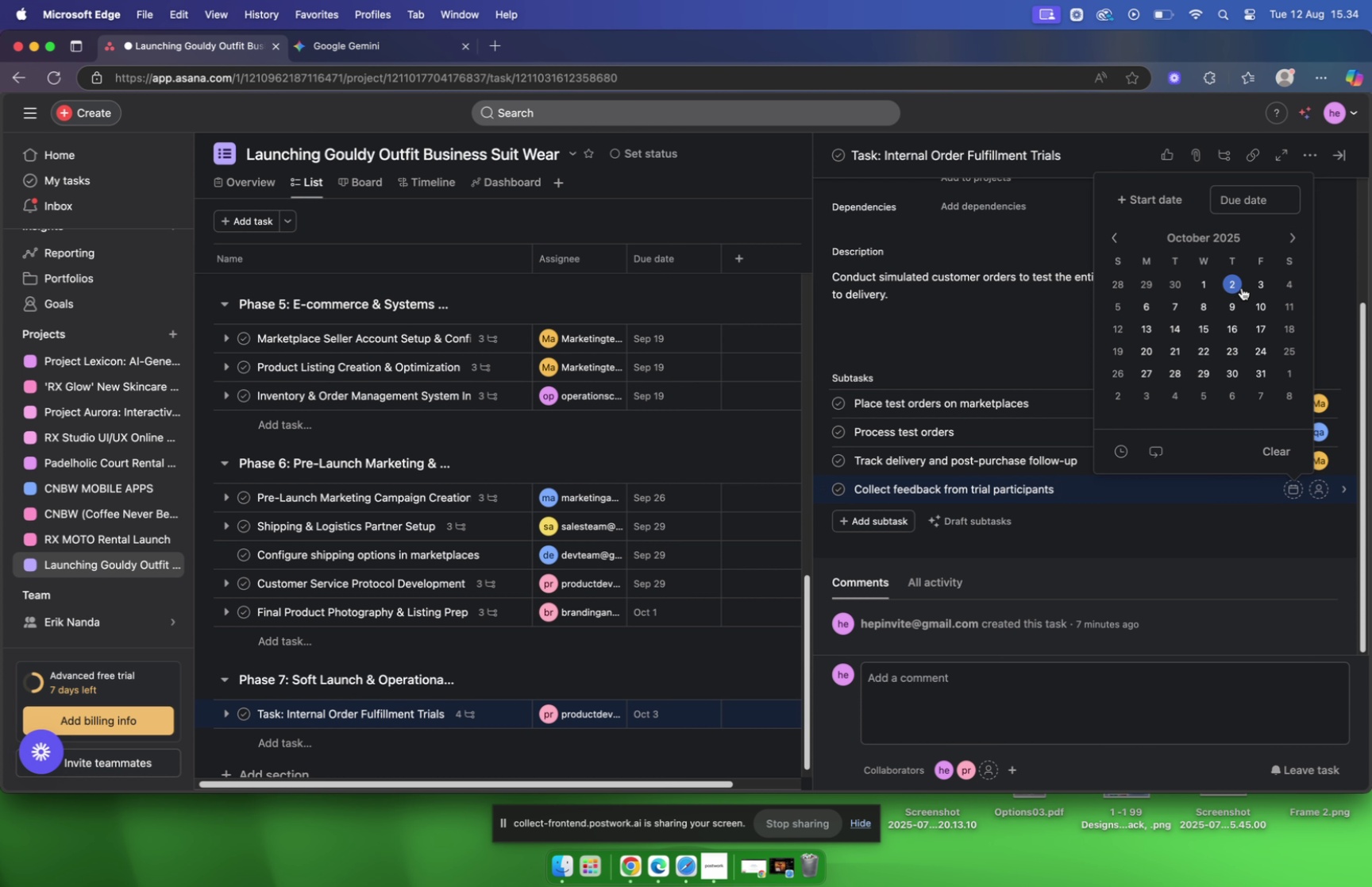 
left_click([1263, 284])
 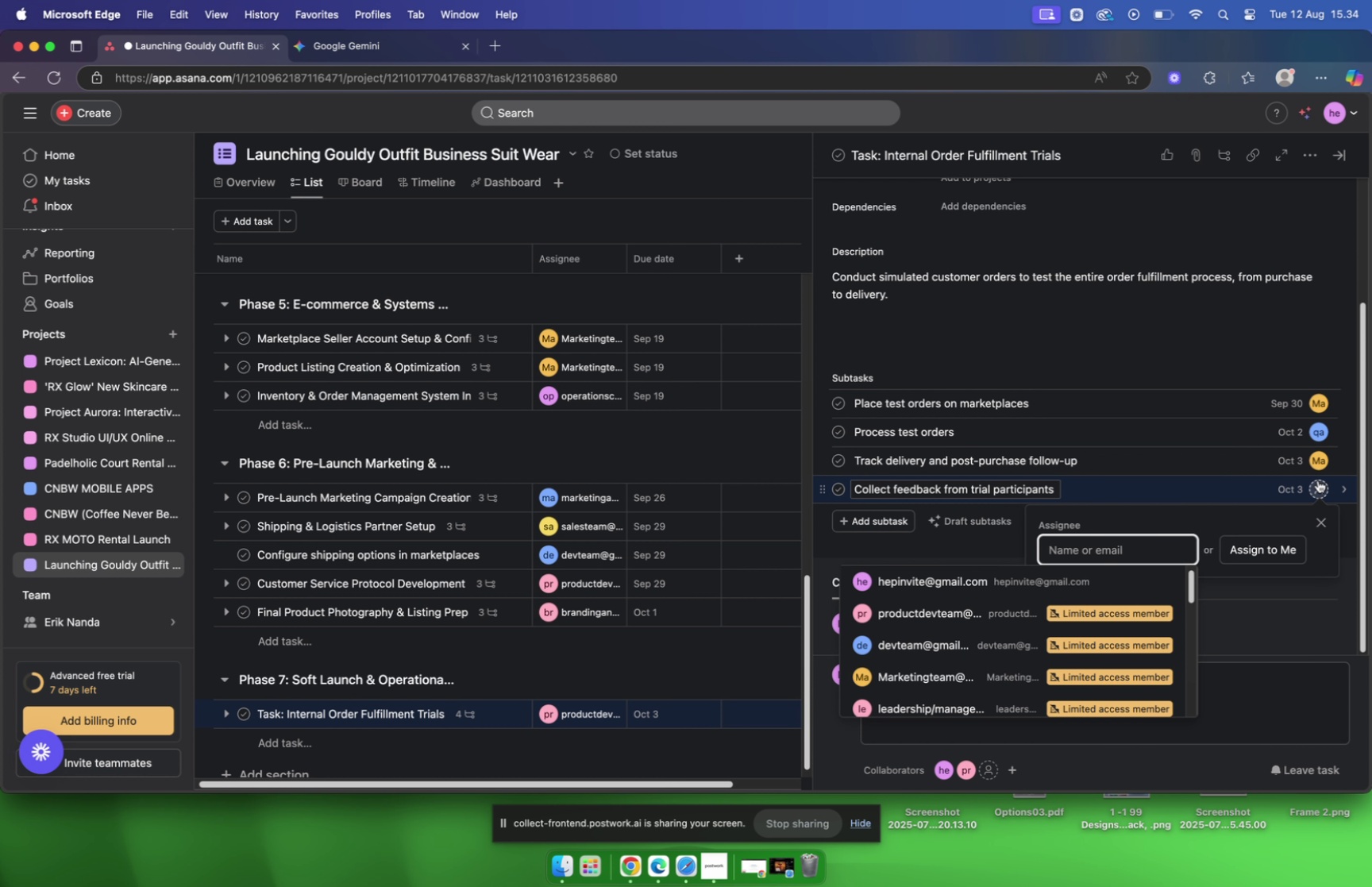 
left_click([1323, 484])
 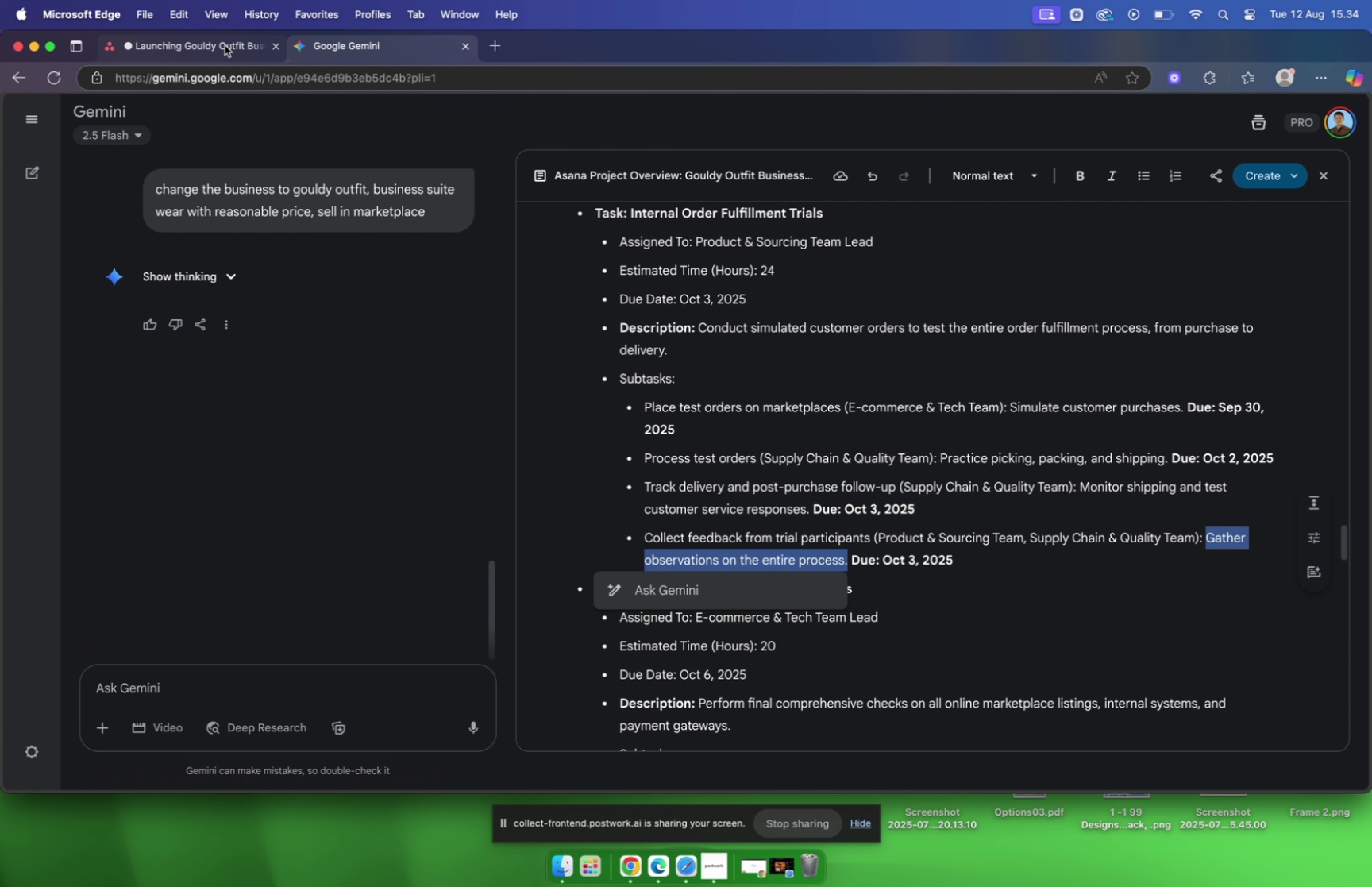 
wait(8.69)
 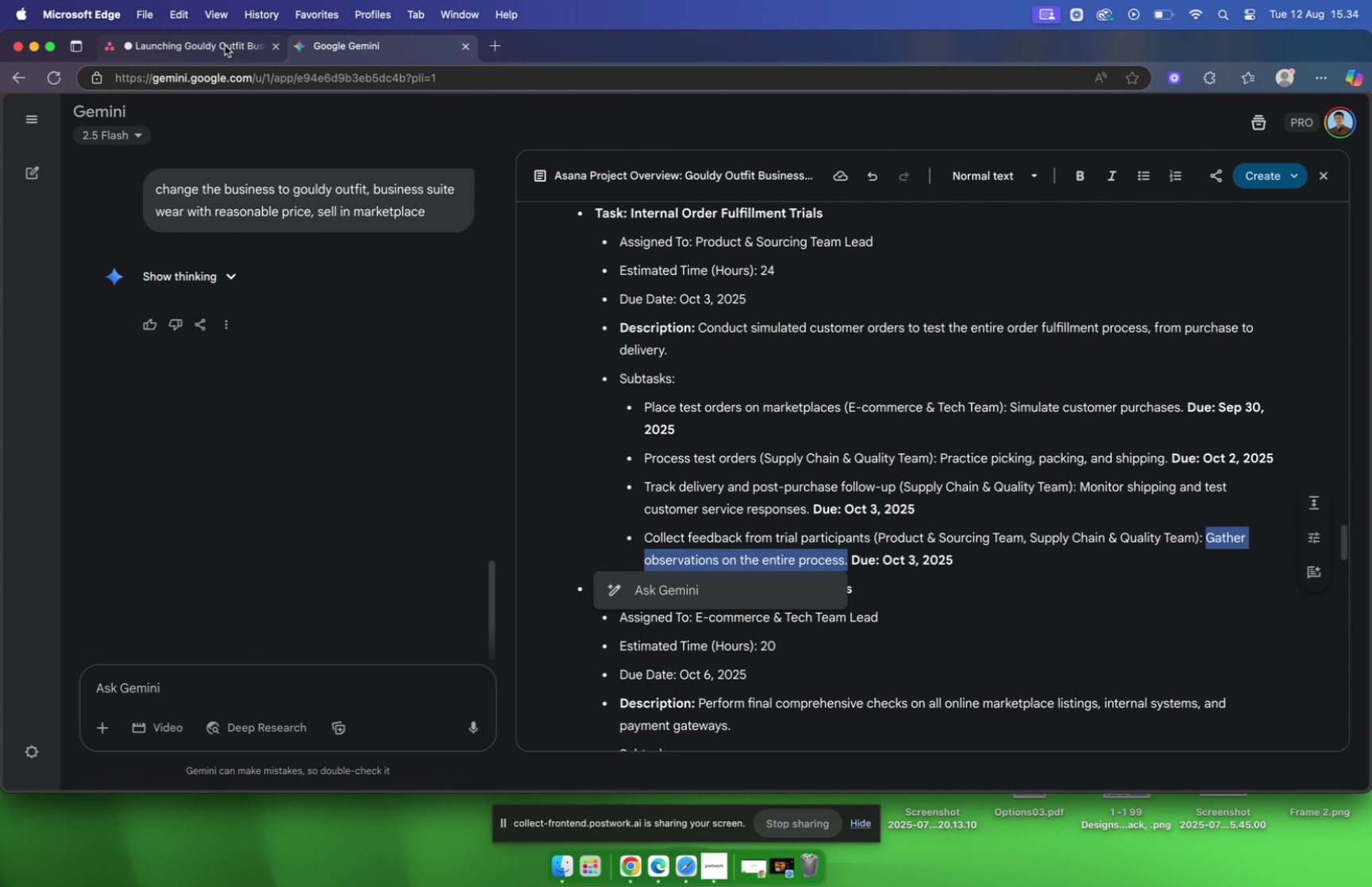 
type(qa)
 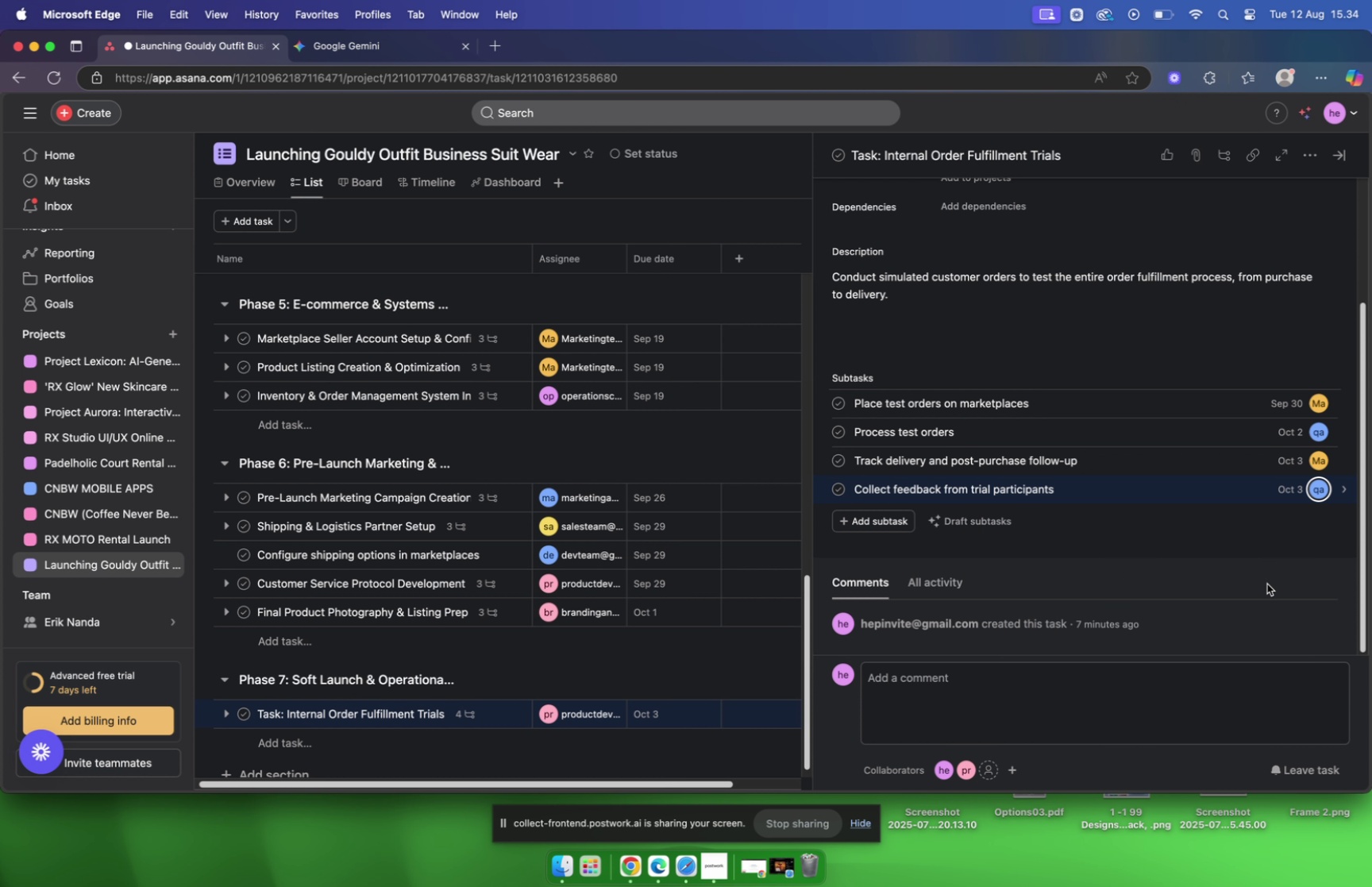 
left_click([965, 580])
 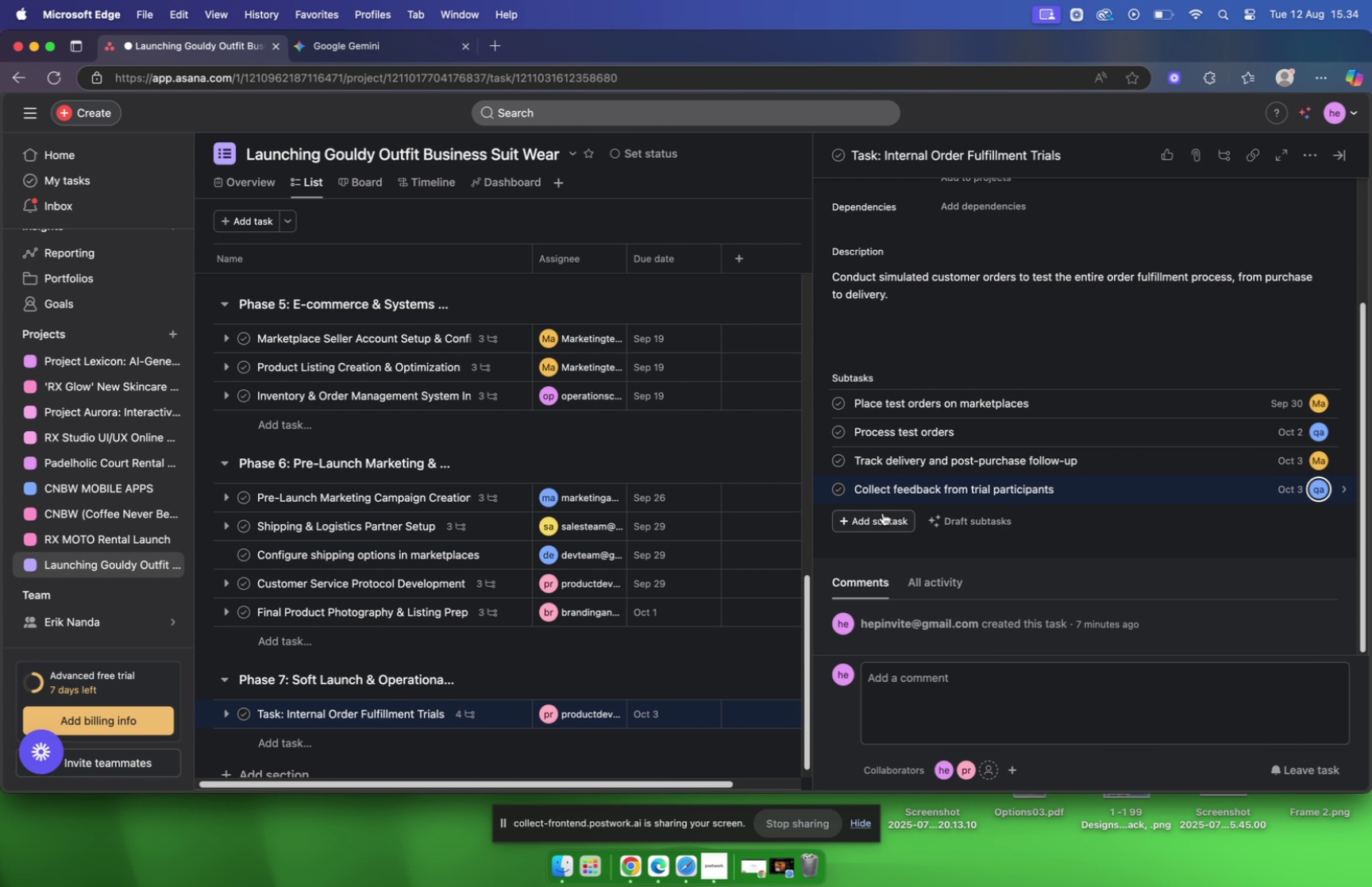 
scroll: coordinate [492, 606], scroll_direction: down, amount: 7.0
 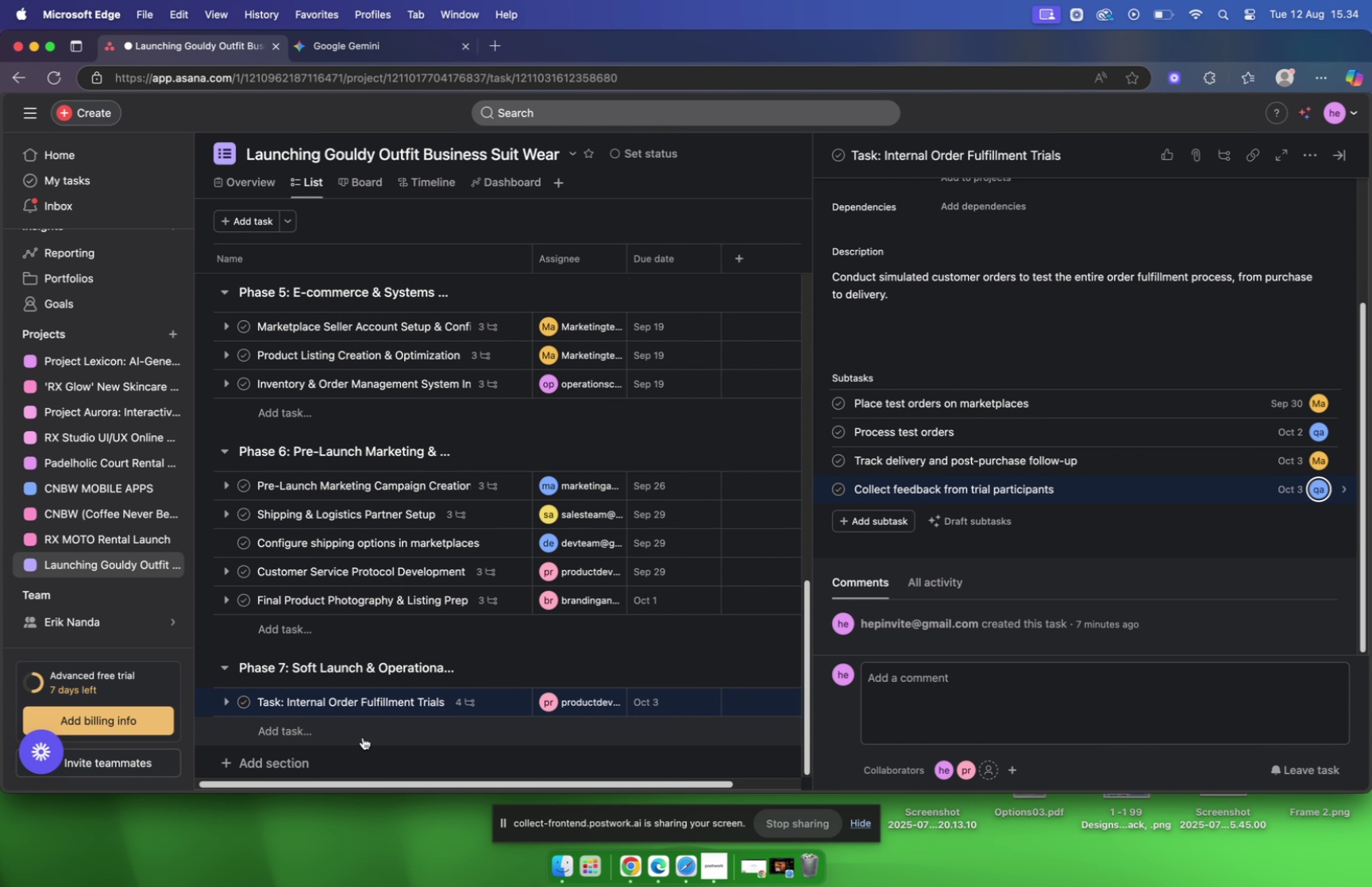 
left_click([362, 736])
 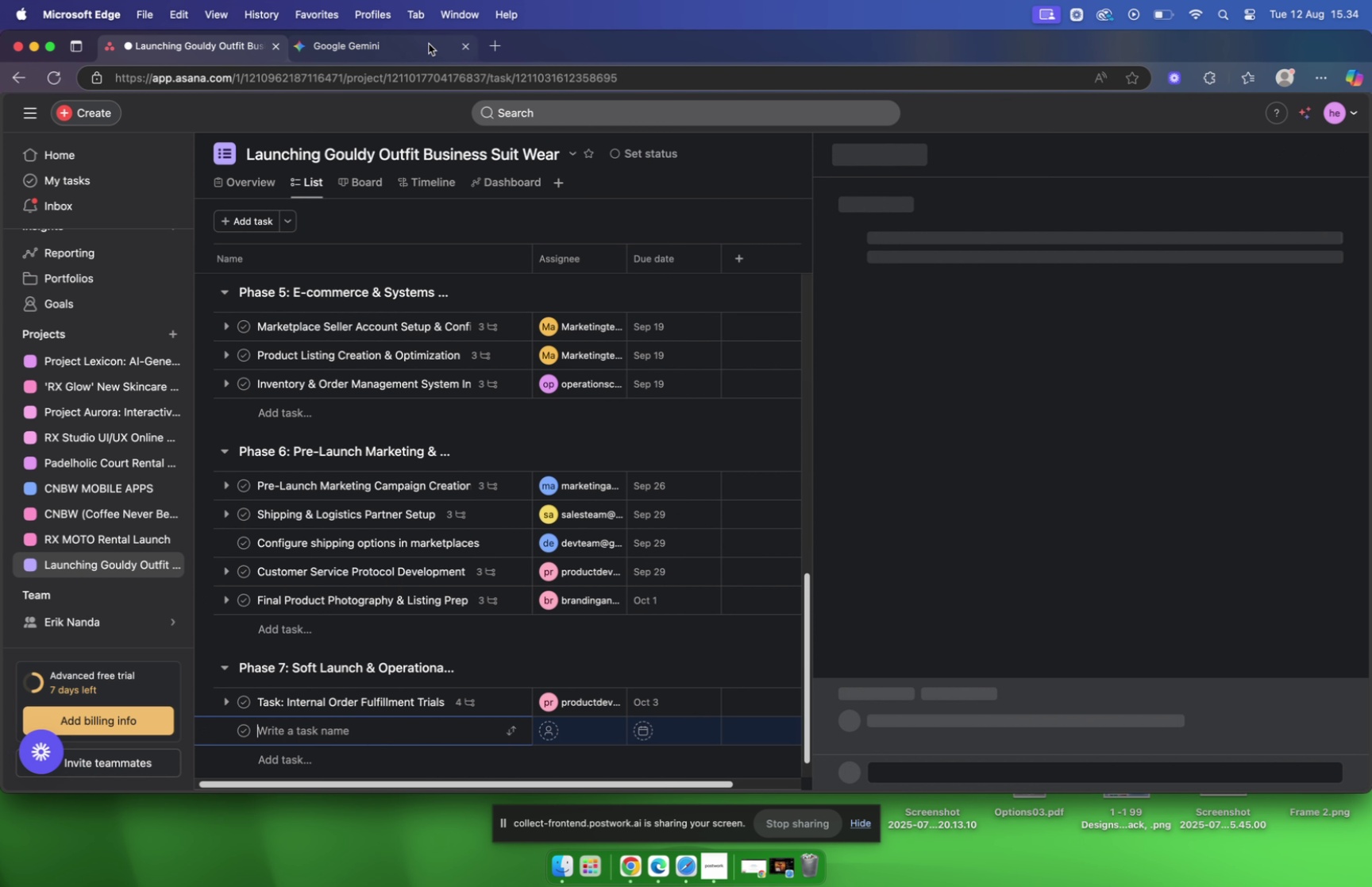 
left_click([391, 48])
 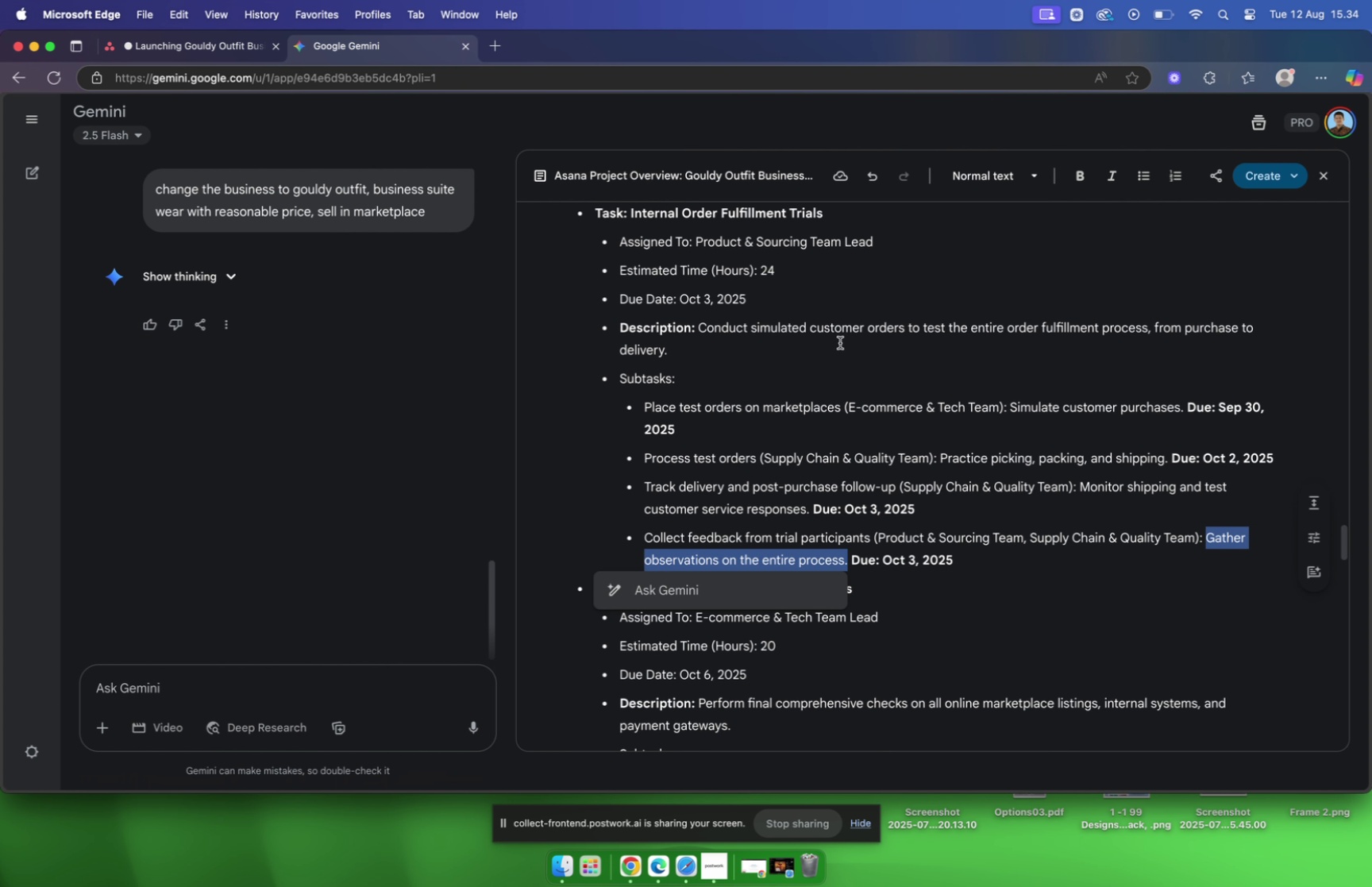 
scroll: coordinate [839, 340], scroll_direction: down, amount: 5.0
 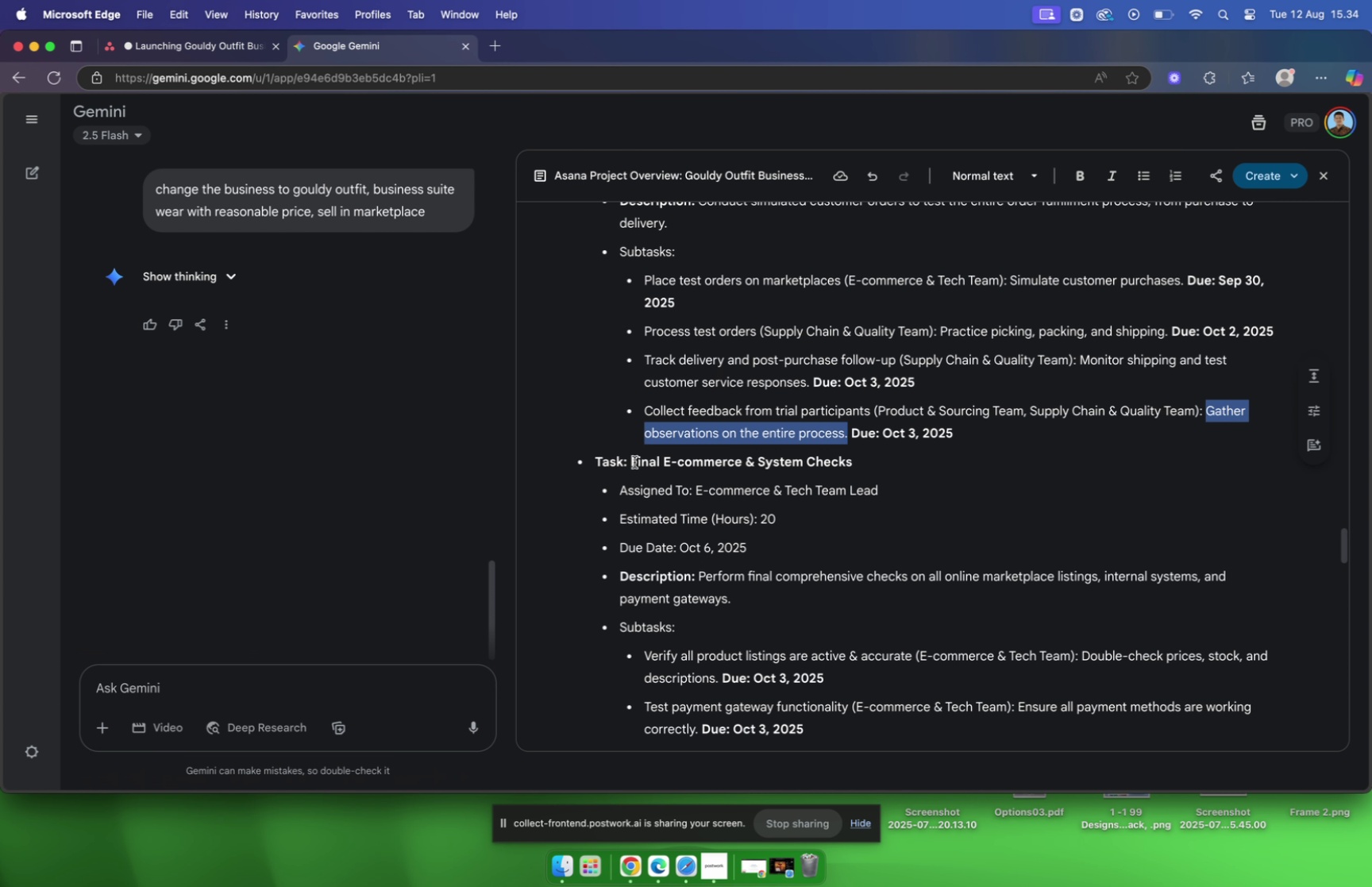 
left_click_drag(start_coordinate=[631, 459], to_coordinate=[910, 480])
 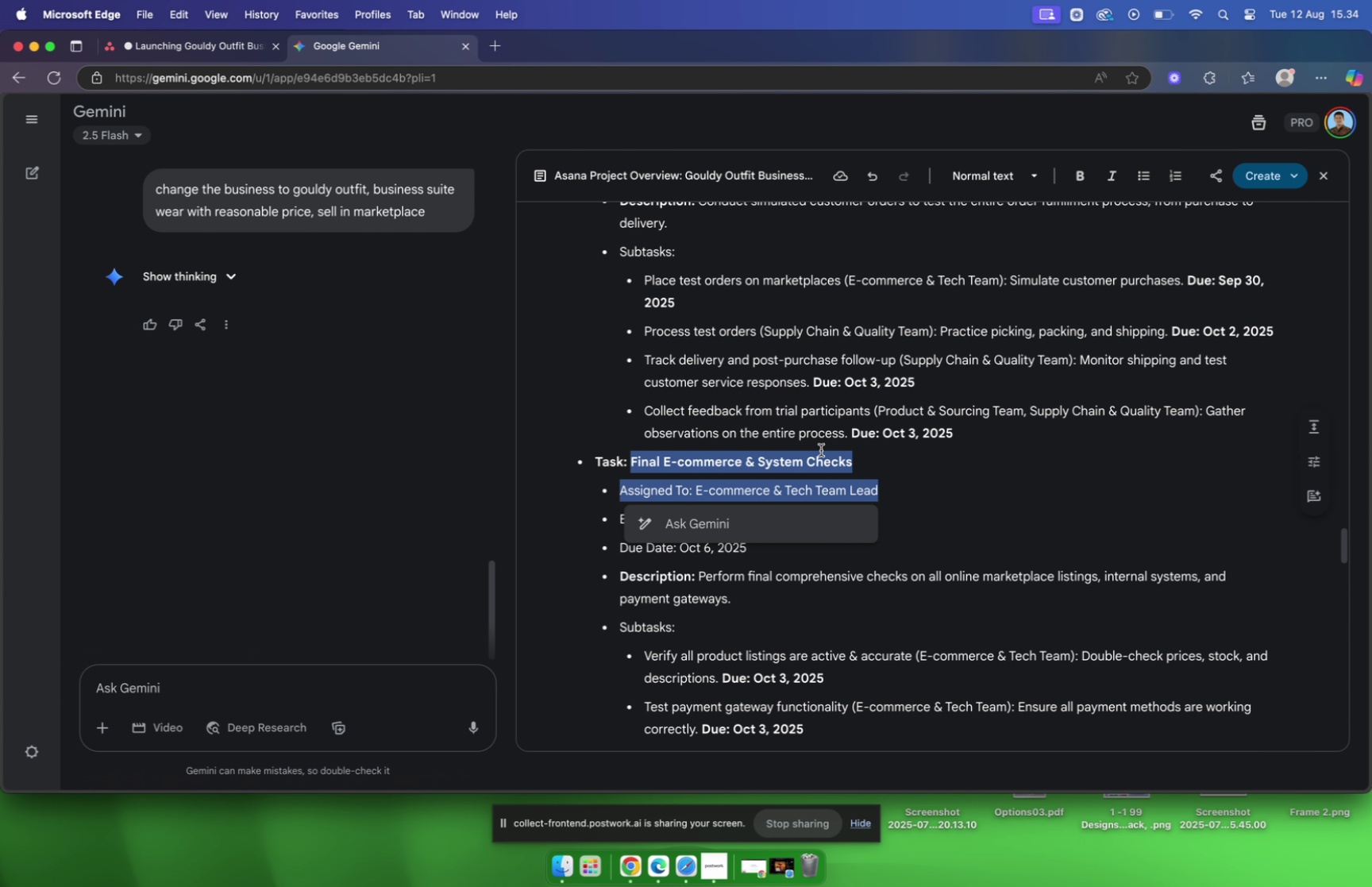 
left_click([822, 449])
 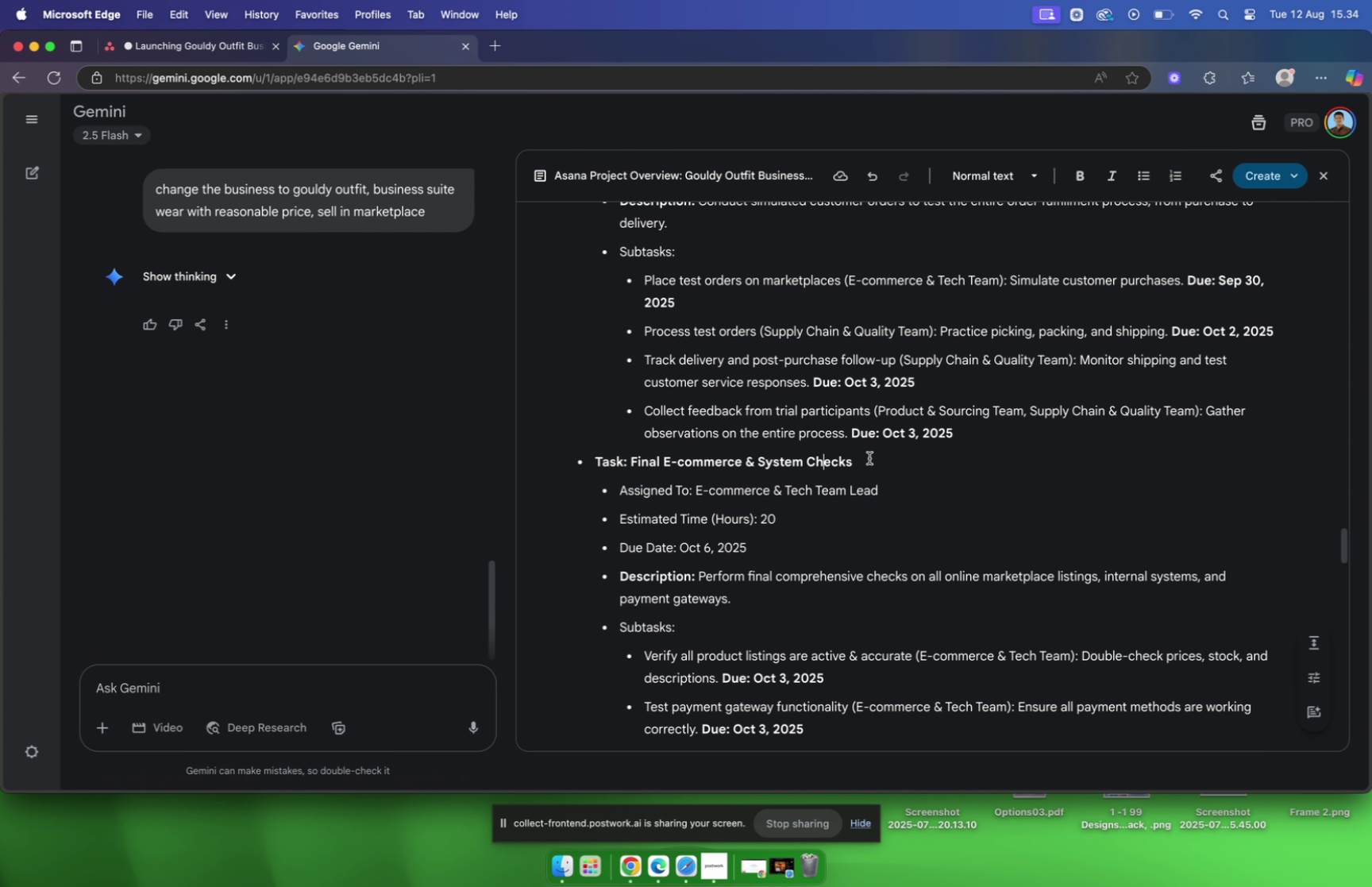 
left_click_drag(start_coordinate=[863, 457], to_coordinate=[665, 458])
 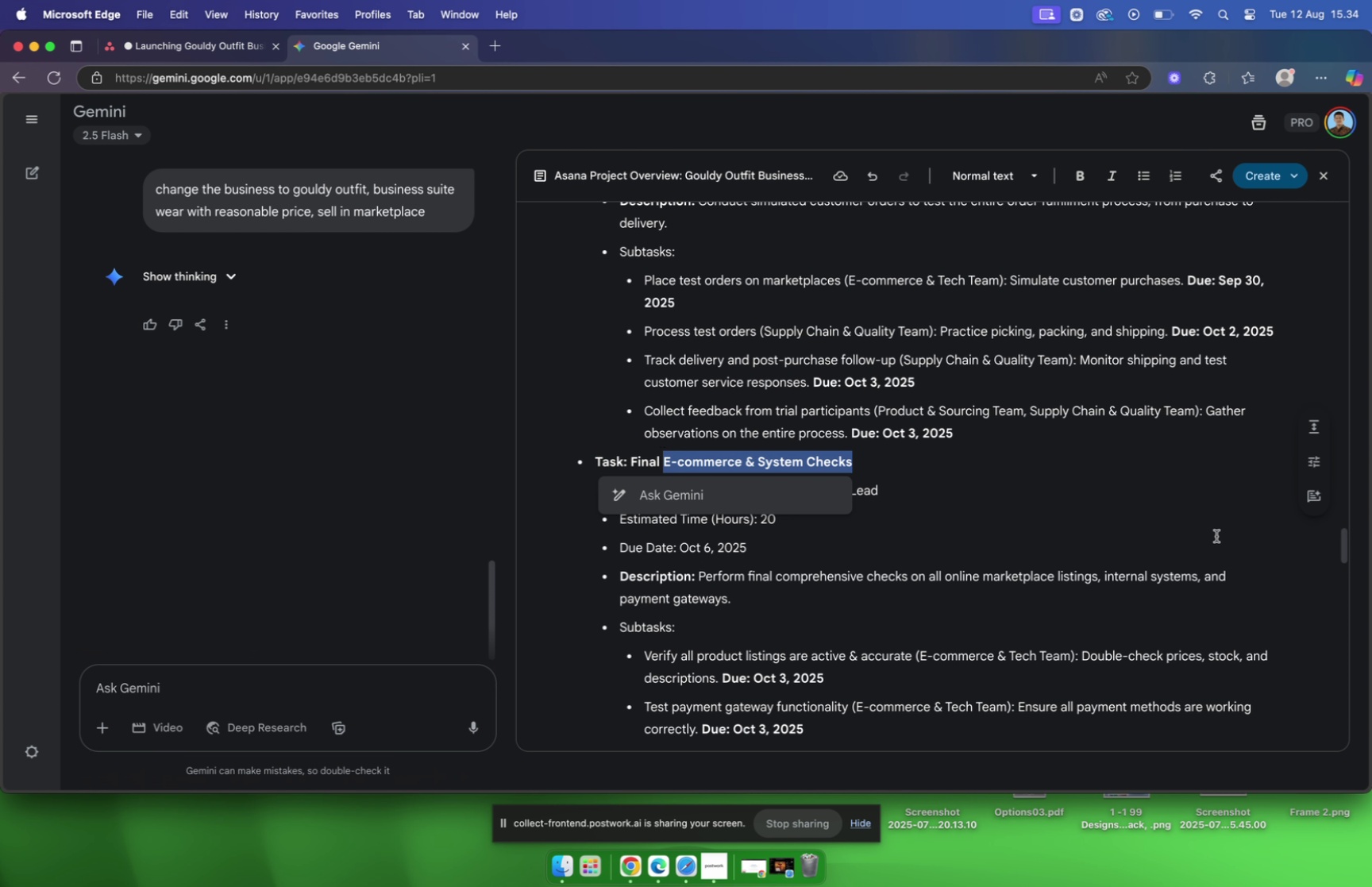 
key(Meta+C)
 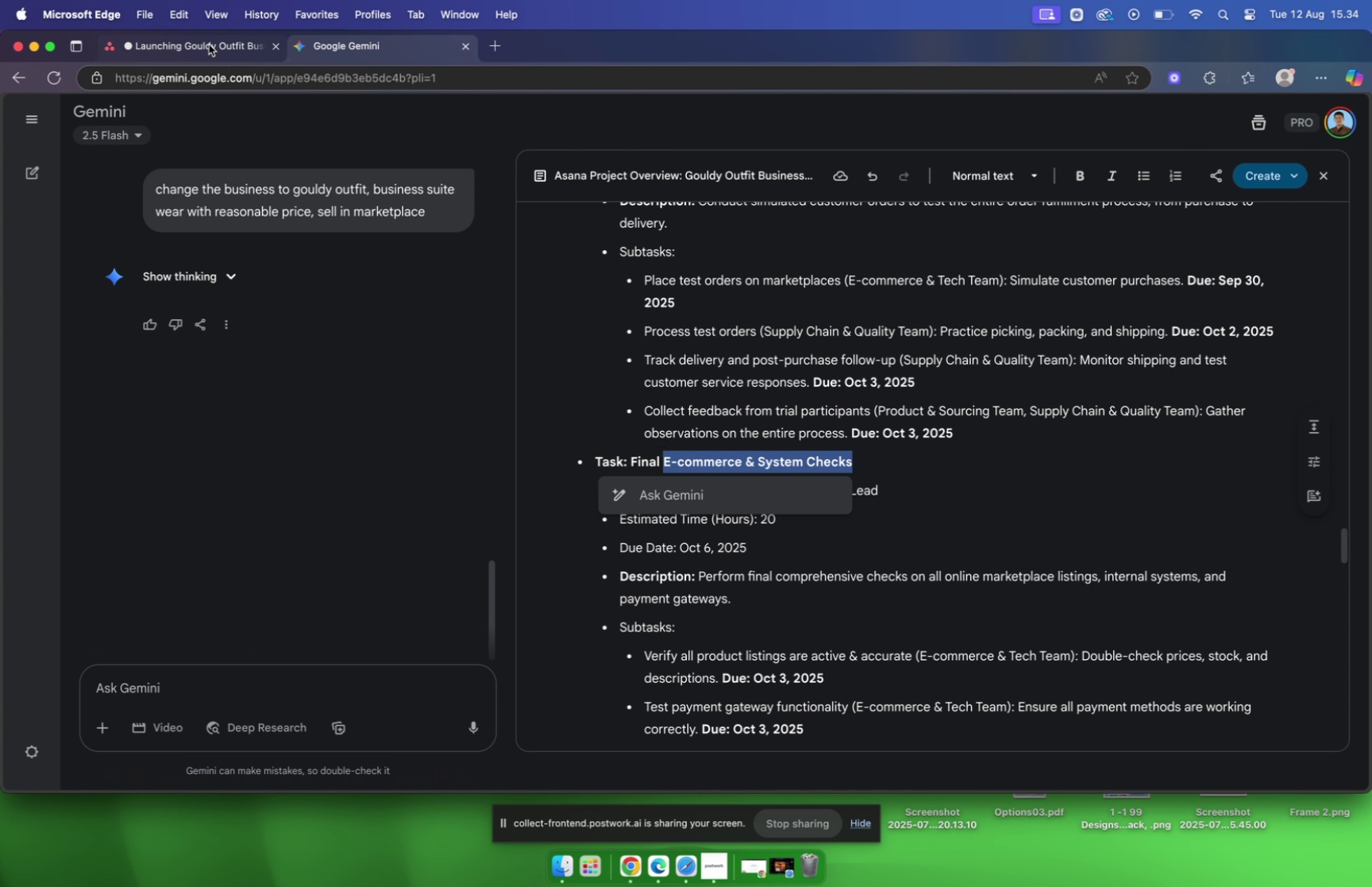 
left_click([206, 43])
 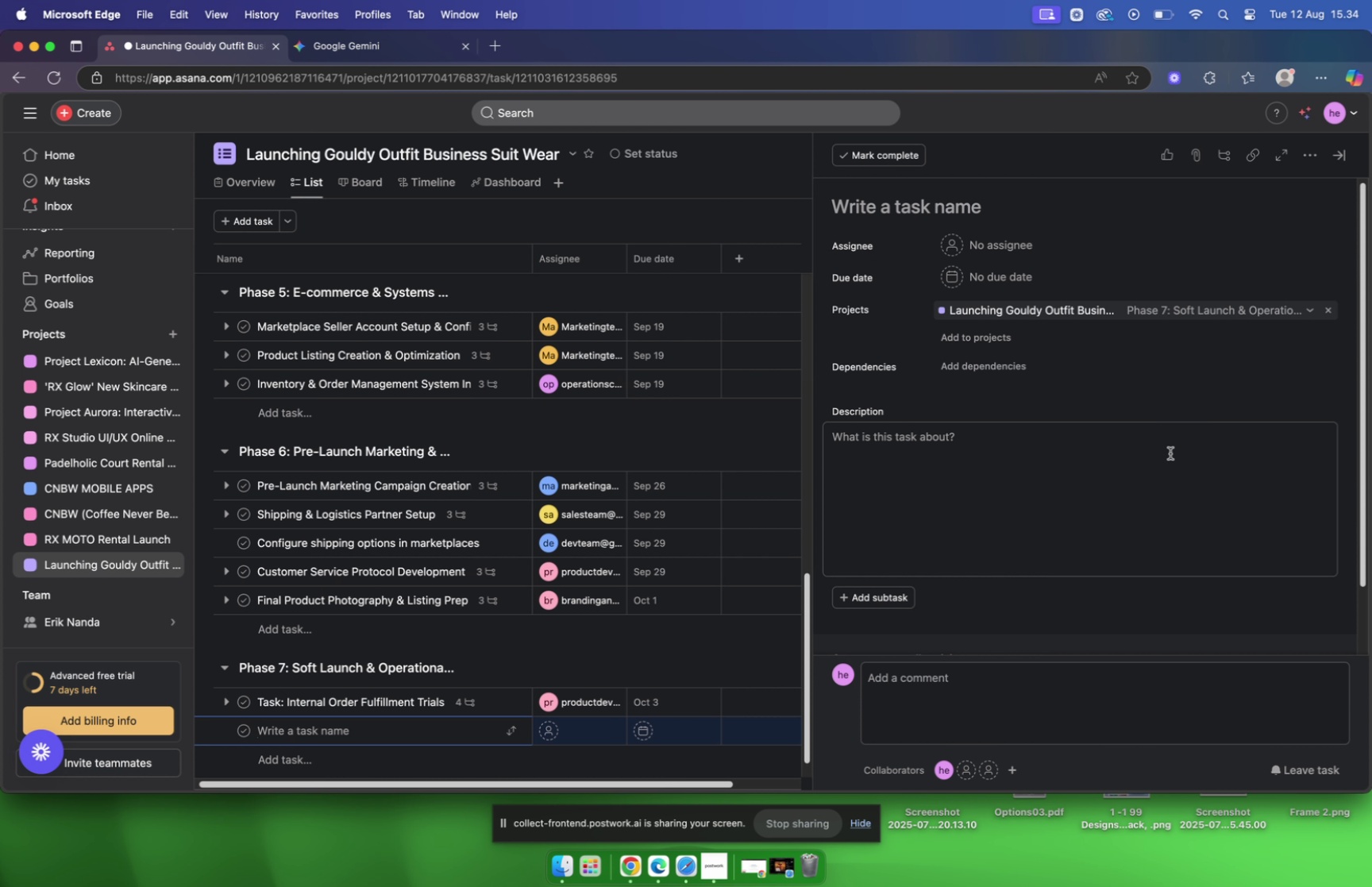 
key(Meta+V)
 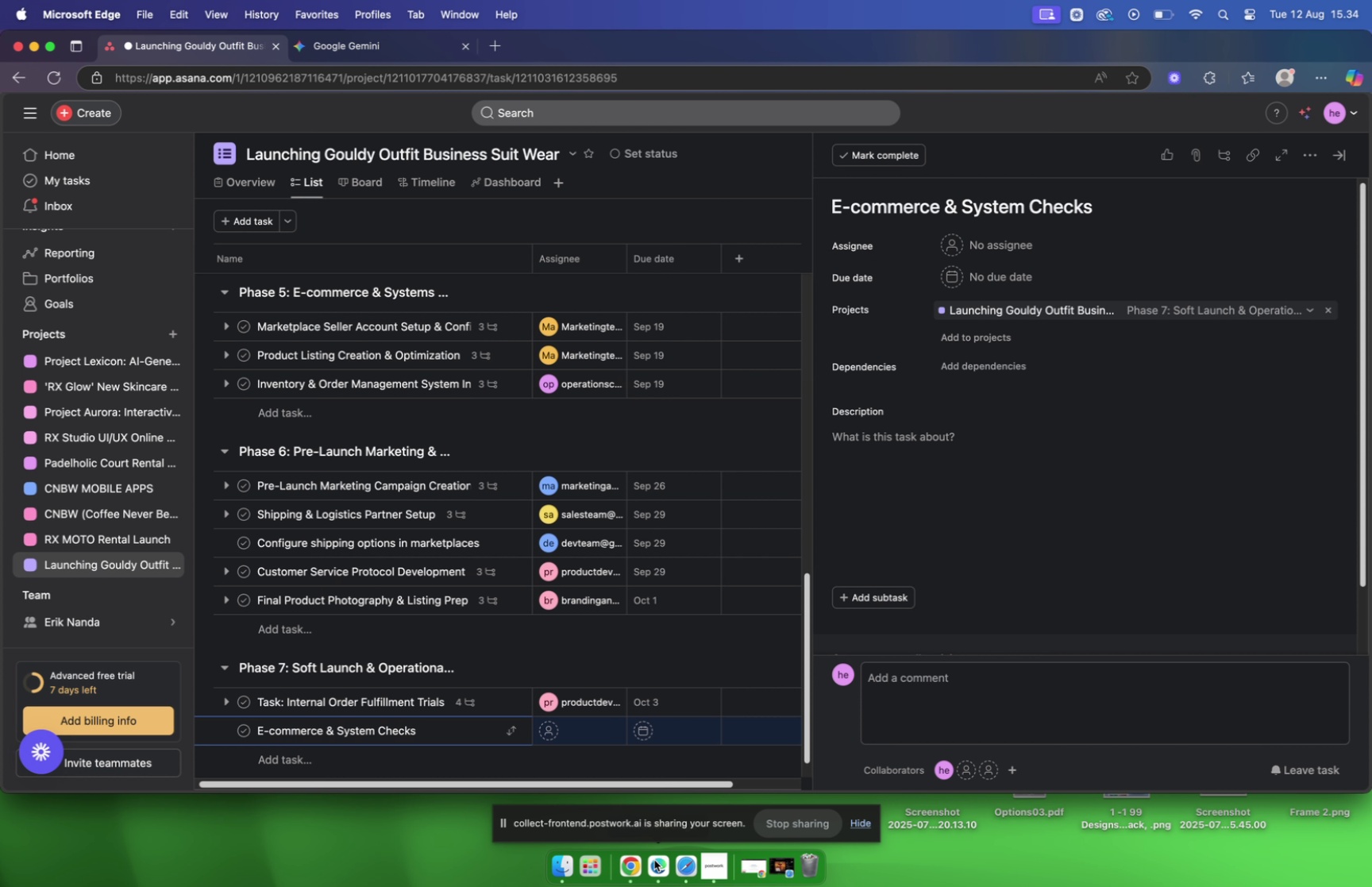 
scroll: coordinate [671, 566], scroll_direction: up, amount: 8.0
 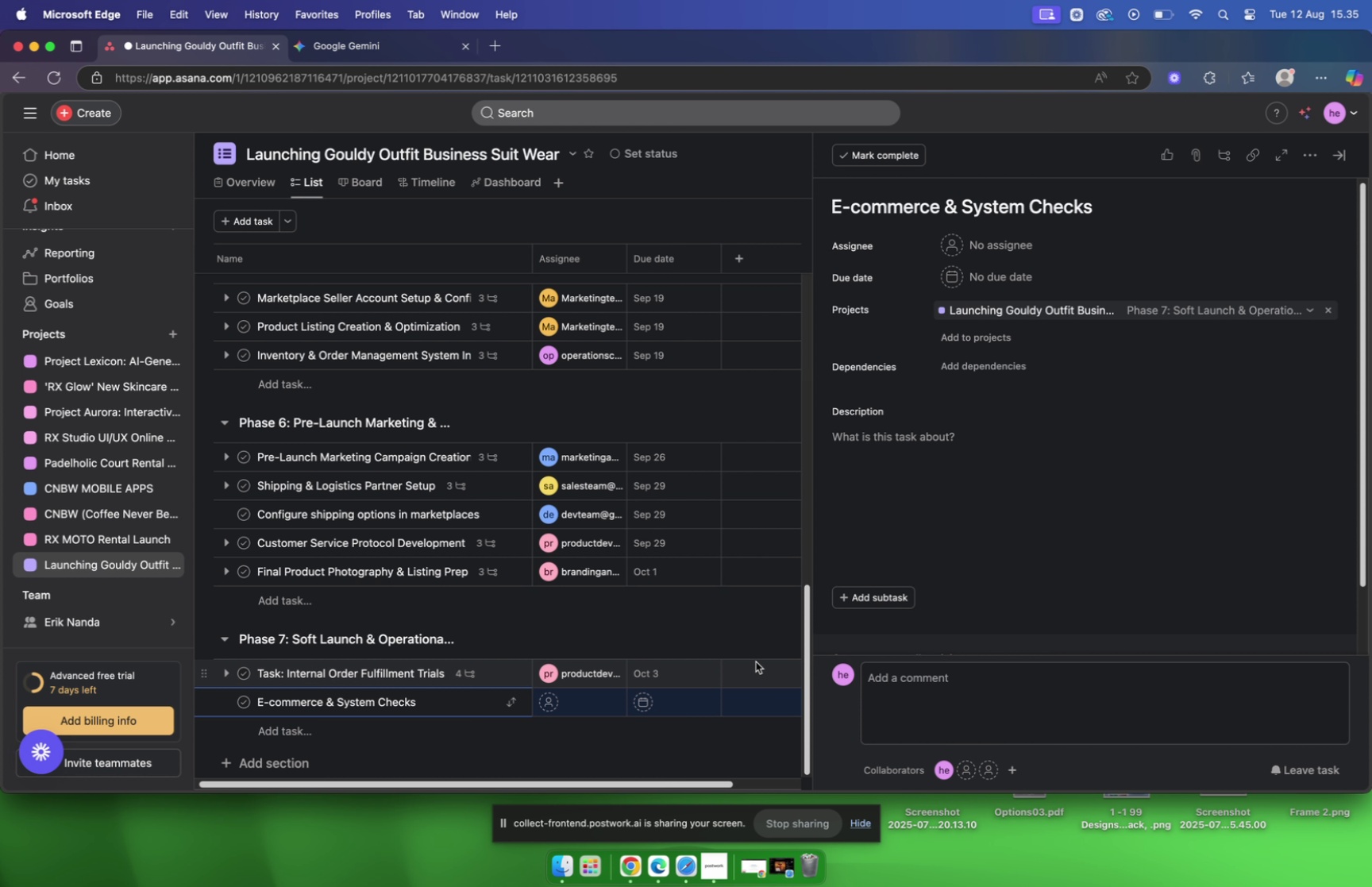 
left_click([472, 702])
 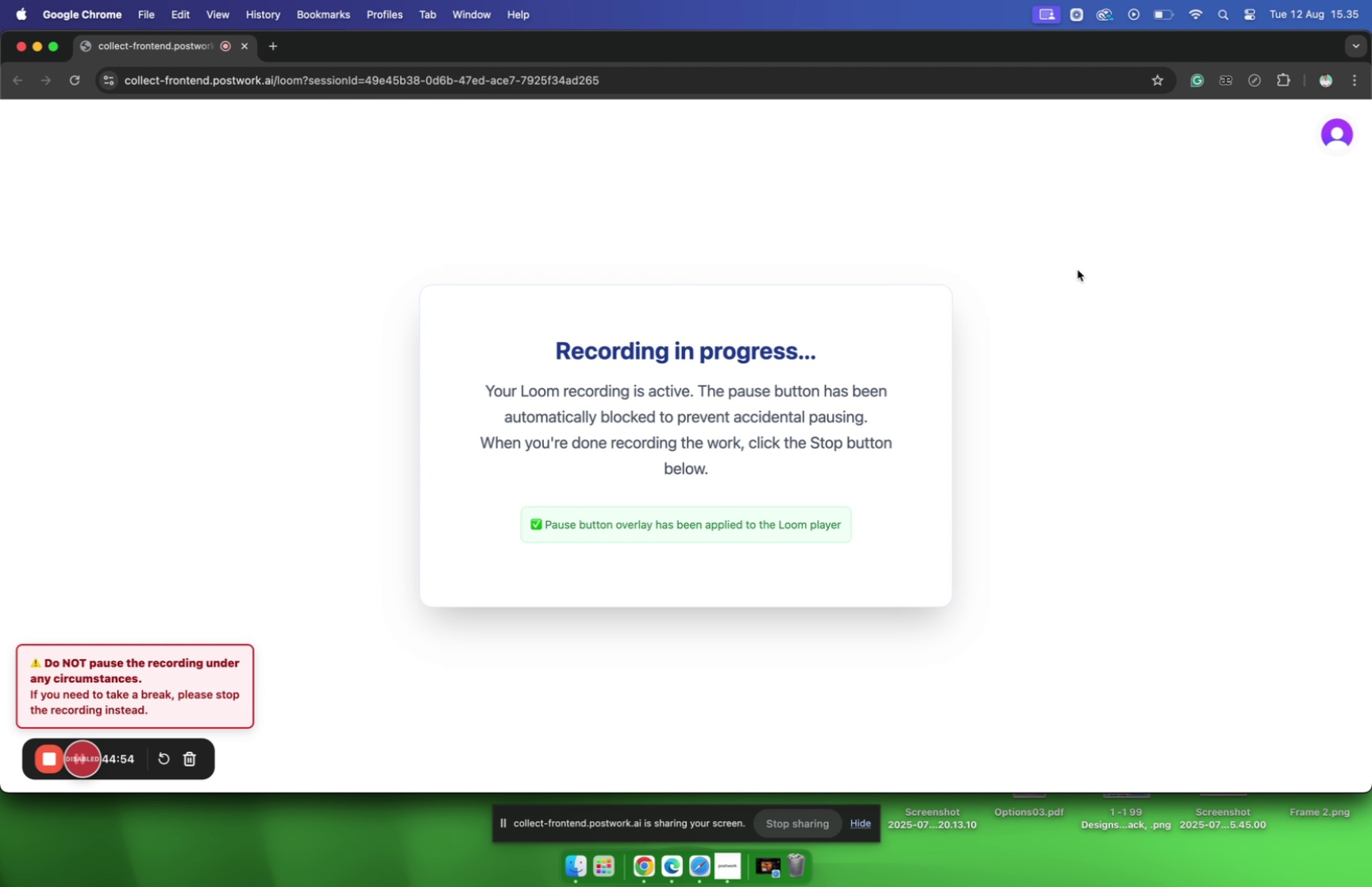 
wait(12.96)
 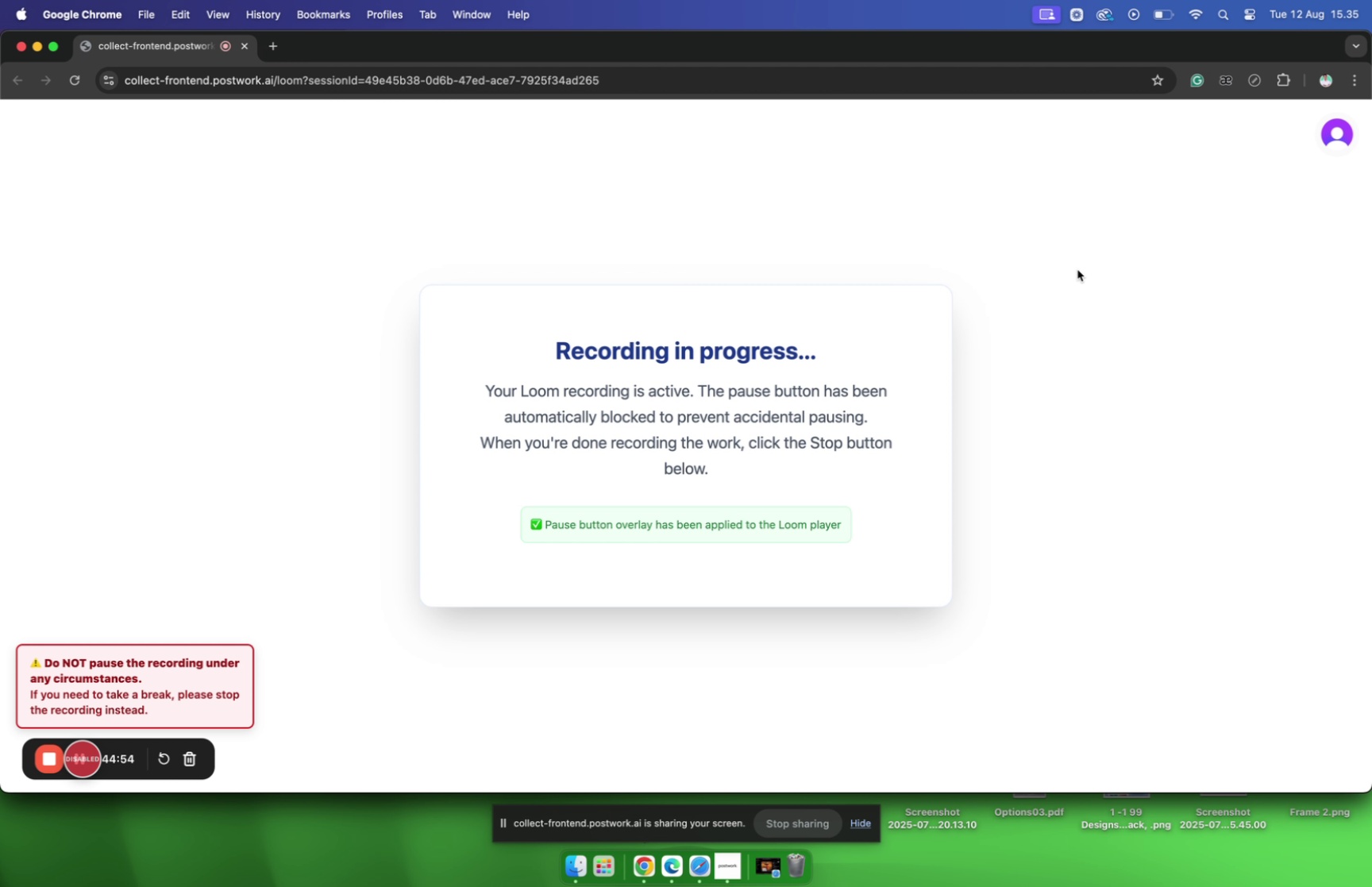 
left_click([37, 48])
 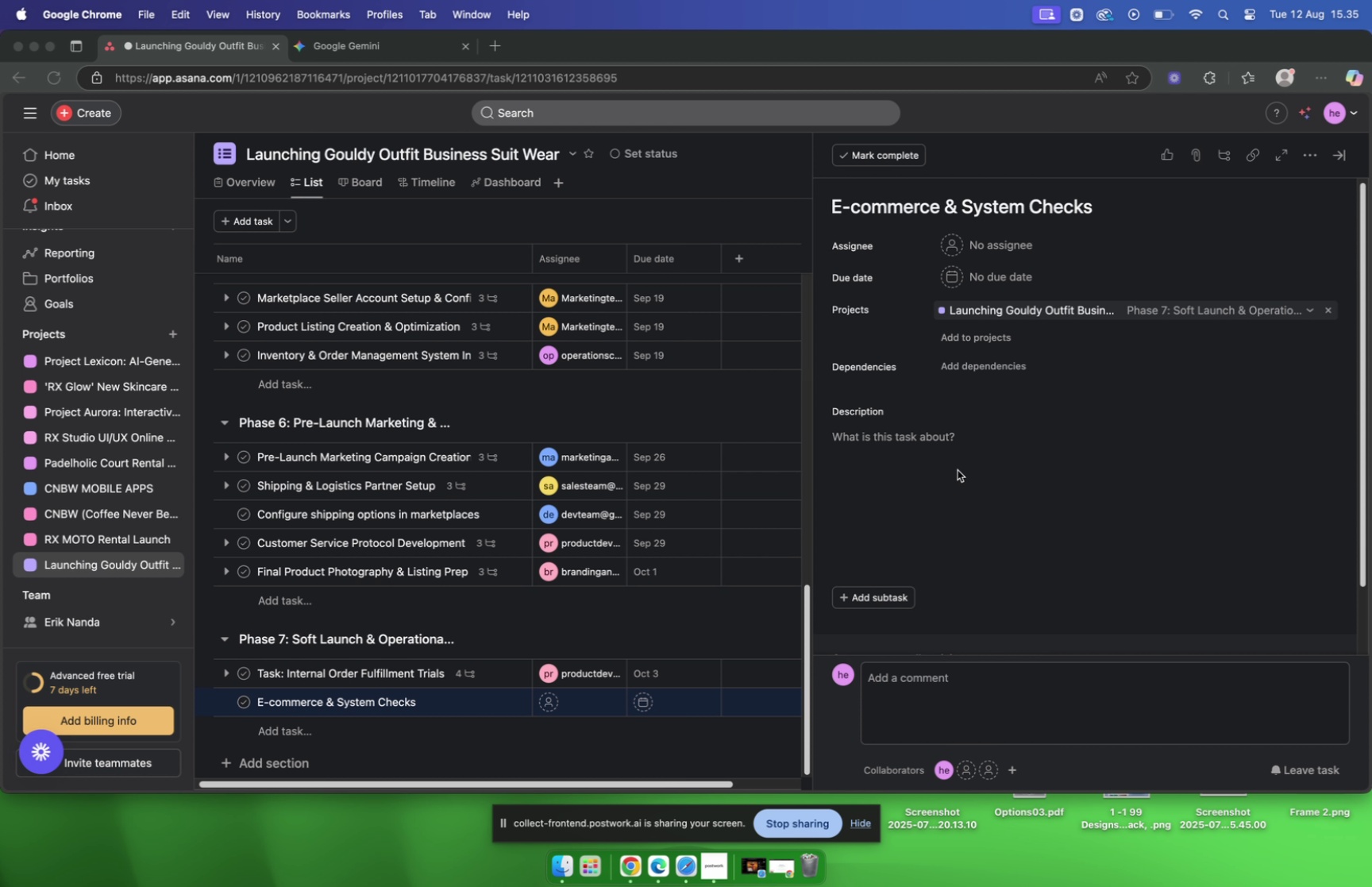 
scroll: coordinate [958, 470], scroll_direction: down, amount: 11.0
 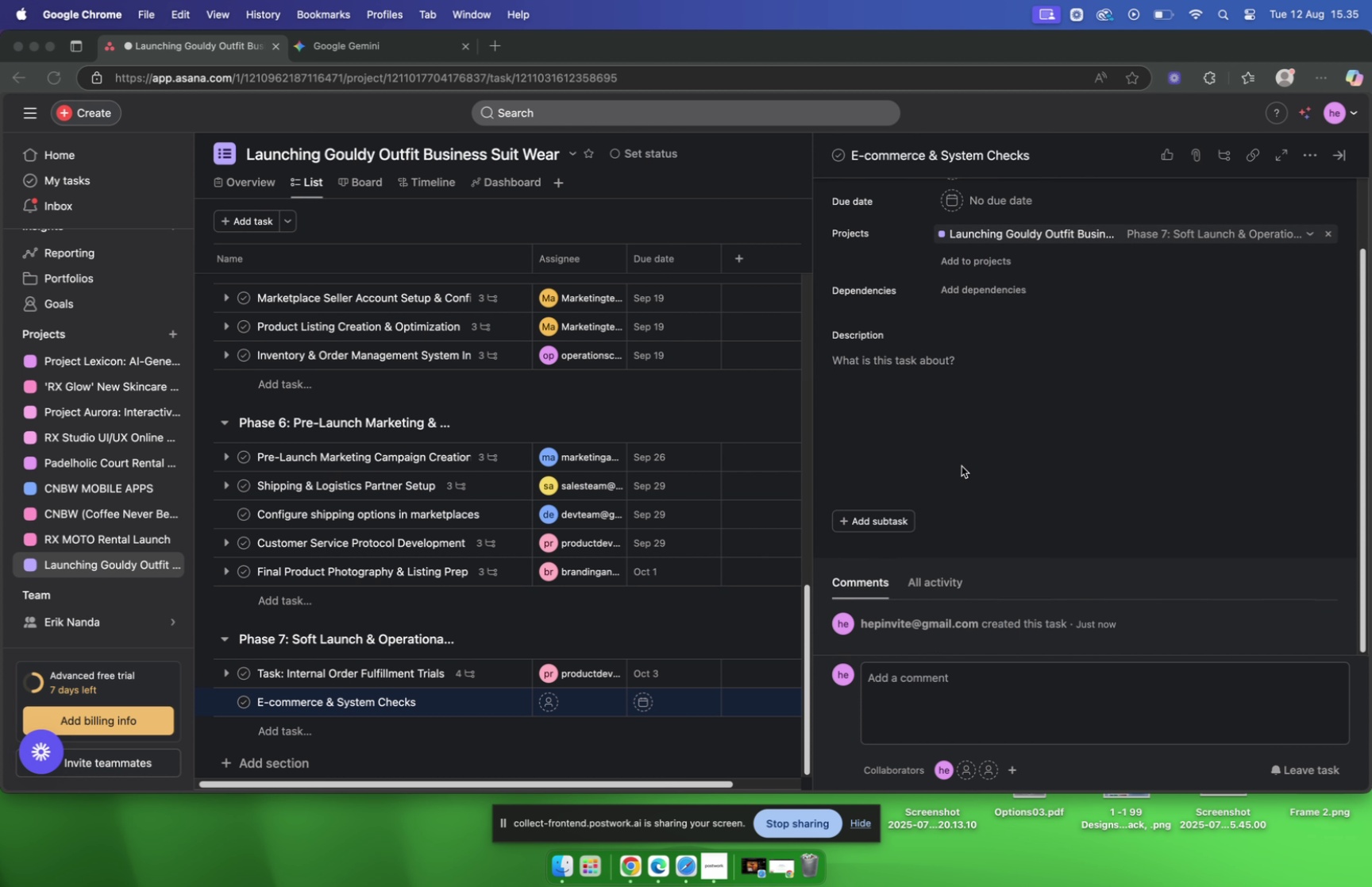 
scroll: coordinate [963, 465], scroll_direction: up, amount: 21.0
 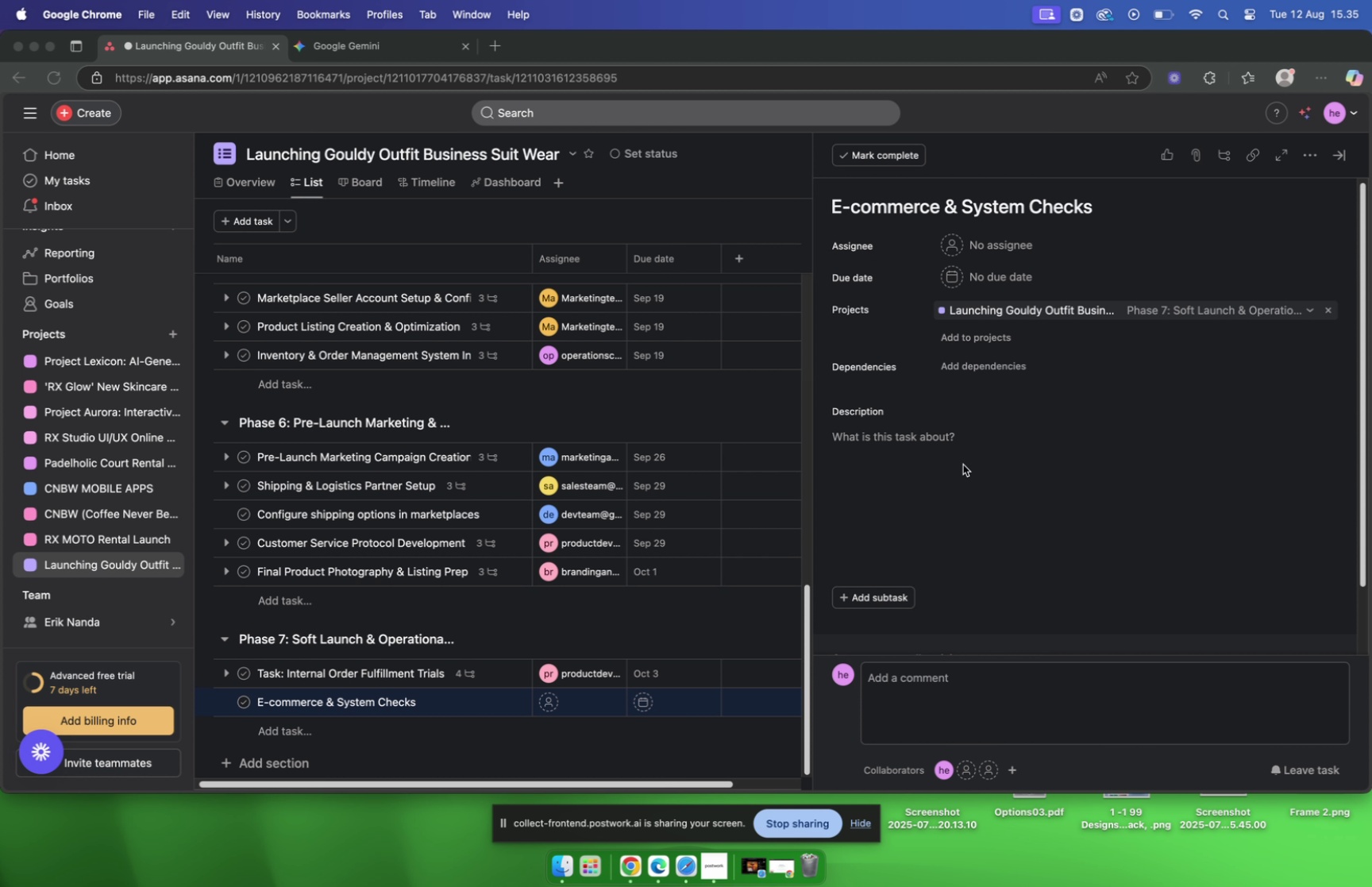 
scroll: coordinate [611, 566], scroll_direction: down, amount: 5.0
 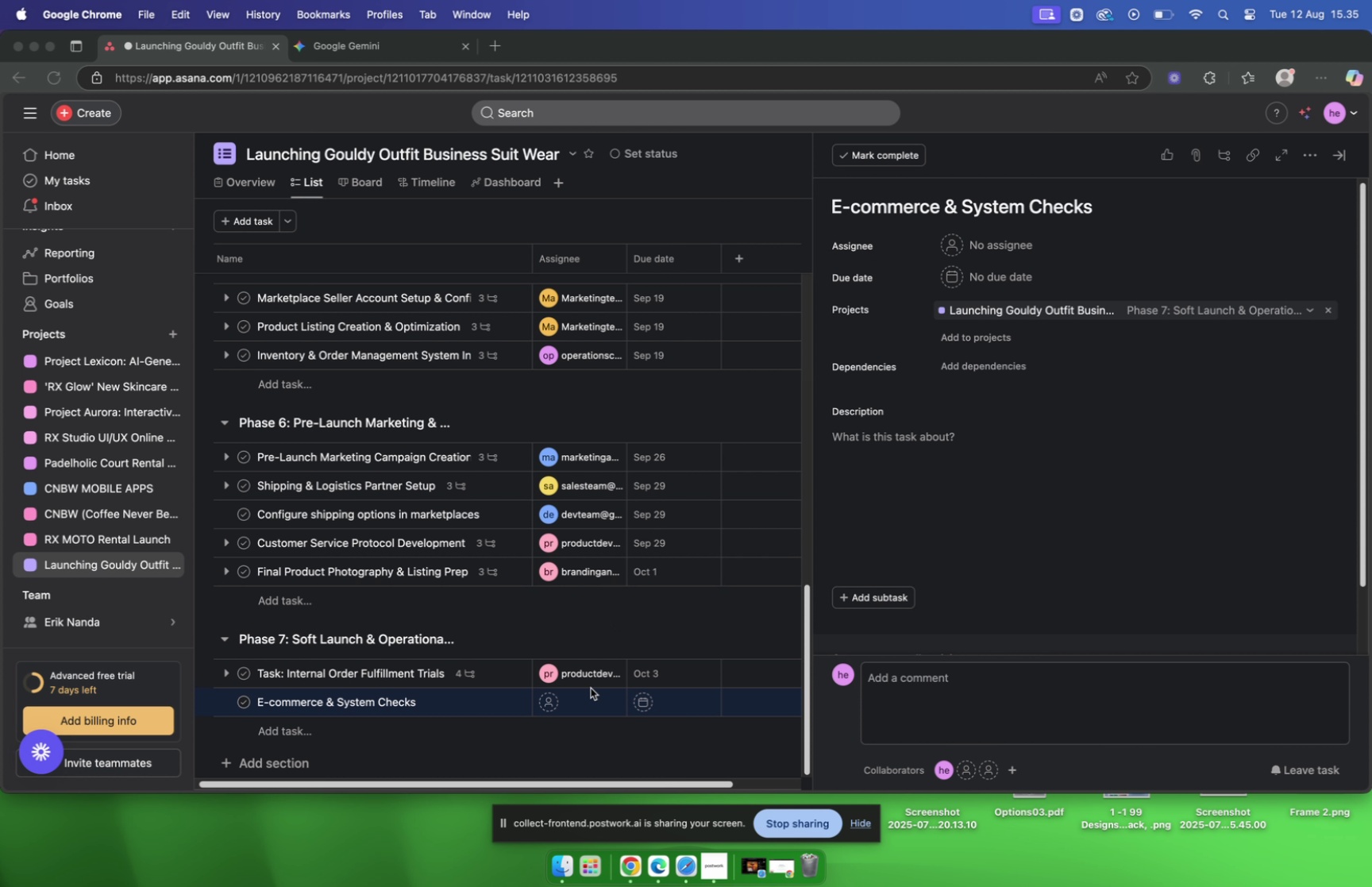 
left_click([578, 693])
 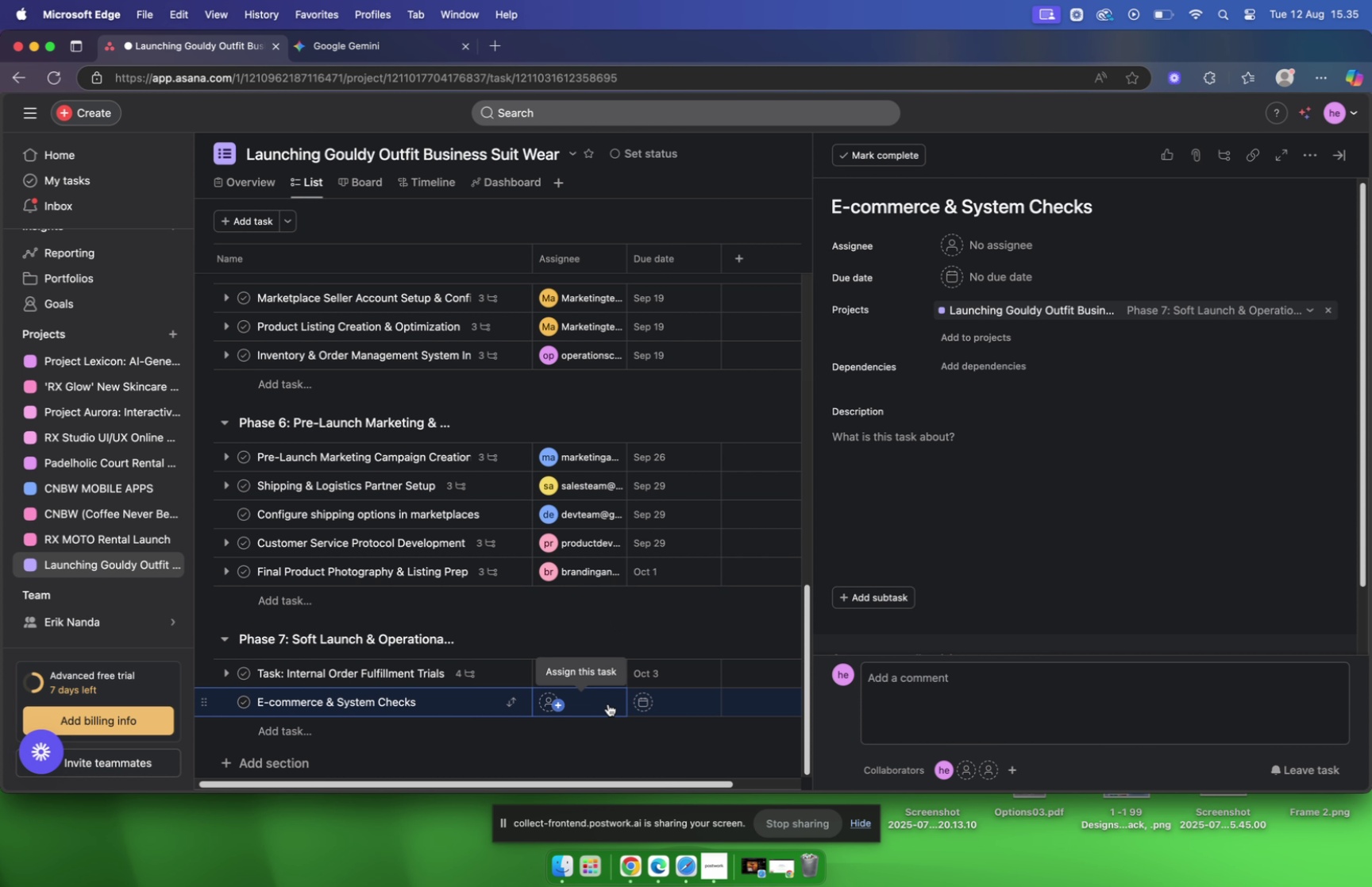 
left_click([608, 703])
 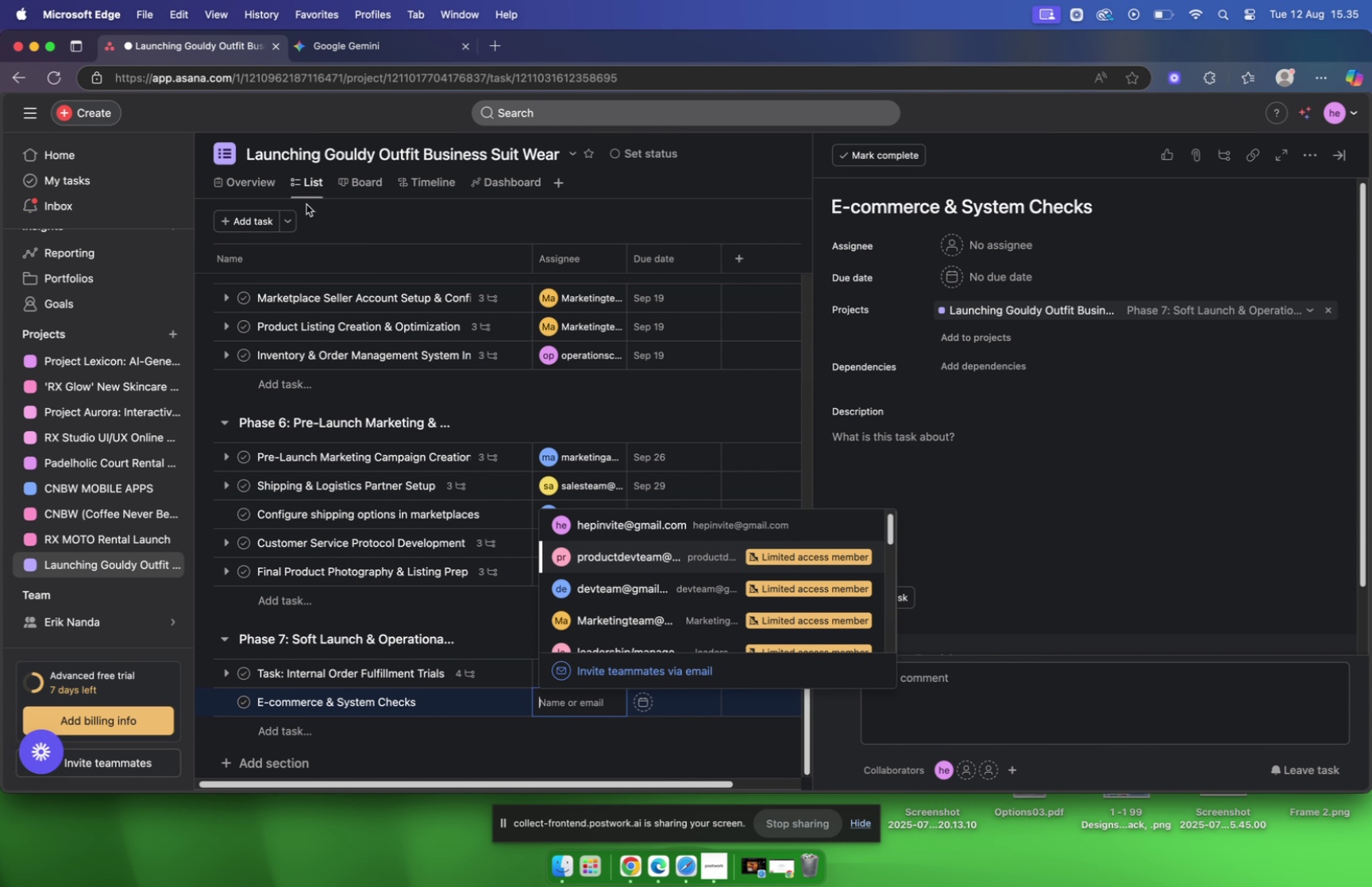 
left_click([353, 47])
 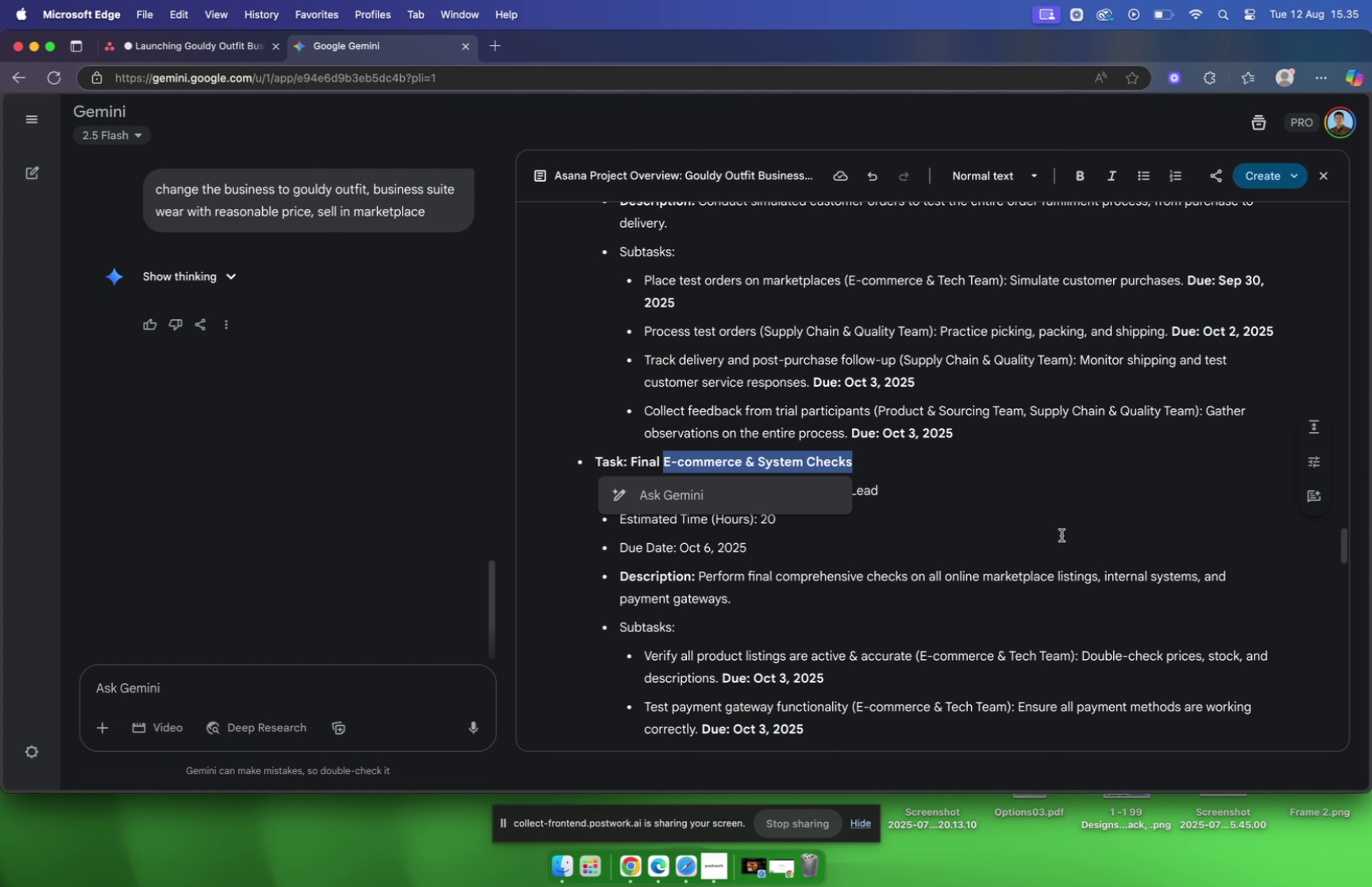 
left_click([1018, 492])
 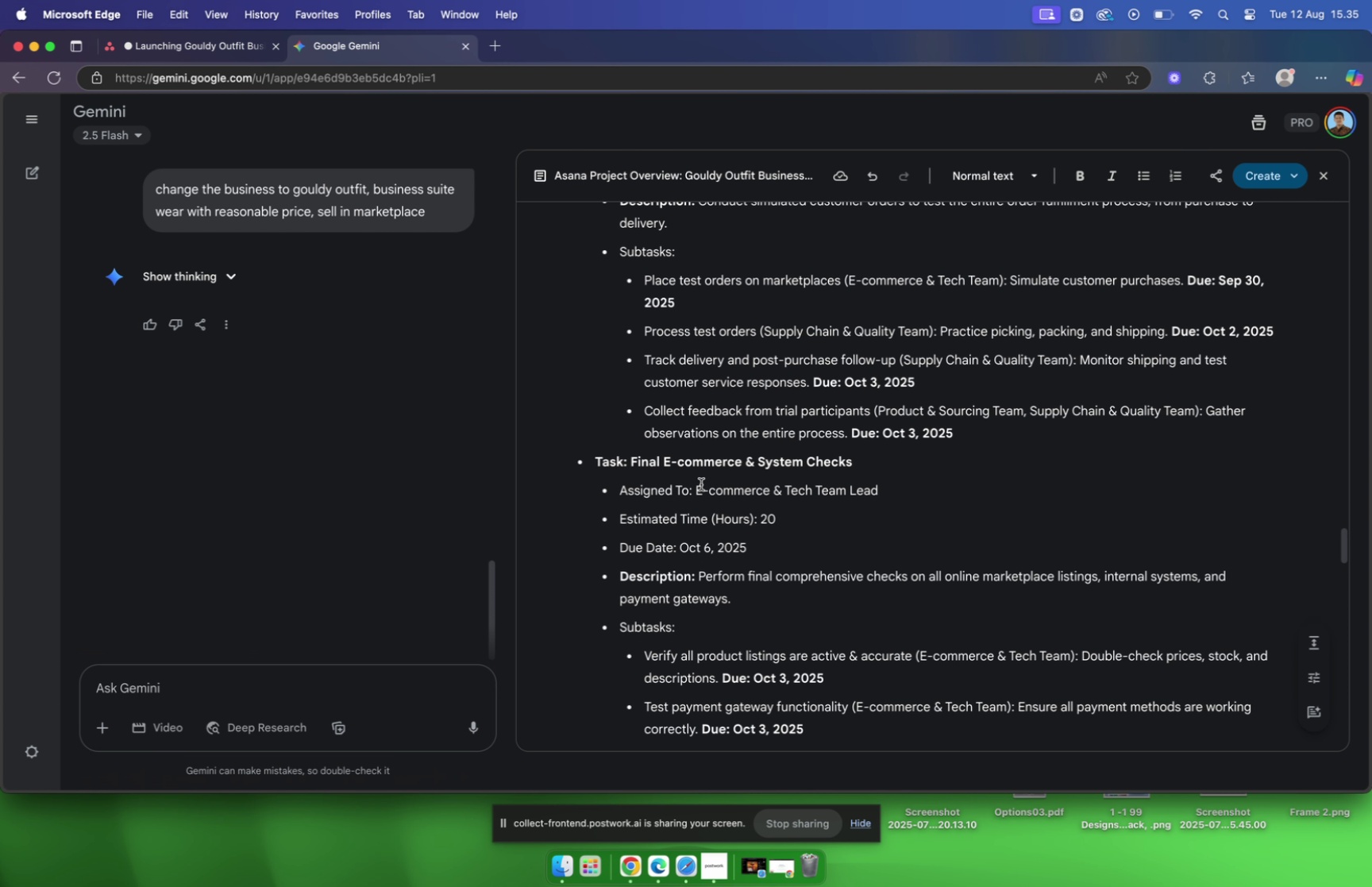 
left_click_drag(start_coordinate=[696, 488], to_coordinate=[742, 485])
 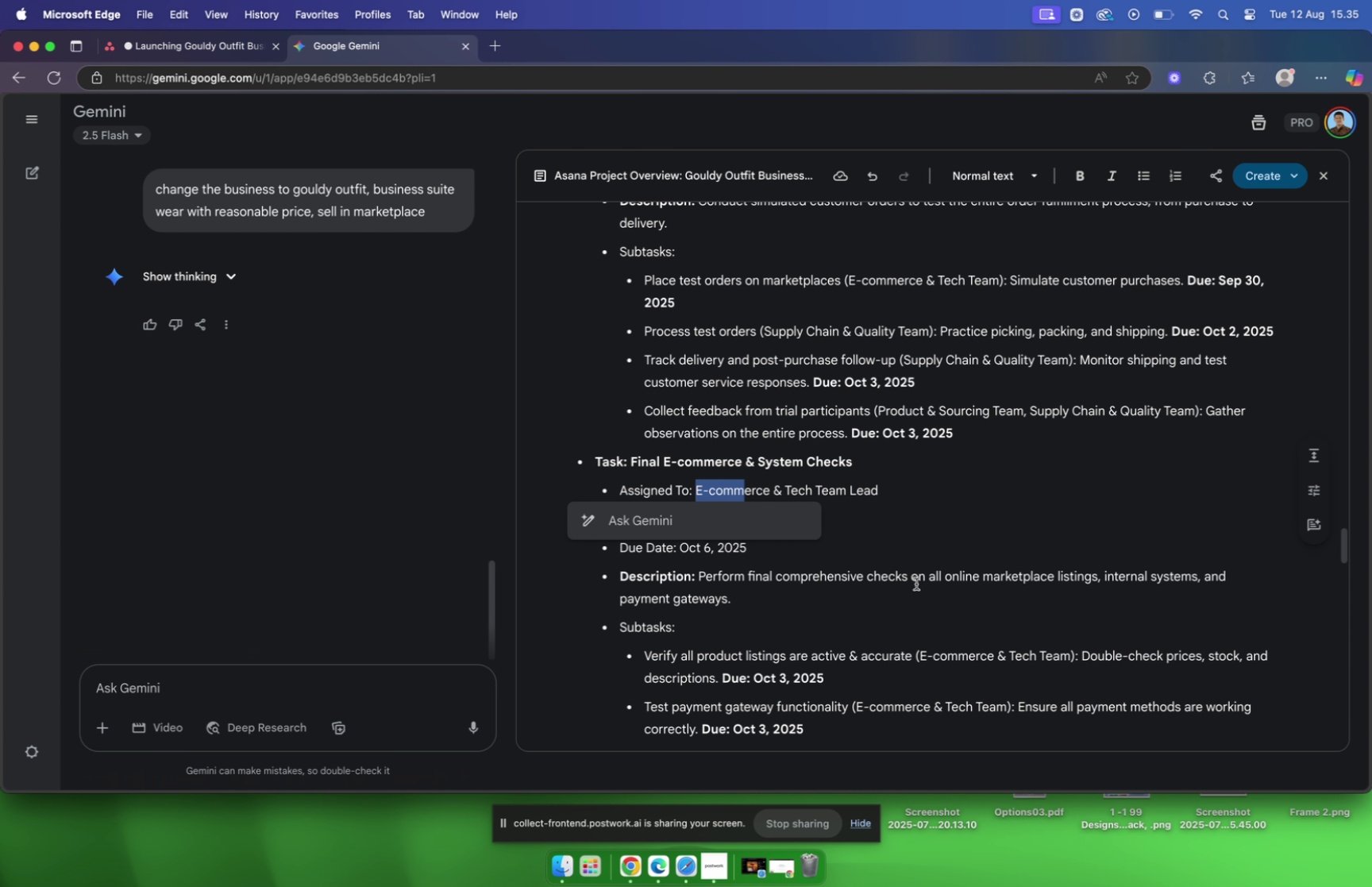 
left_click([911, 565])
 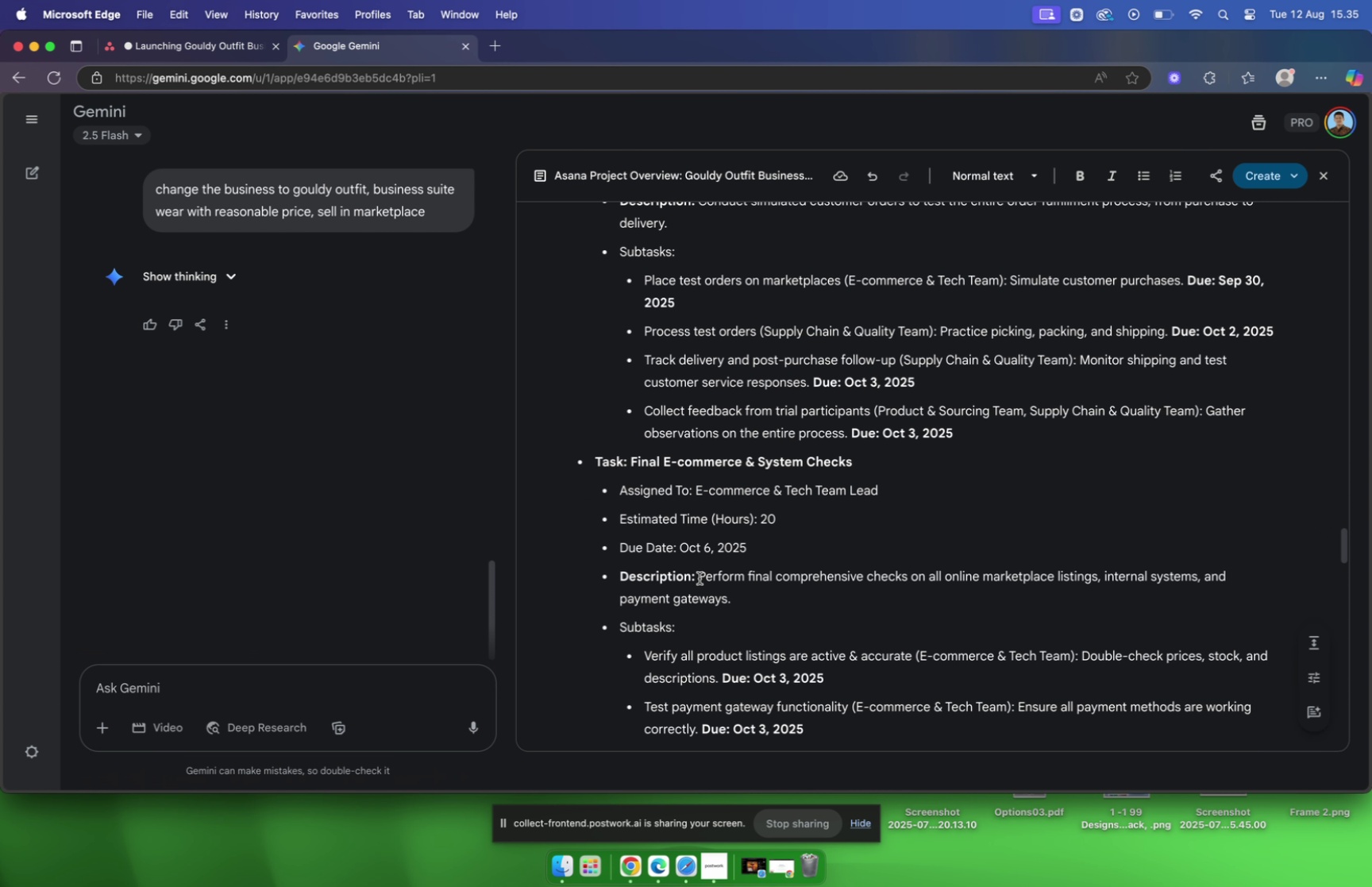 
left_click_drag(start_coordinate=[699, 575], to_coordinate=[749, 607])
 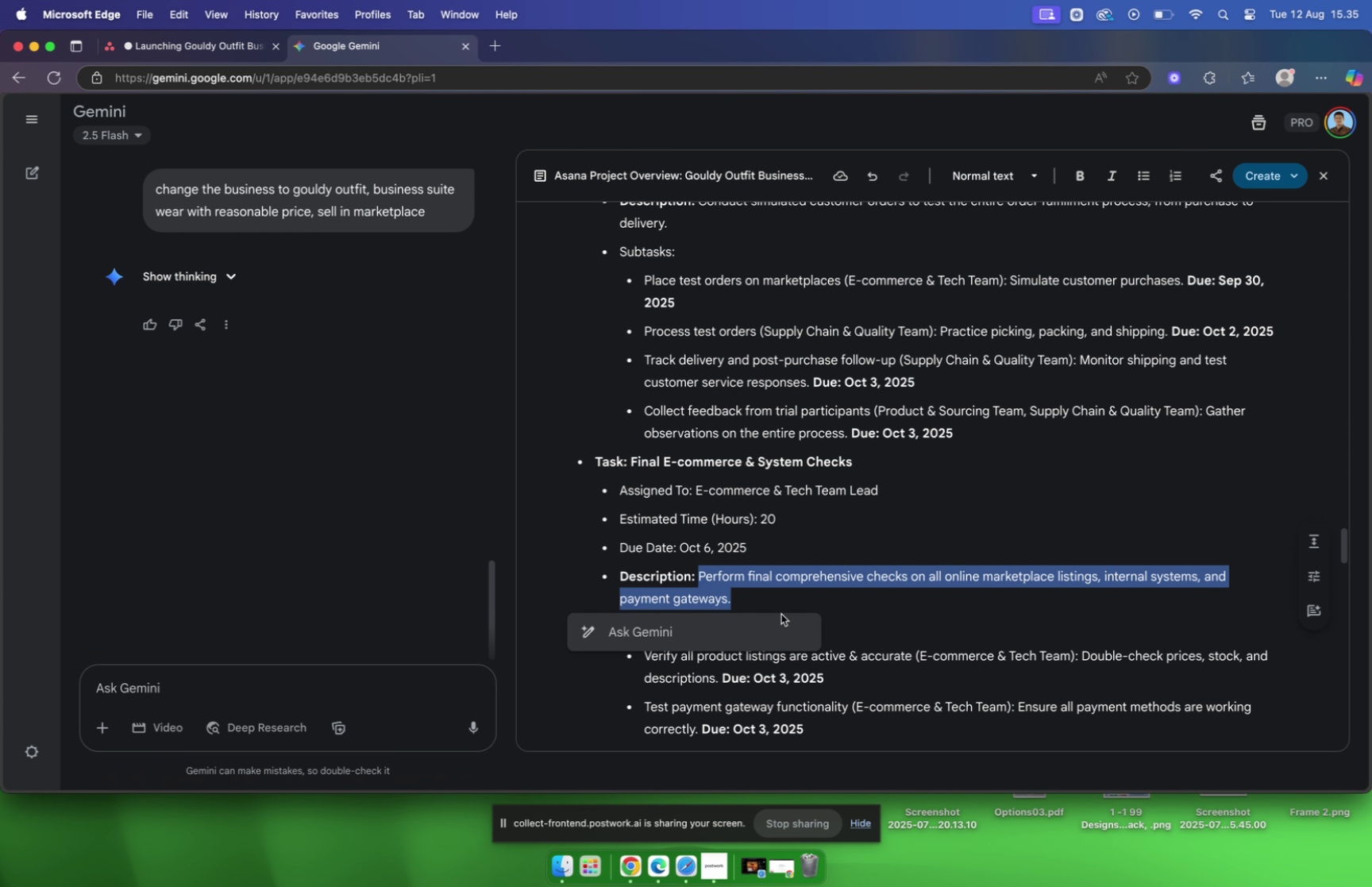 
key(Meta+C)
 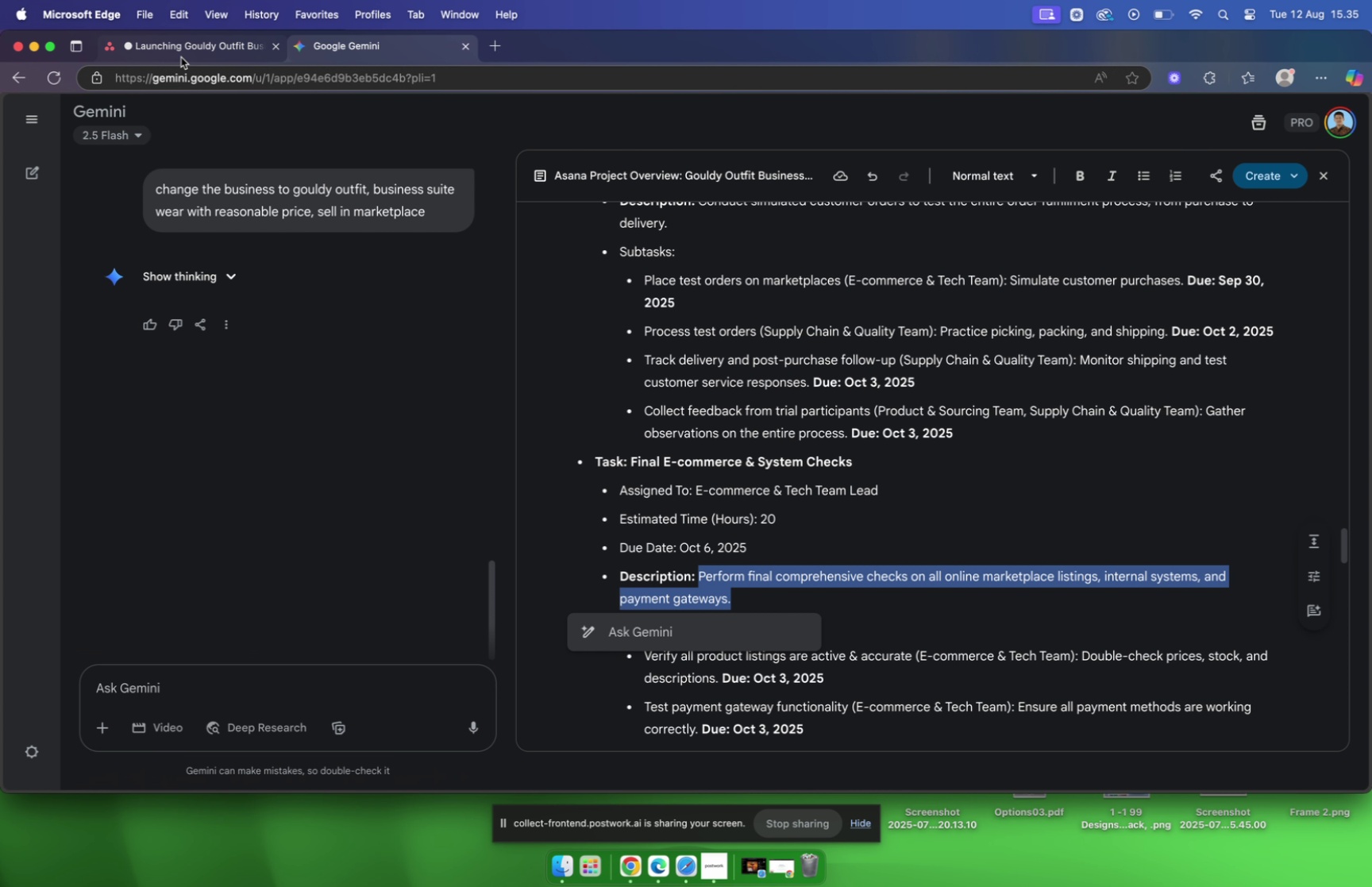 
left_click([179, 49])
 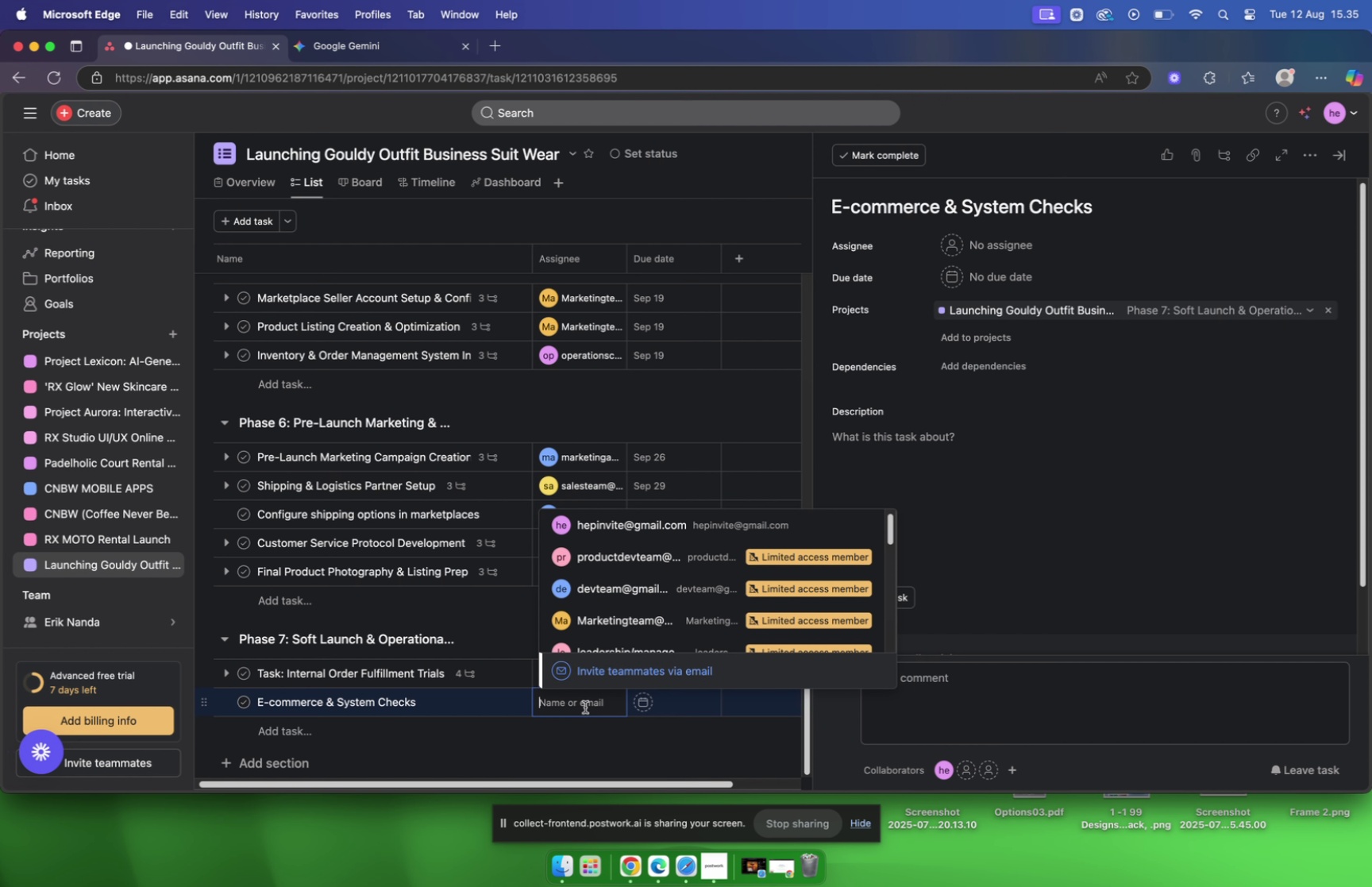 
wait(5.26)
 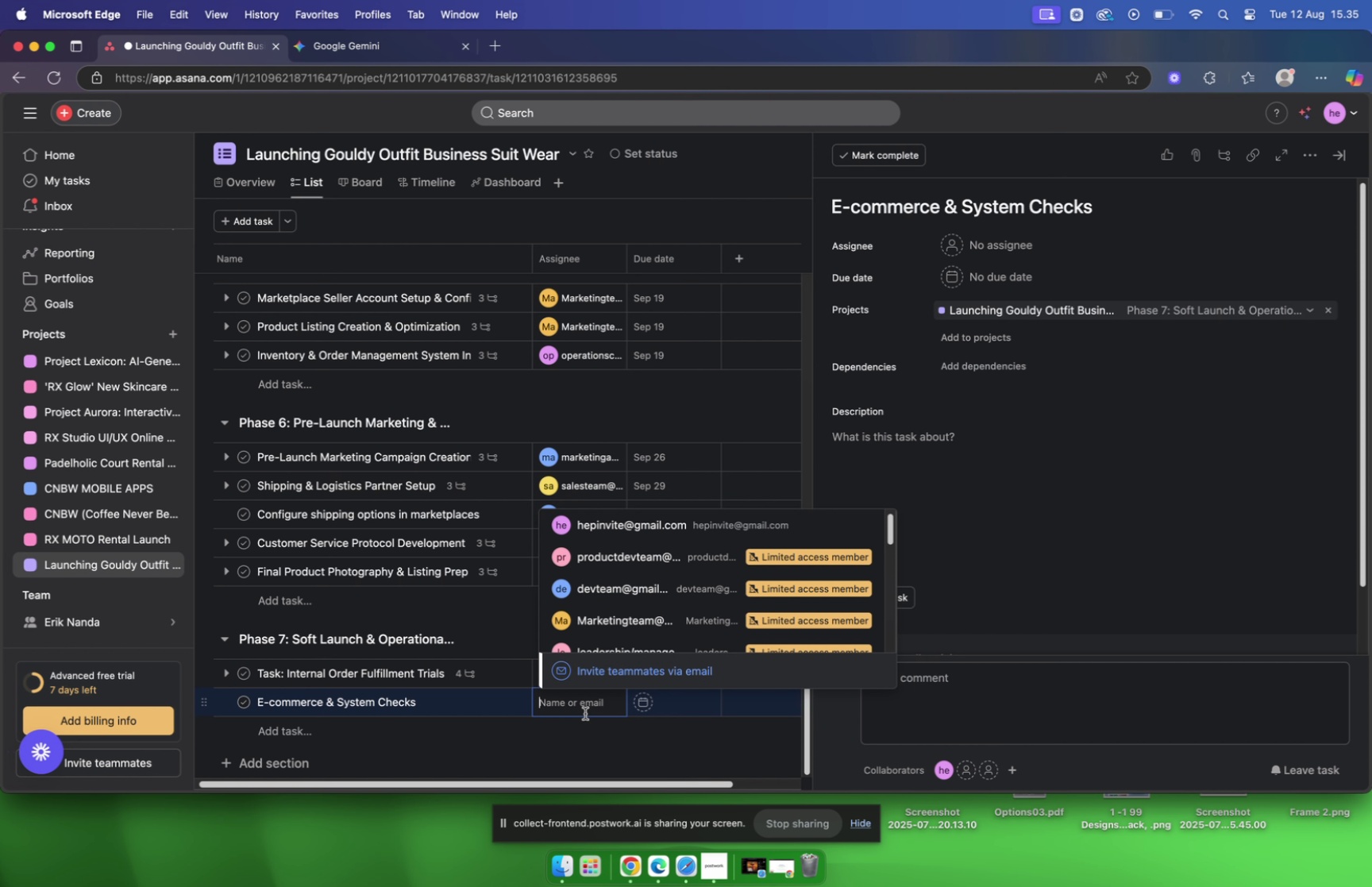 
scroll: coordinate [653, 615], scroll_direction: down, amount: 7.0
 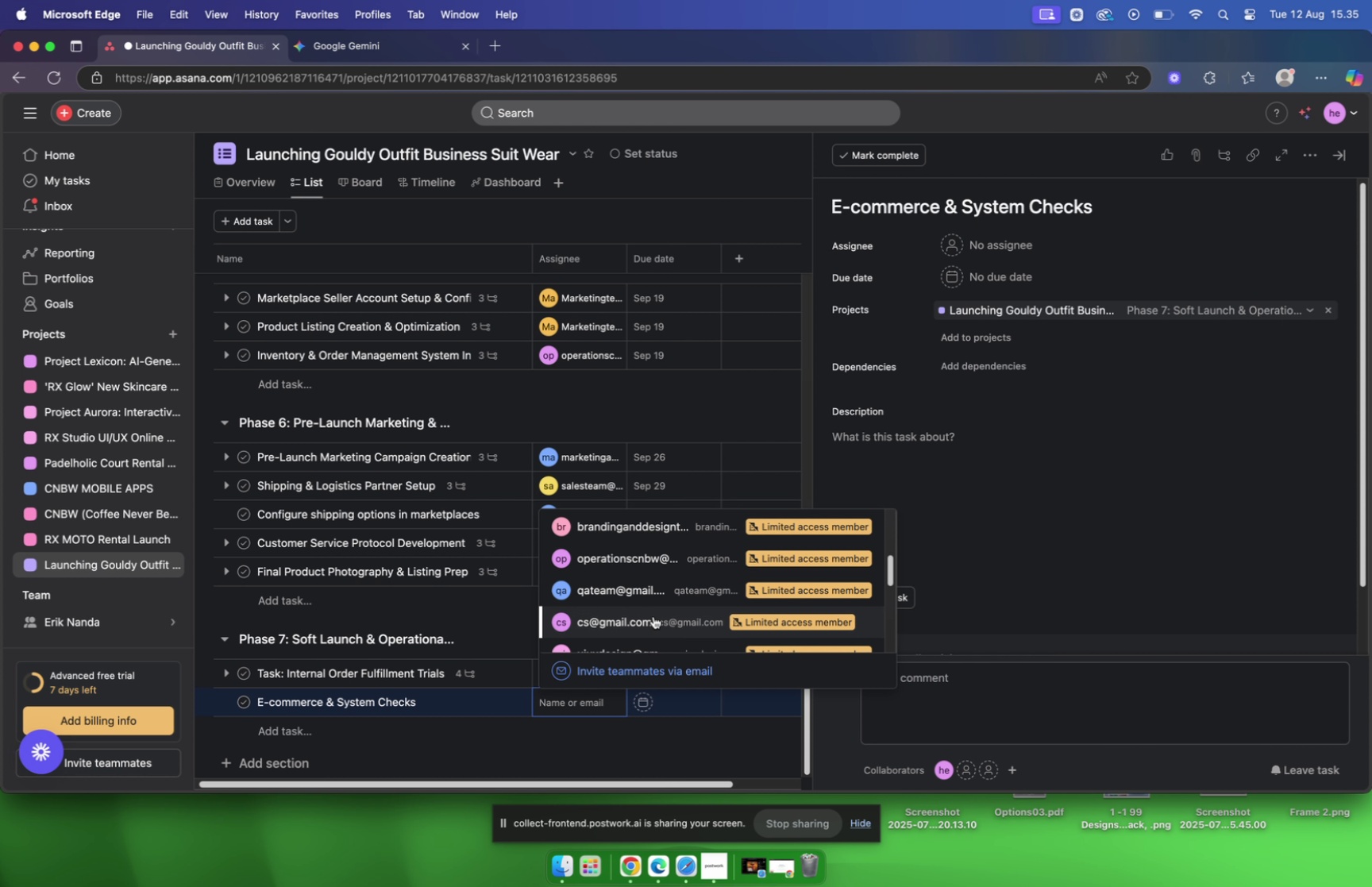 
scroll: coordinate [653, 615], scroll_direction: up, amount: 6.0
 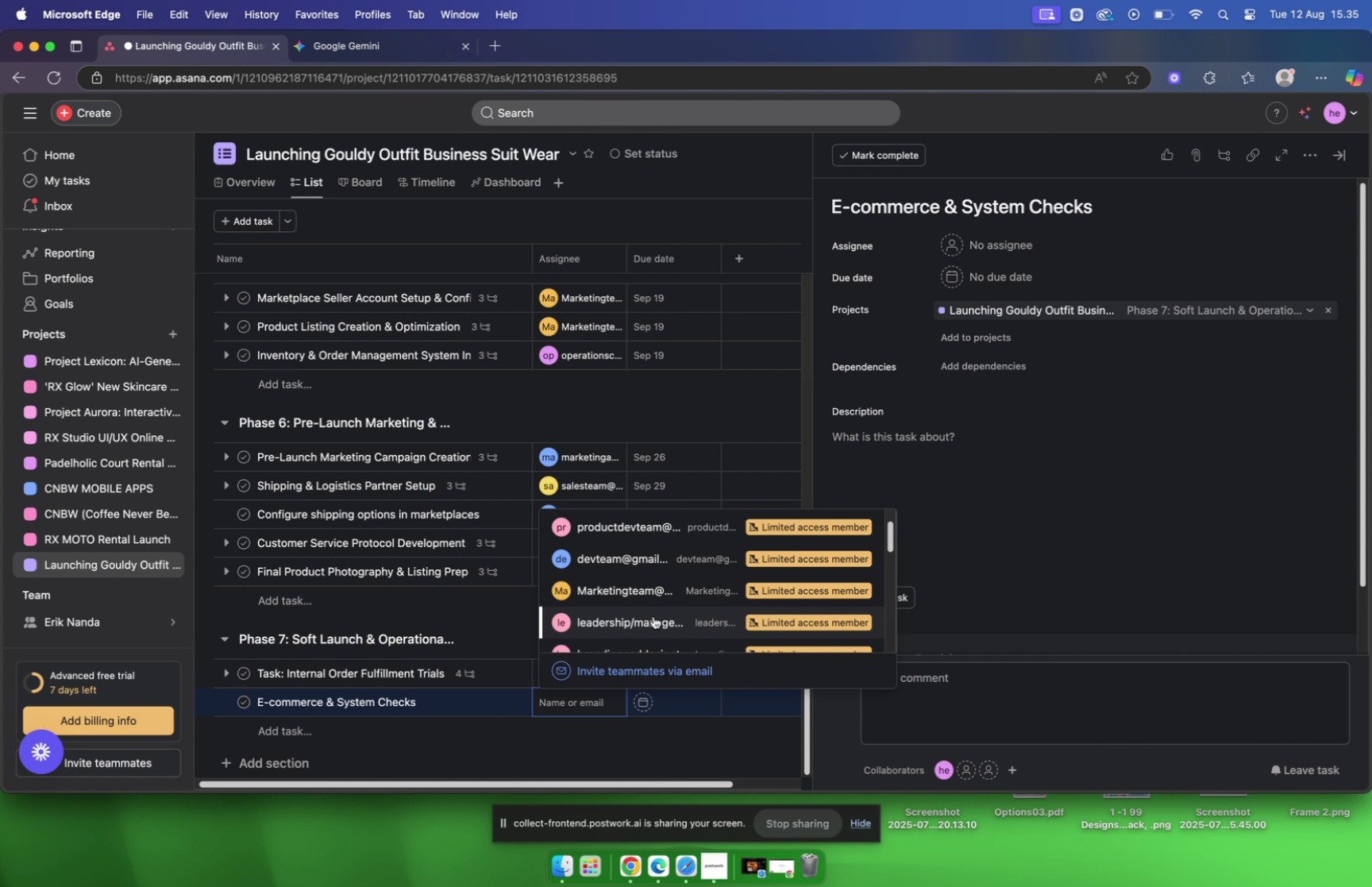 
left_click([613, 591])
 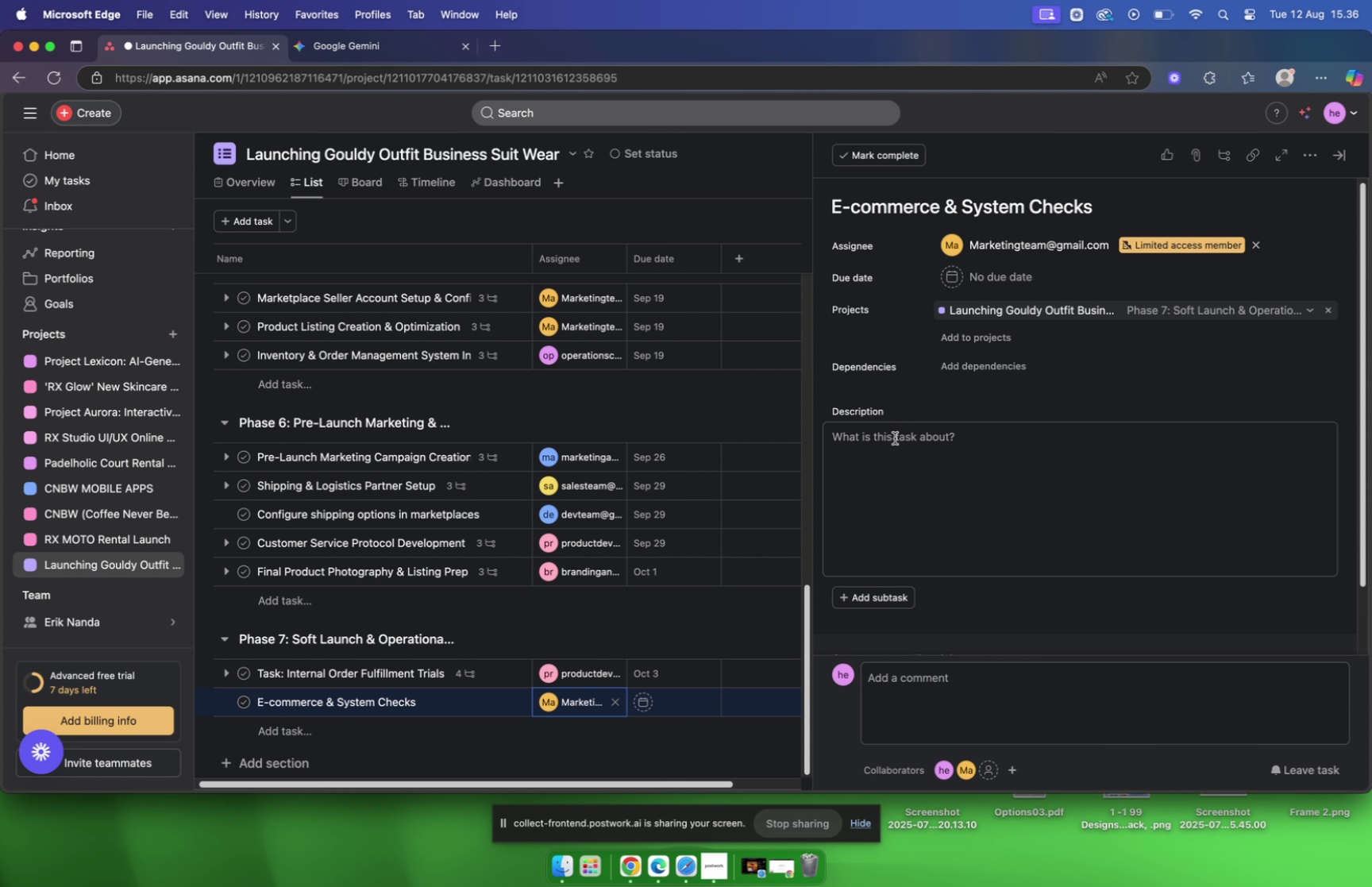 
wait(25.78)
 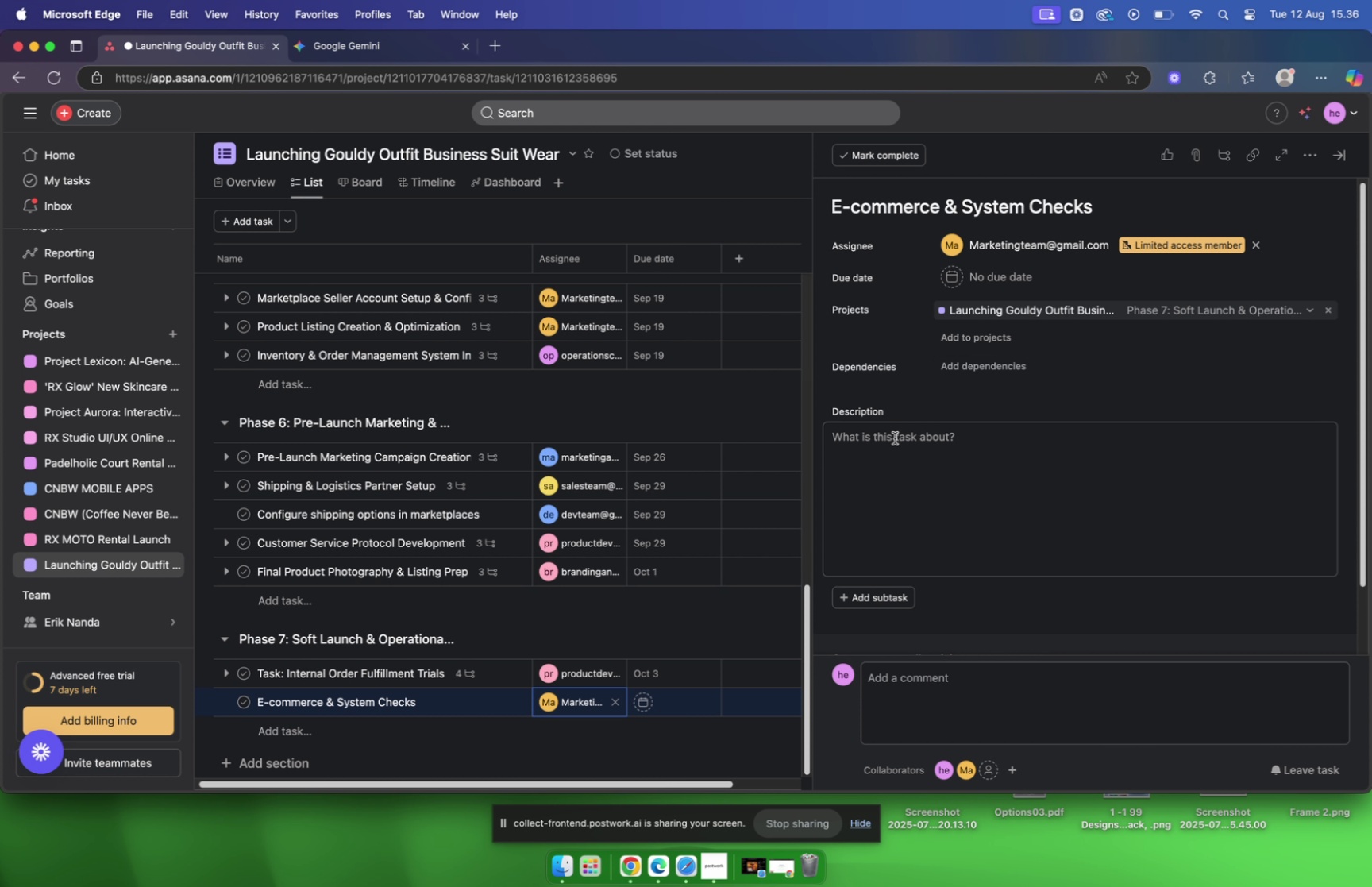 
left_click([348, 53])
 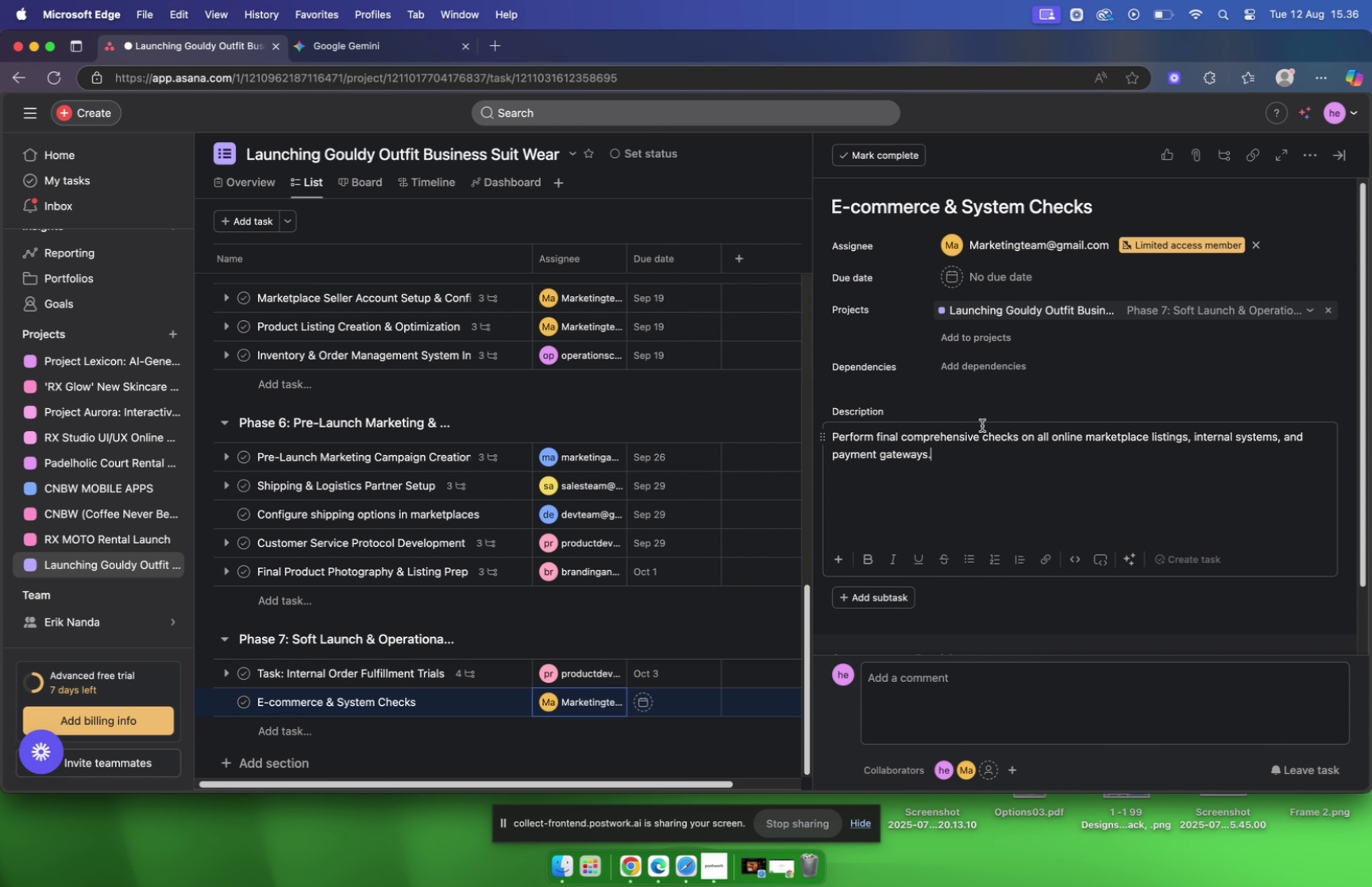 
key(Meta+C)
 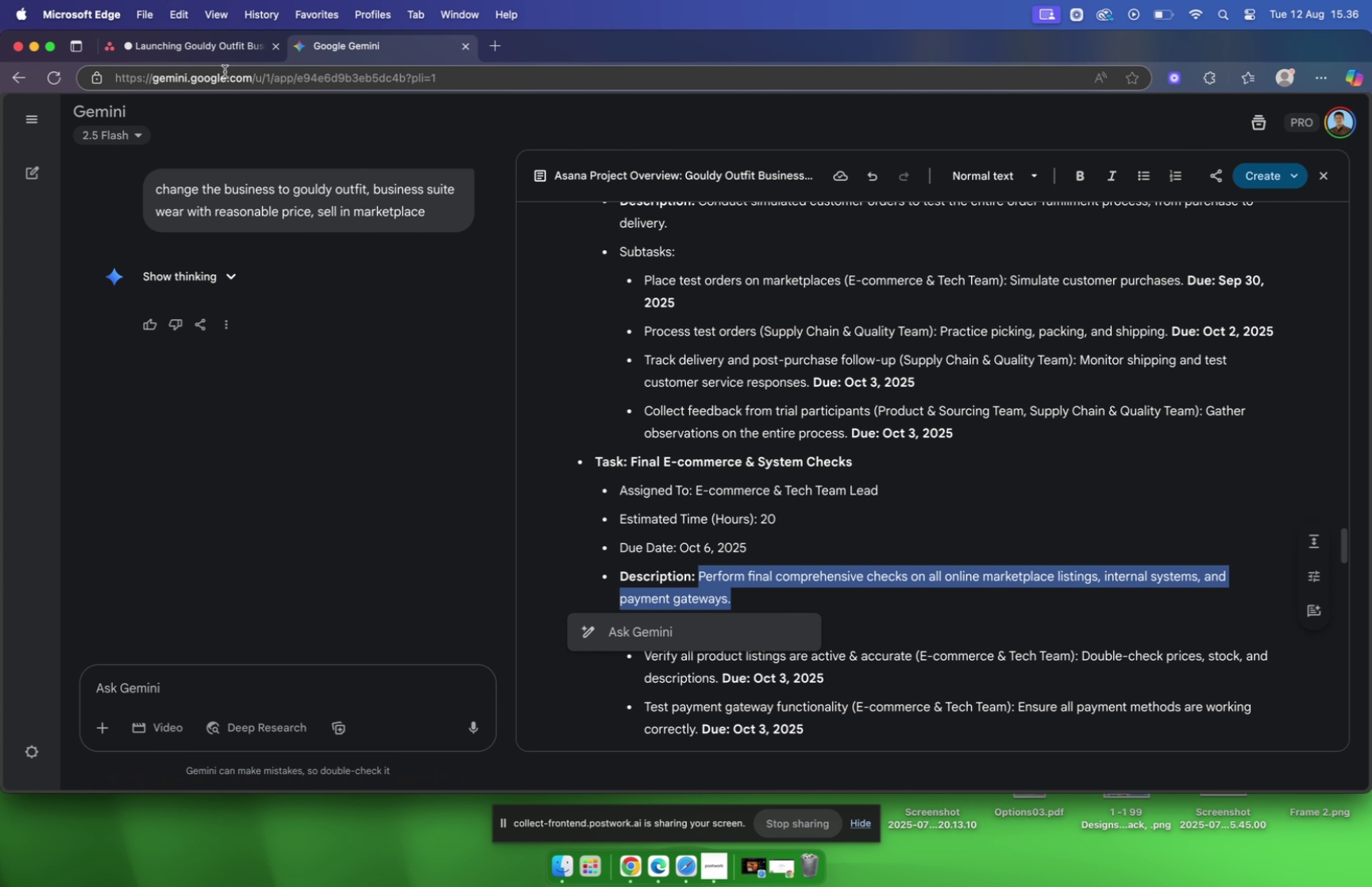 
left_click([215, 51])
 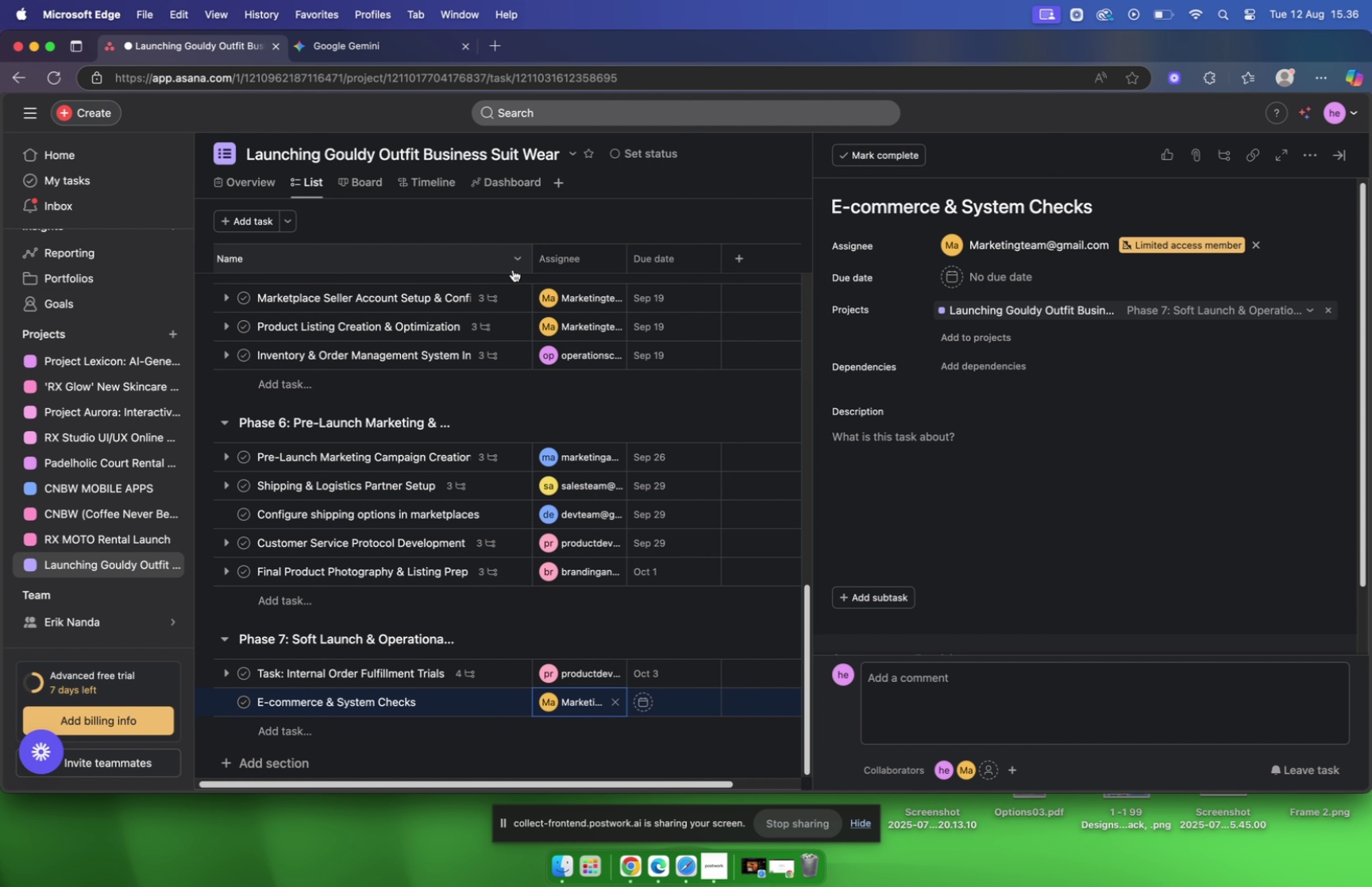 
mouse_move([841, 341])
 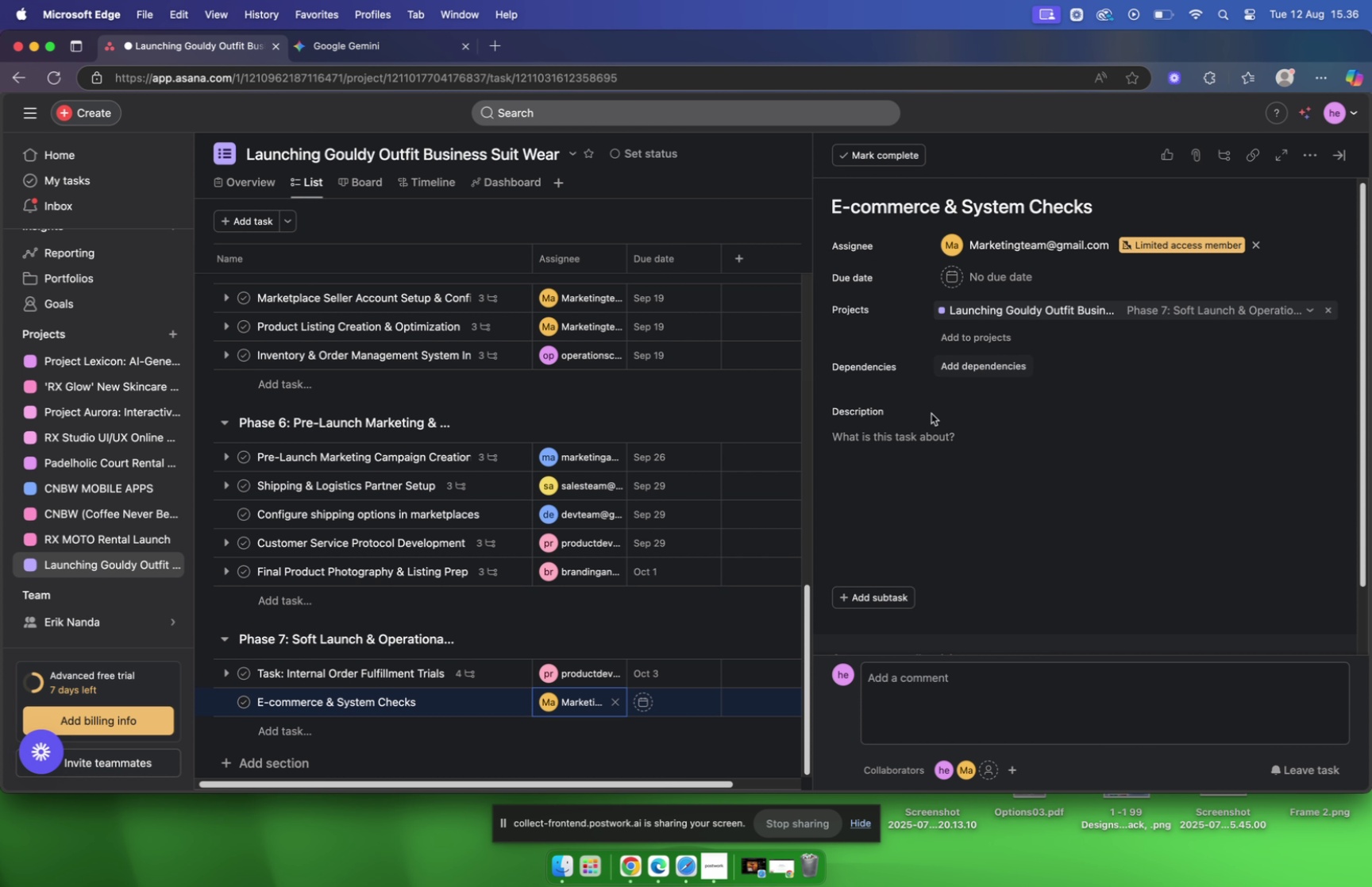 
left_click([895, 438])
 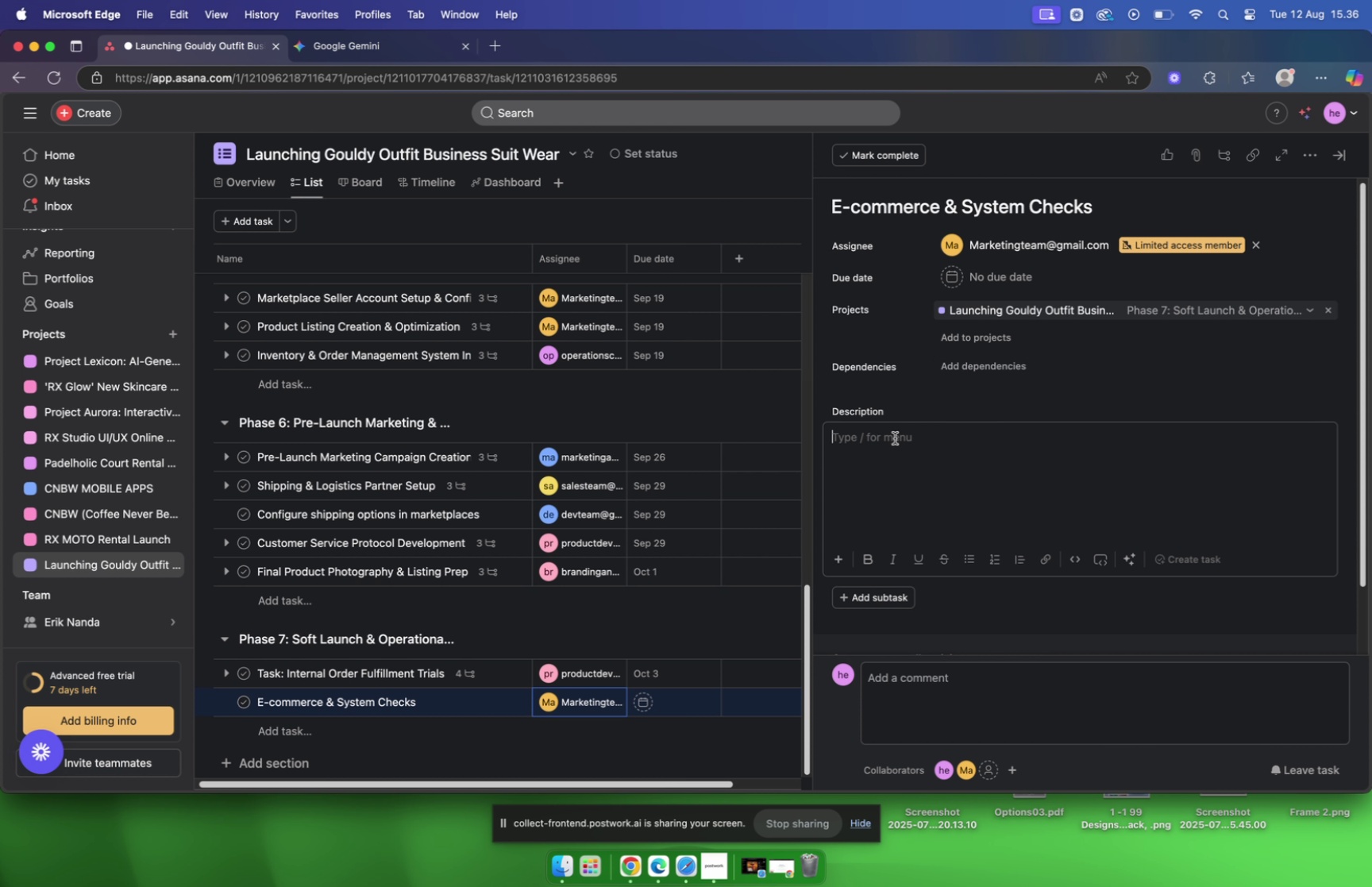 
key(Meta+V)
 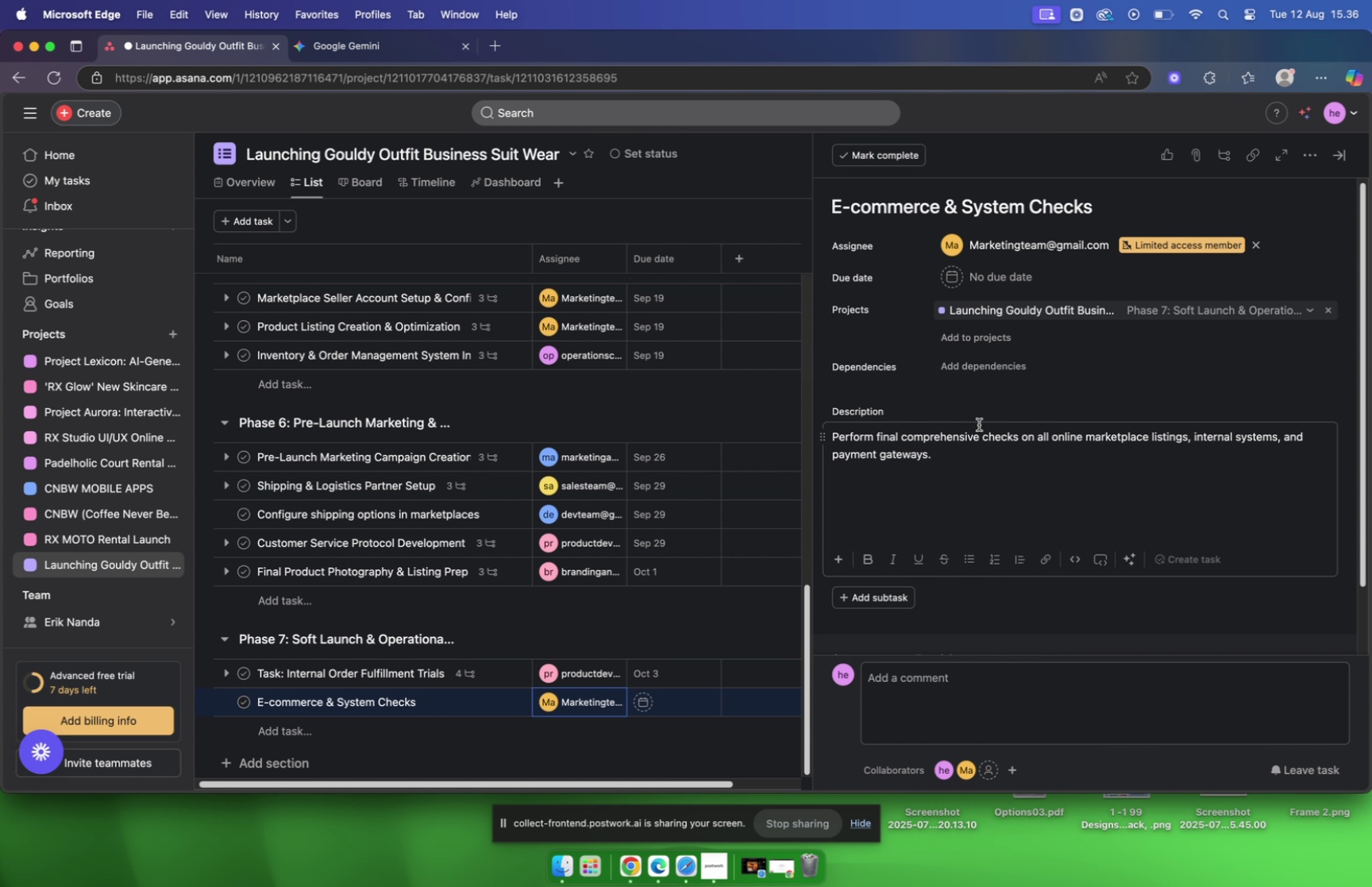 
wait(9.99)
 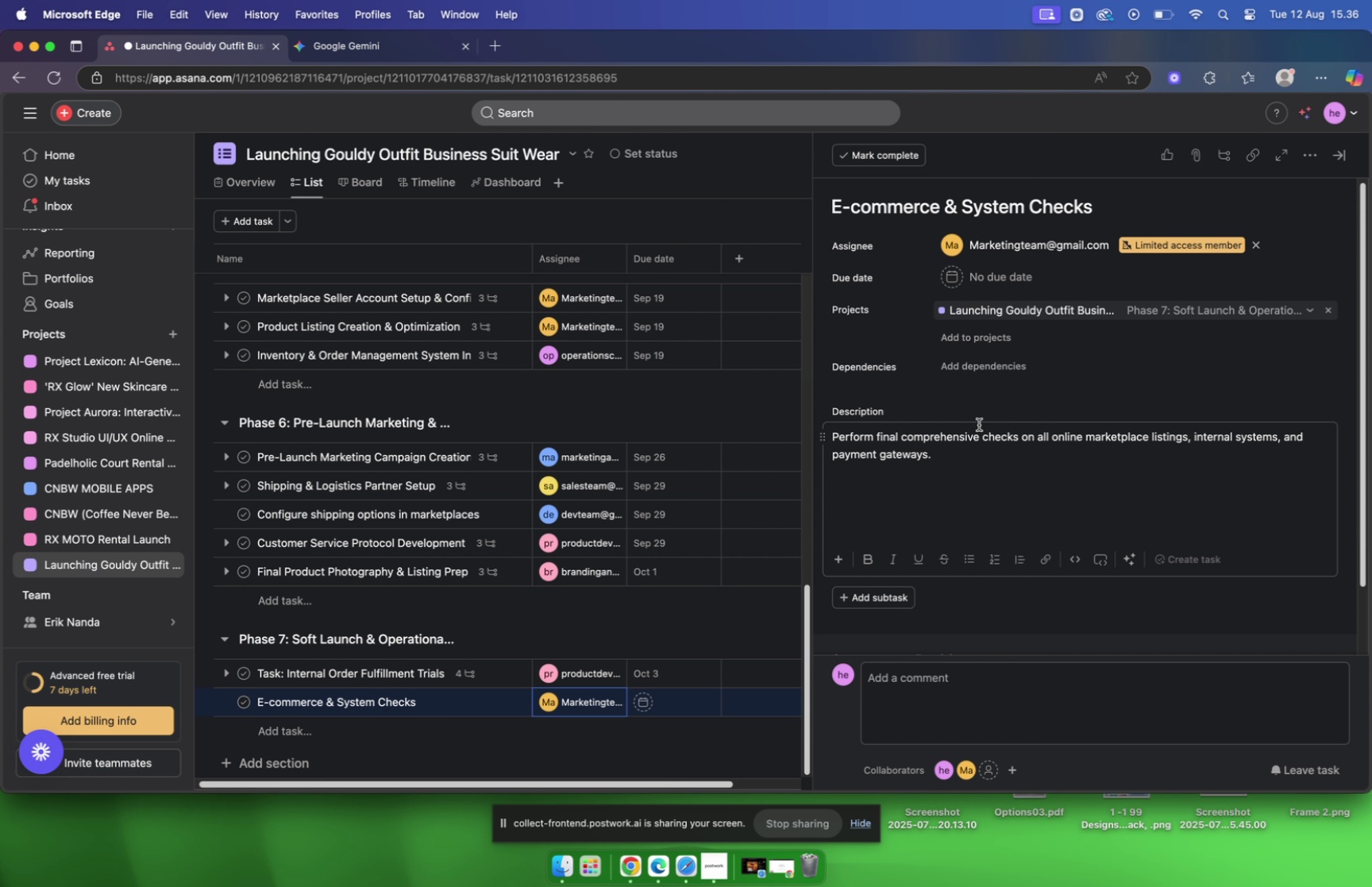 
left_click([643, 700])
 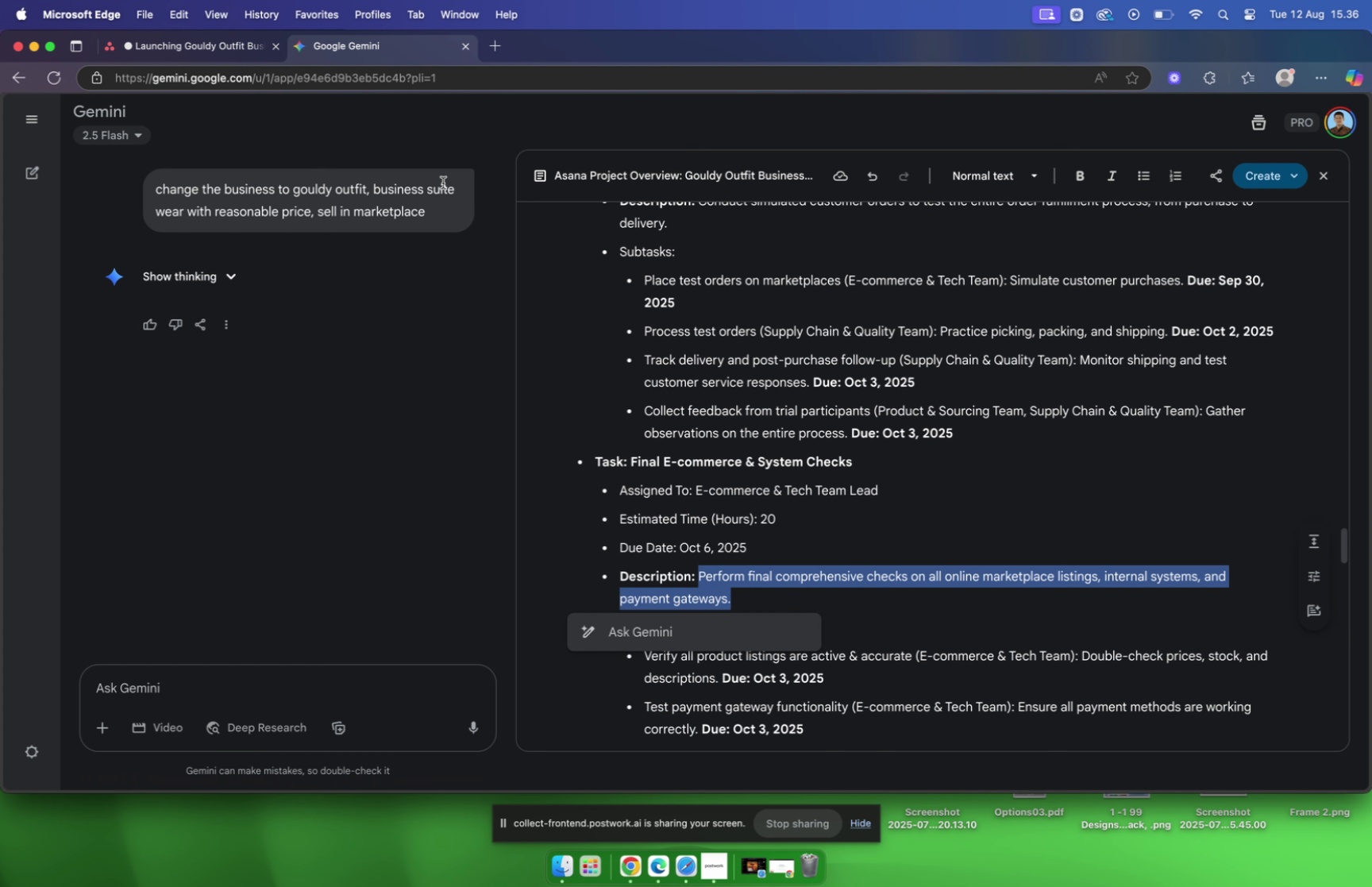 
left_click([238, 50])
 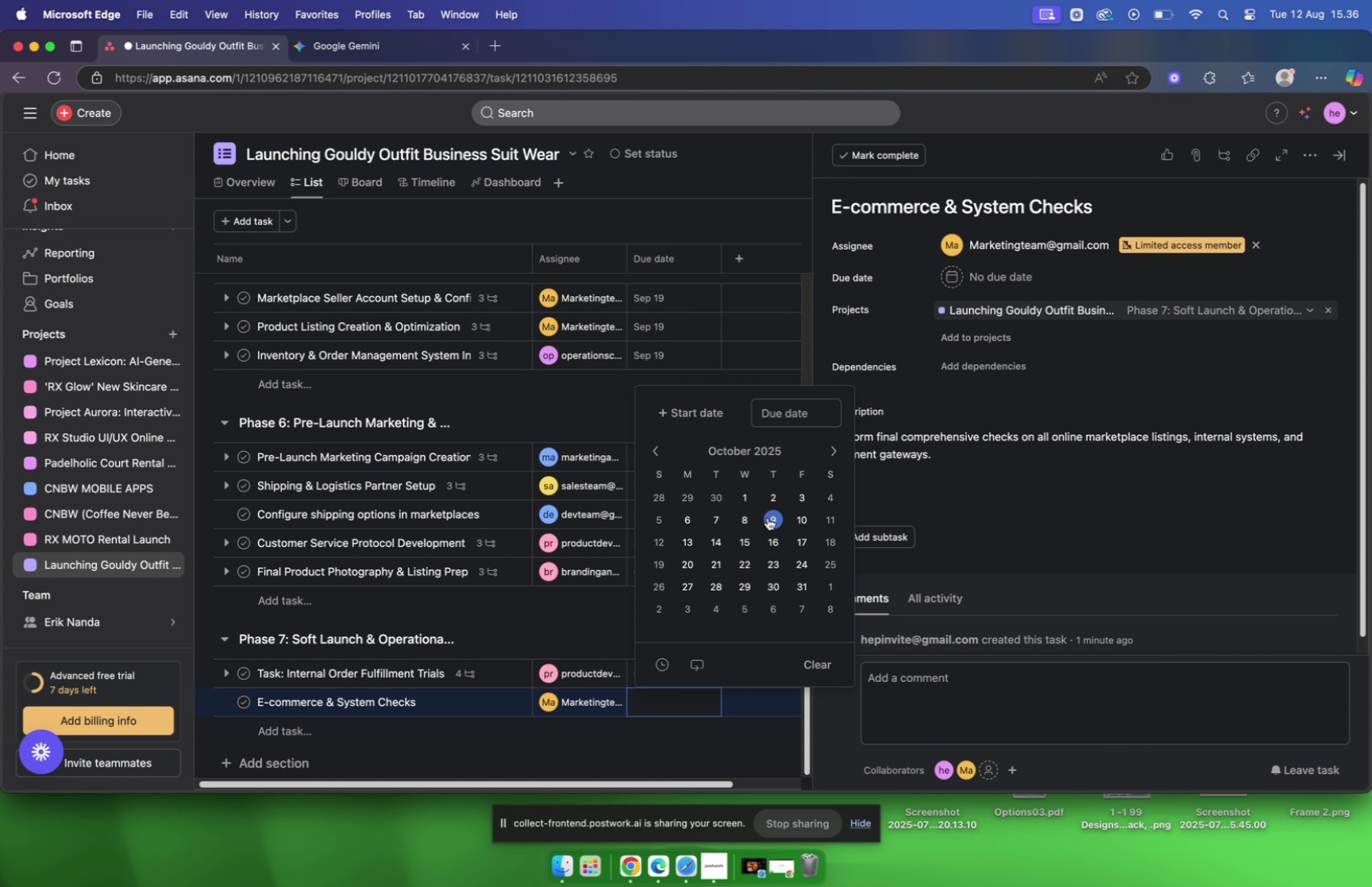 
wait(5.2)
 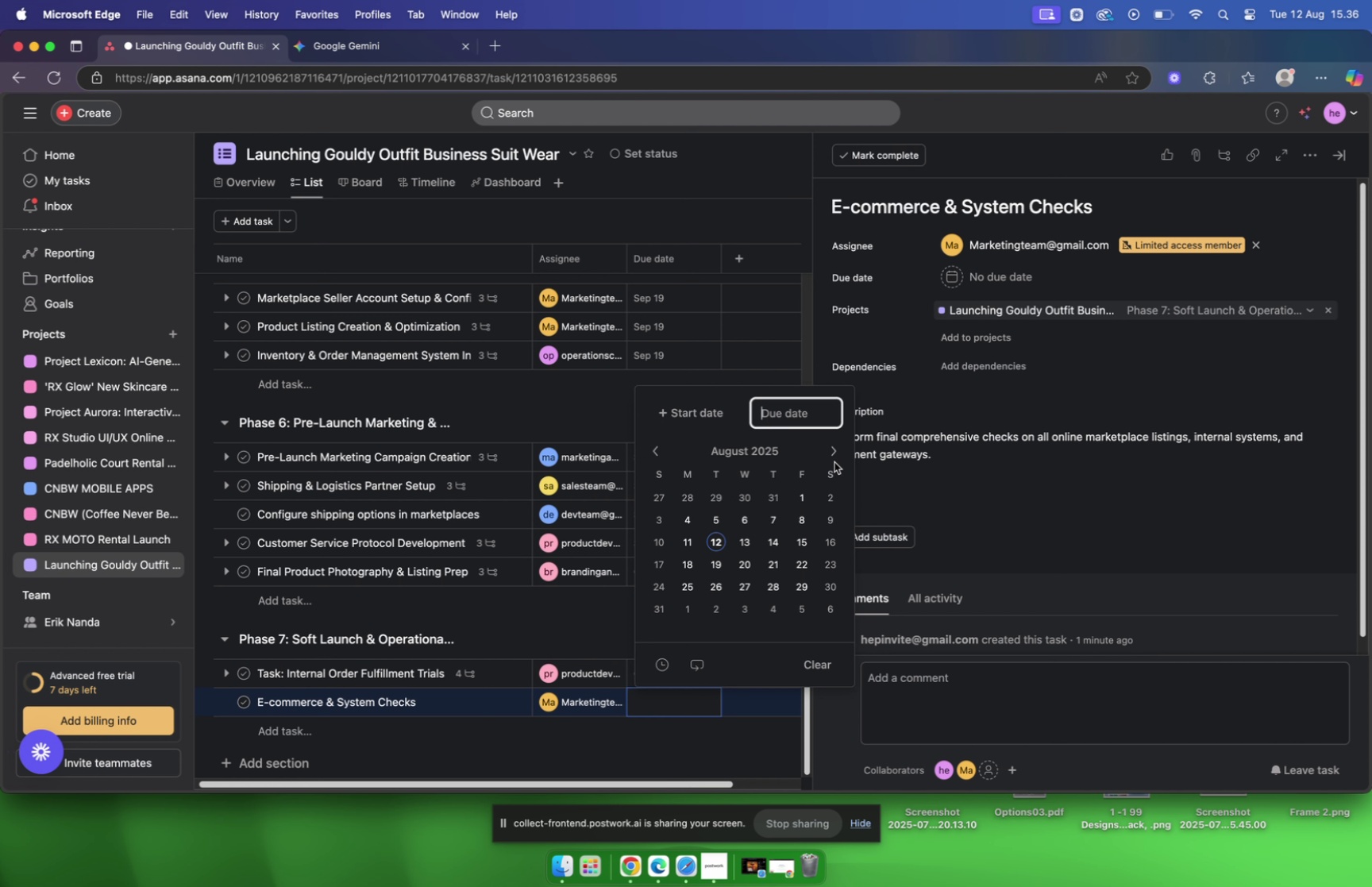 
left_click([691, 520])
 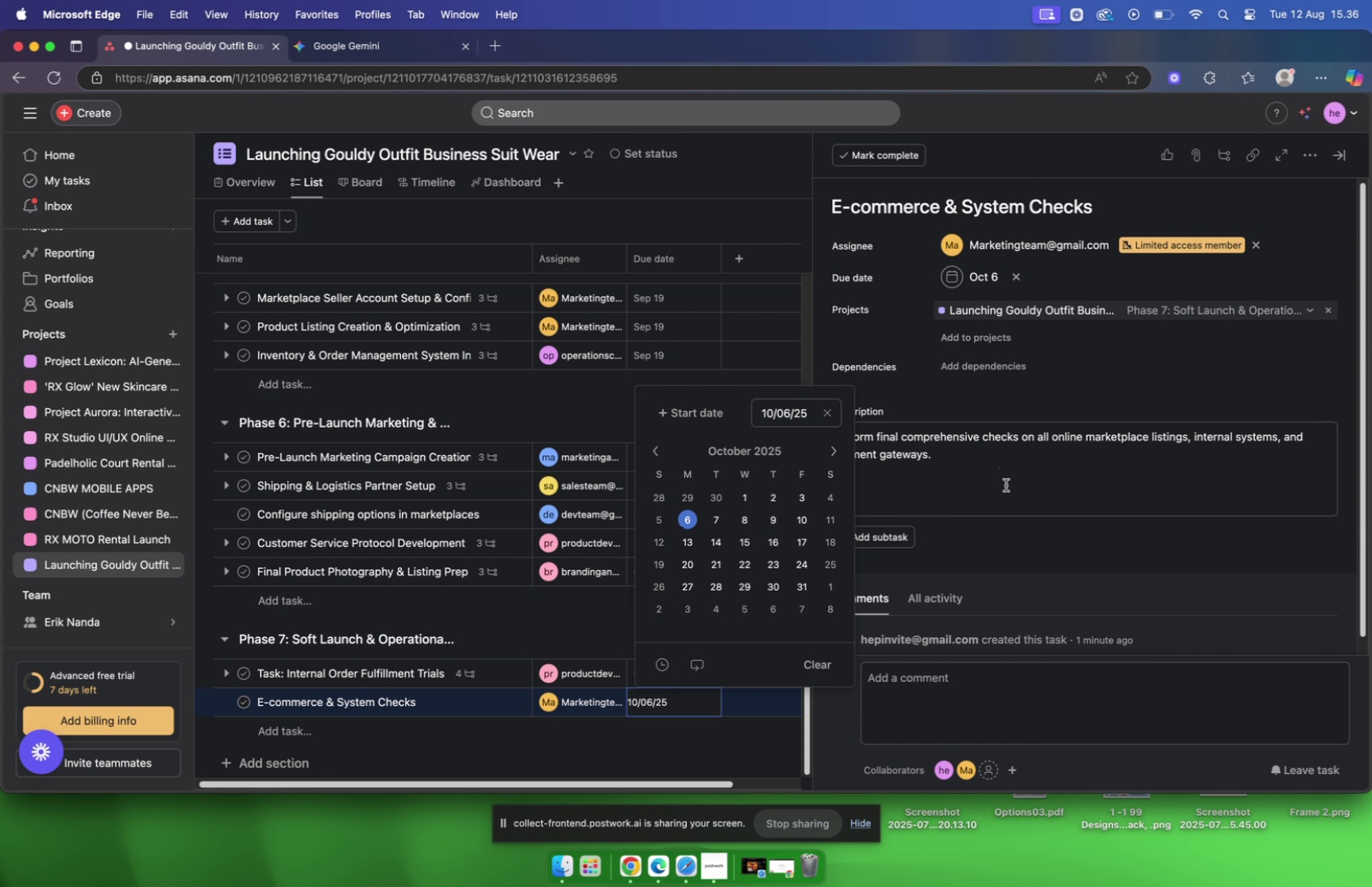 
left_click([547, 396])
 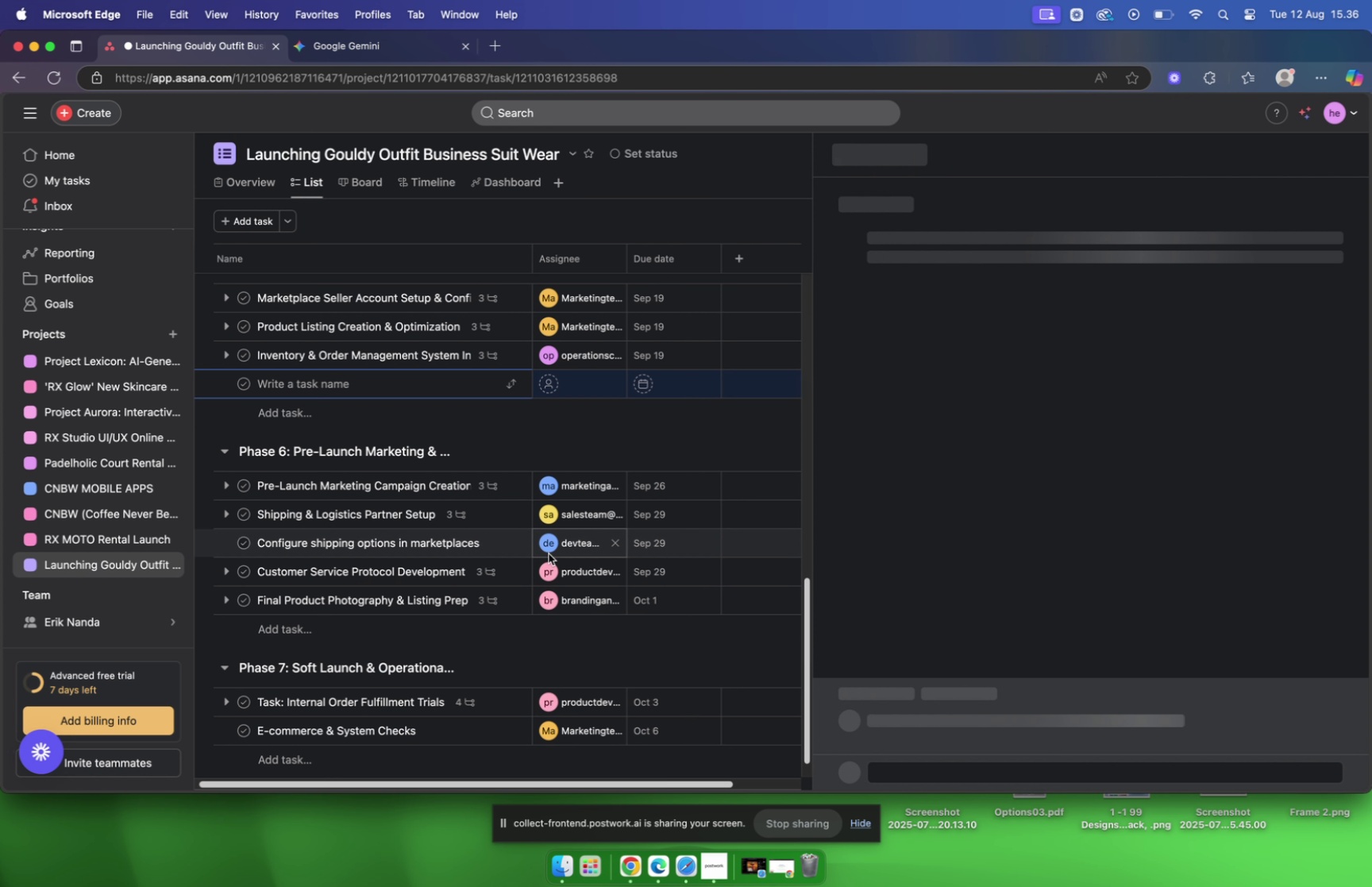 
scroll: coordinate [940, 397], scroll_direction: down, amount: 9.0
 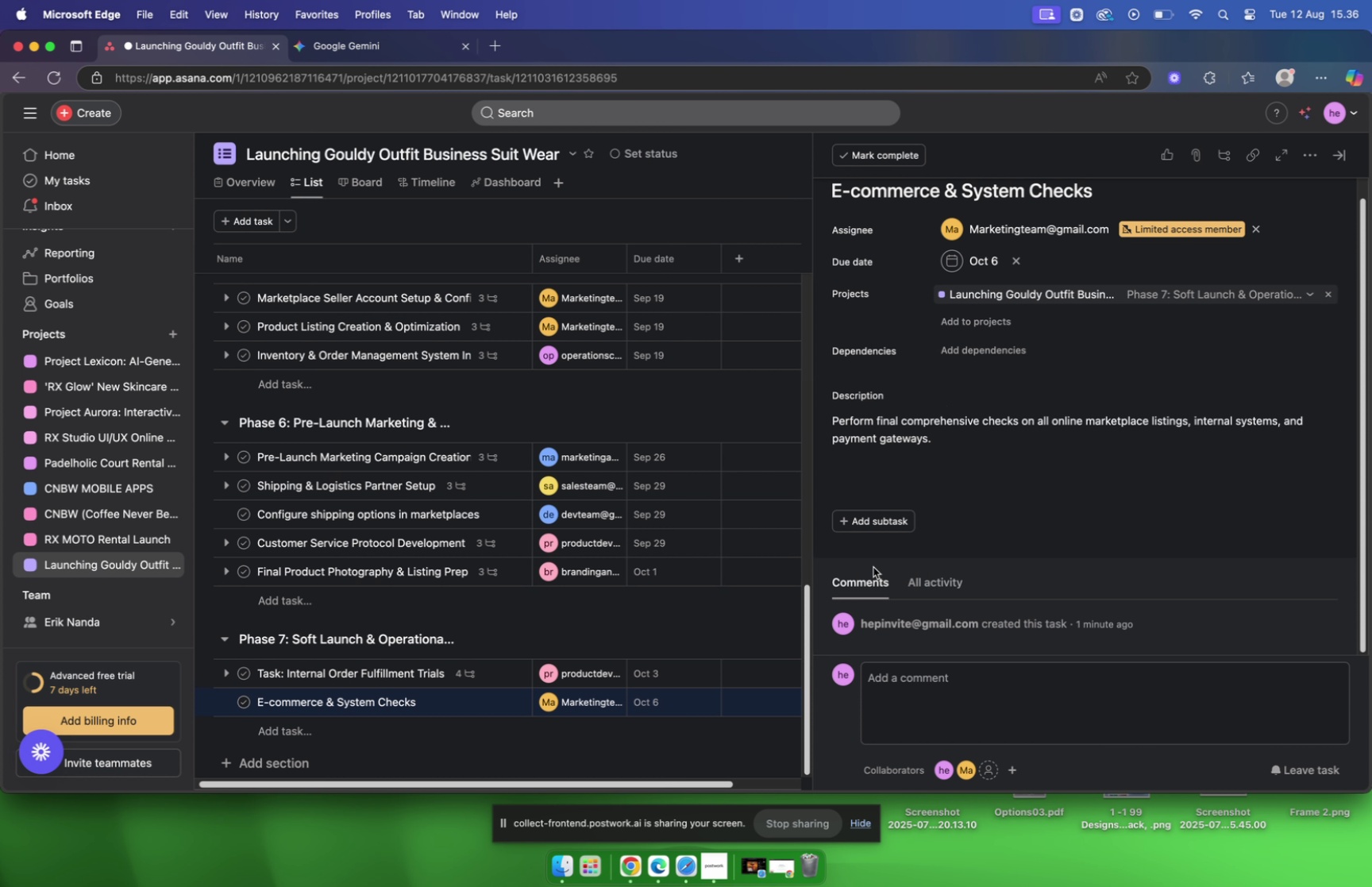 
left_click([881, 514])
 